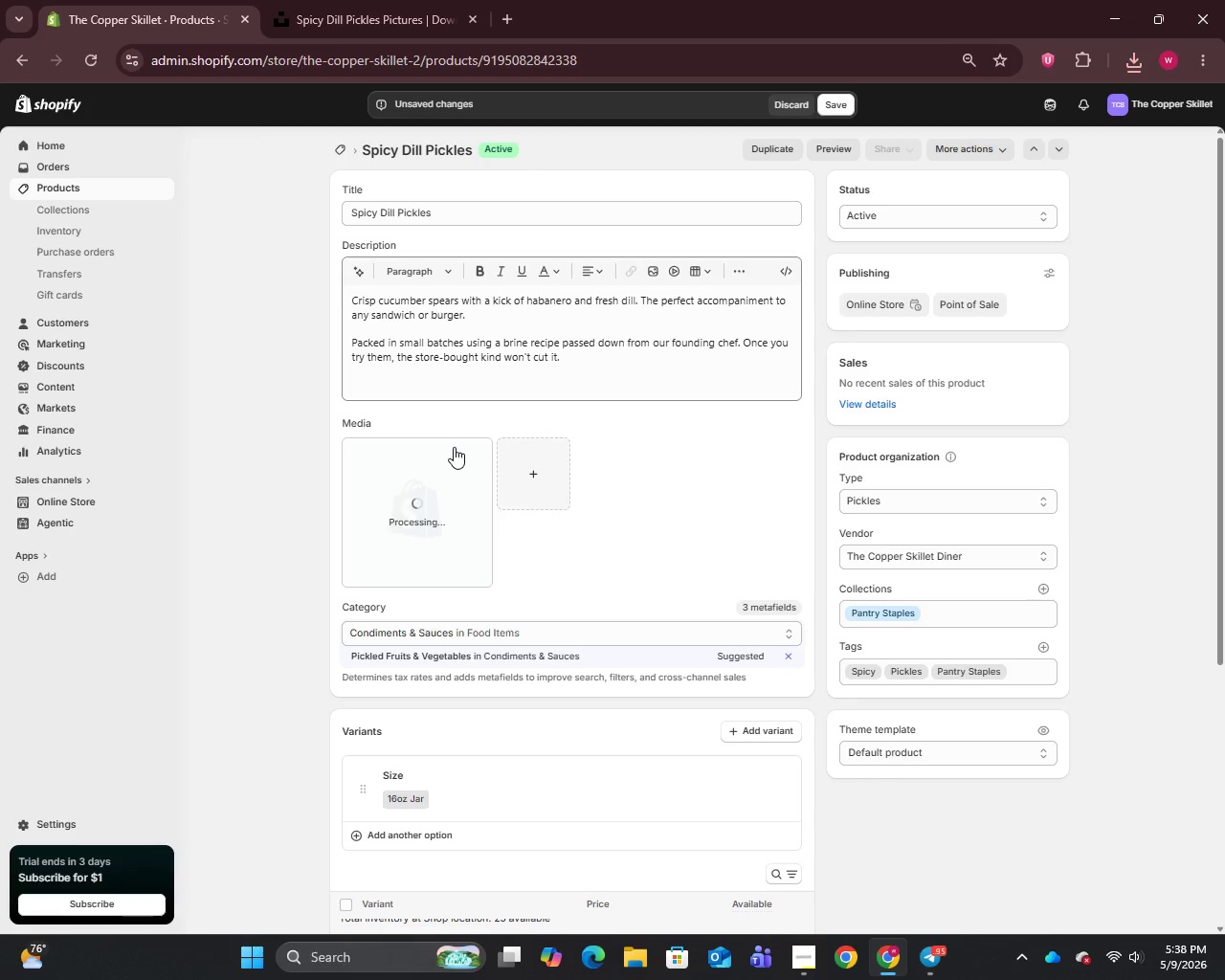 
wait(8.45)
 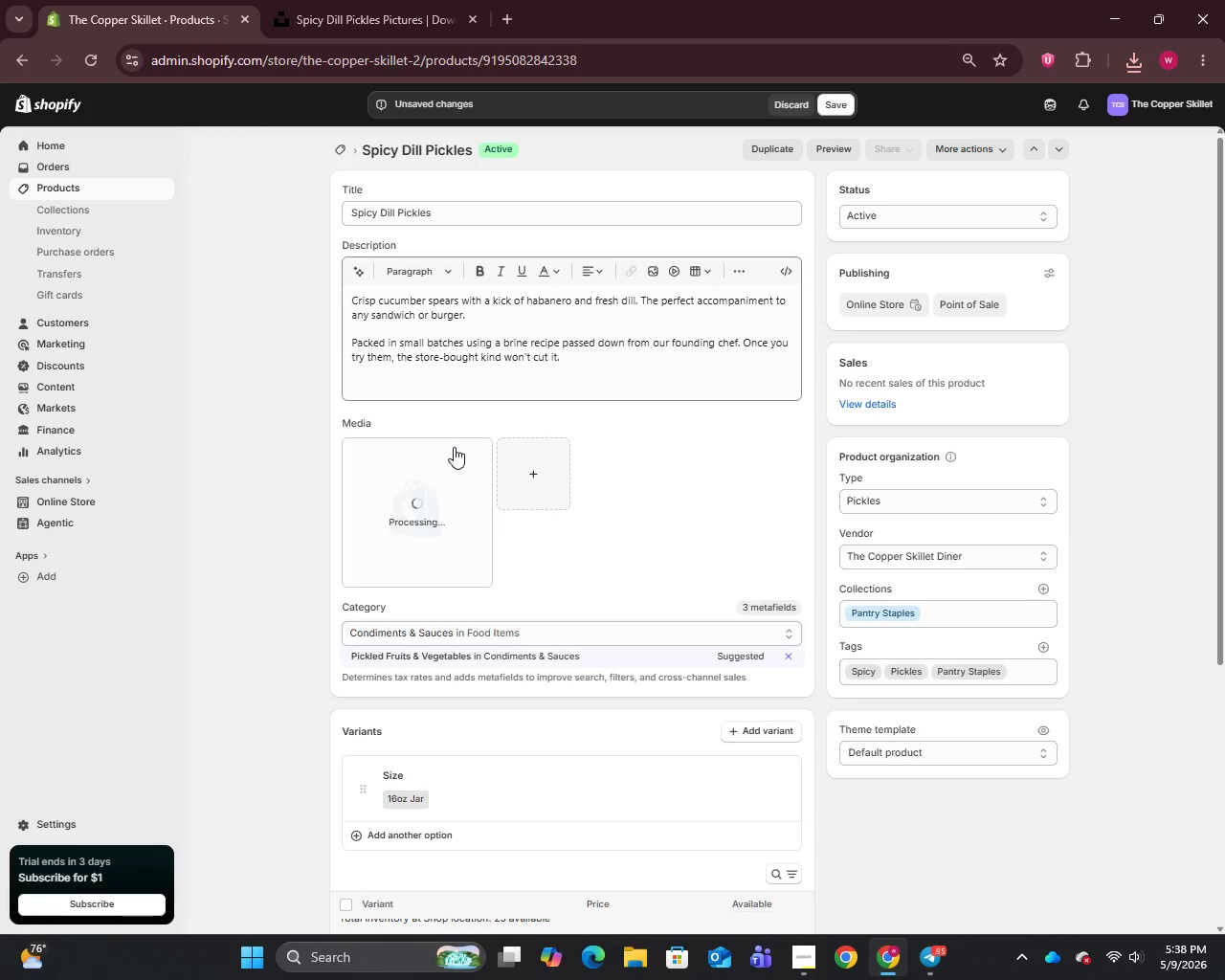 
left_click([433, 507])
 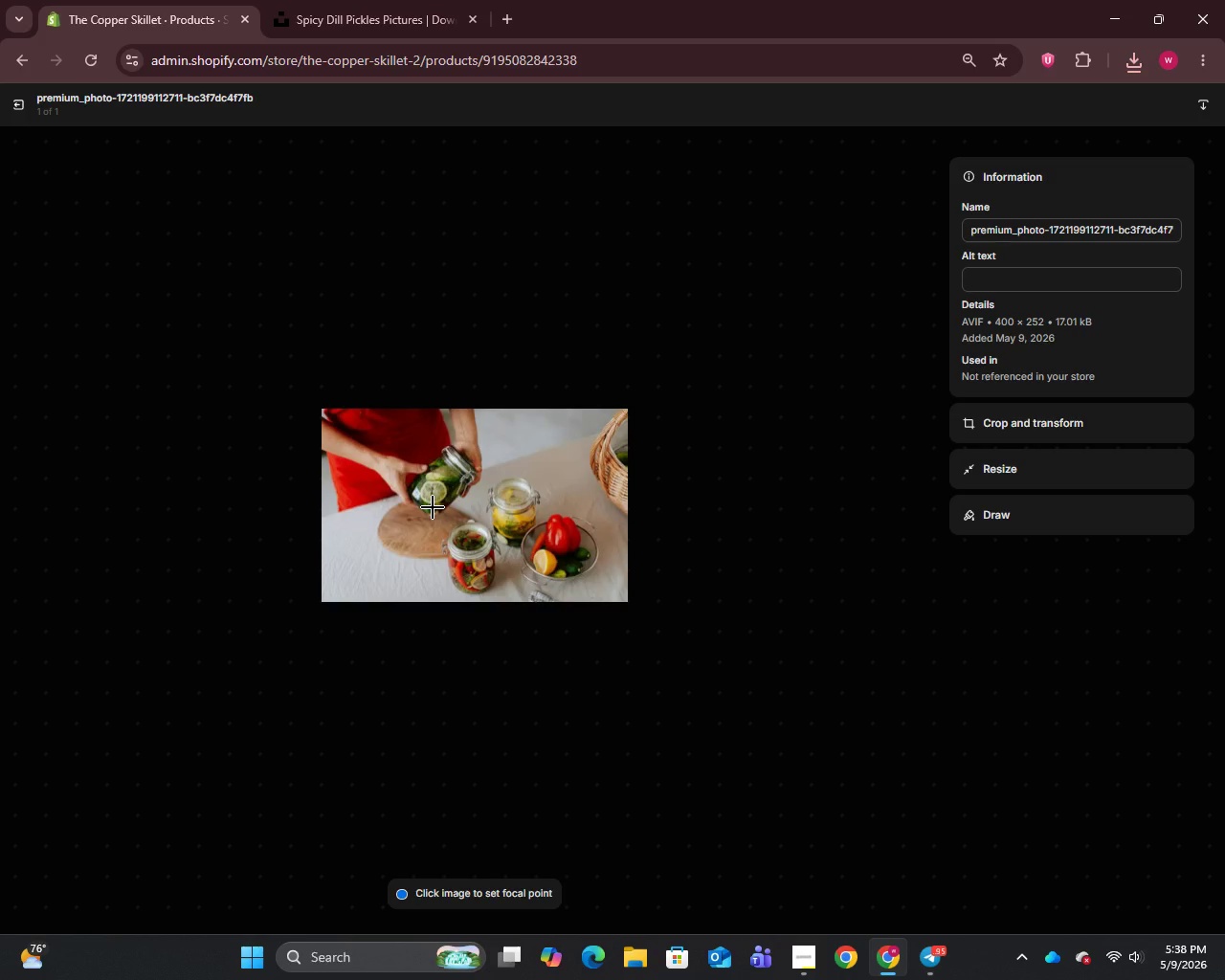 
wait(15.53)
 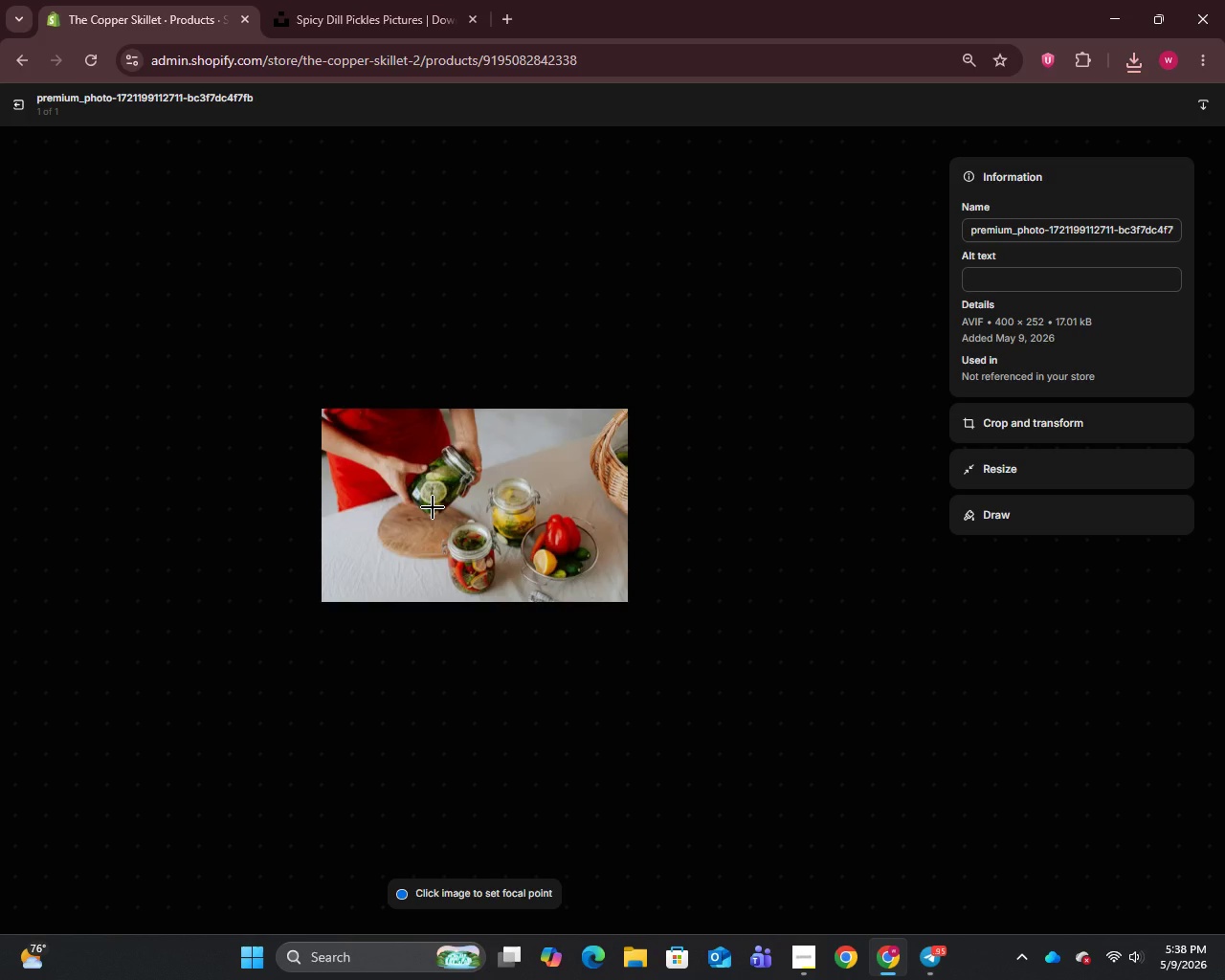 
key(Control+A)
 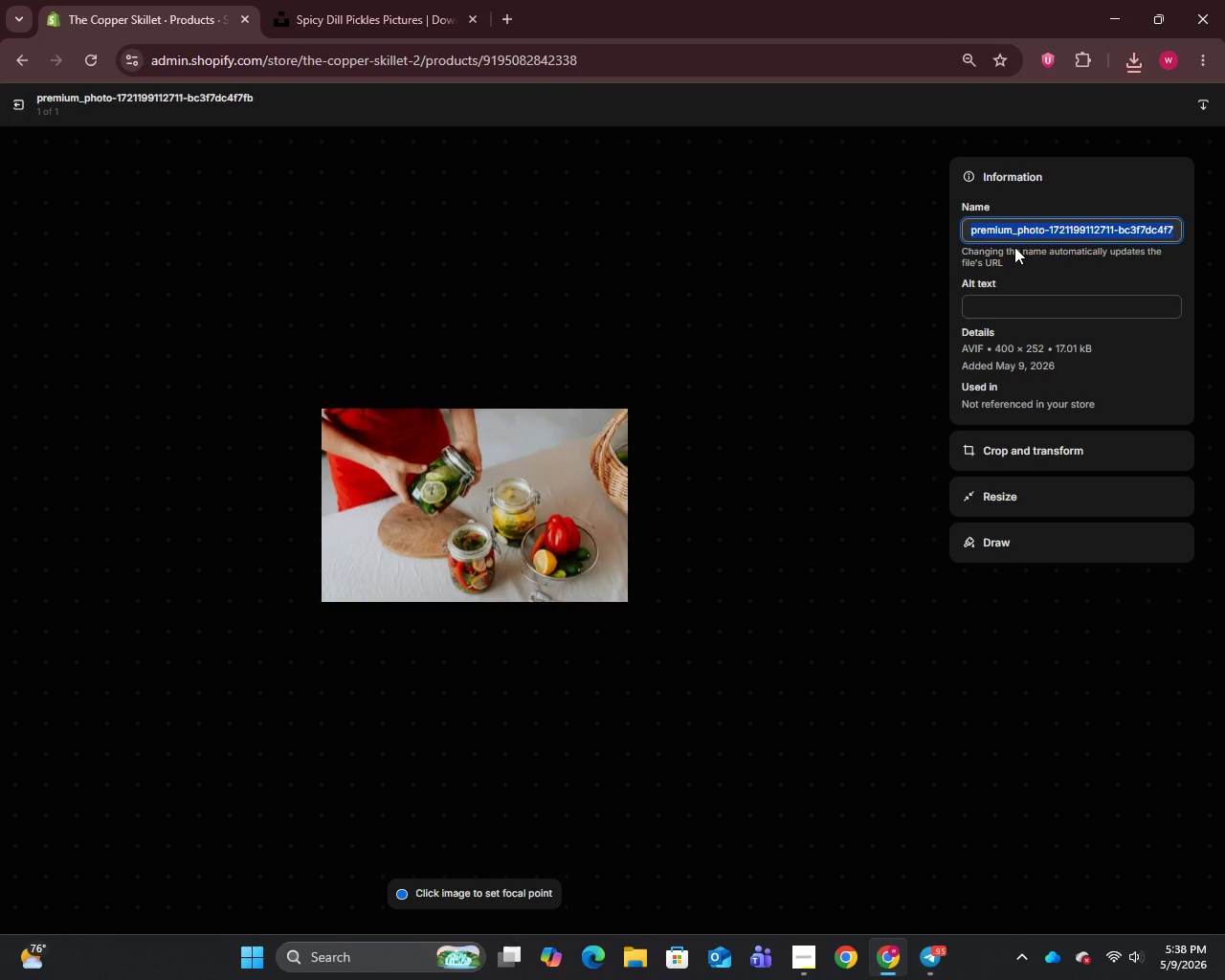 
key(Control+V)
 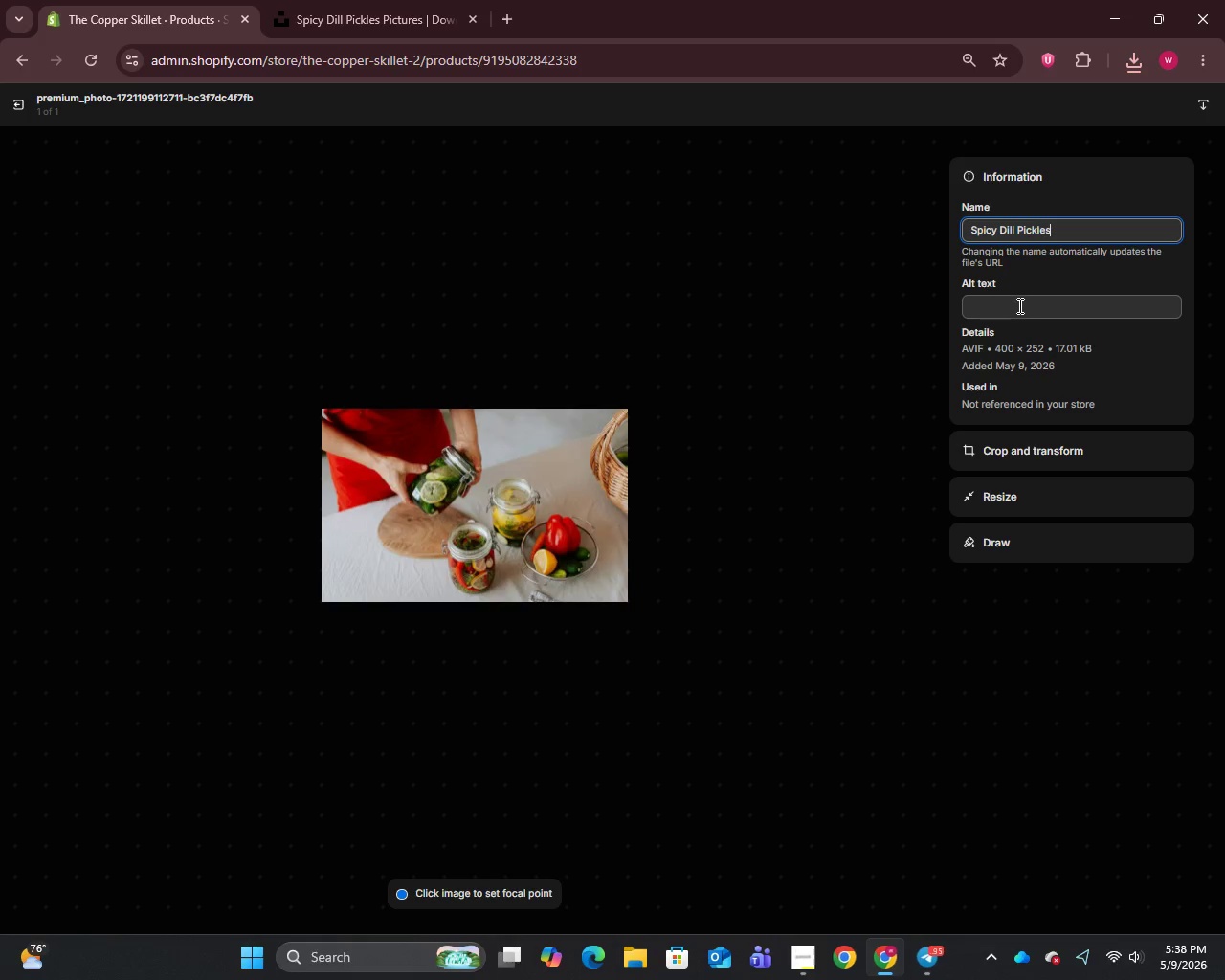 
left_click([1018, 305])
 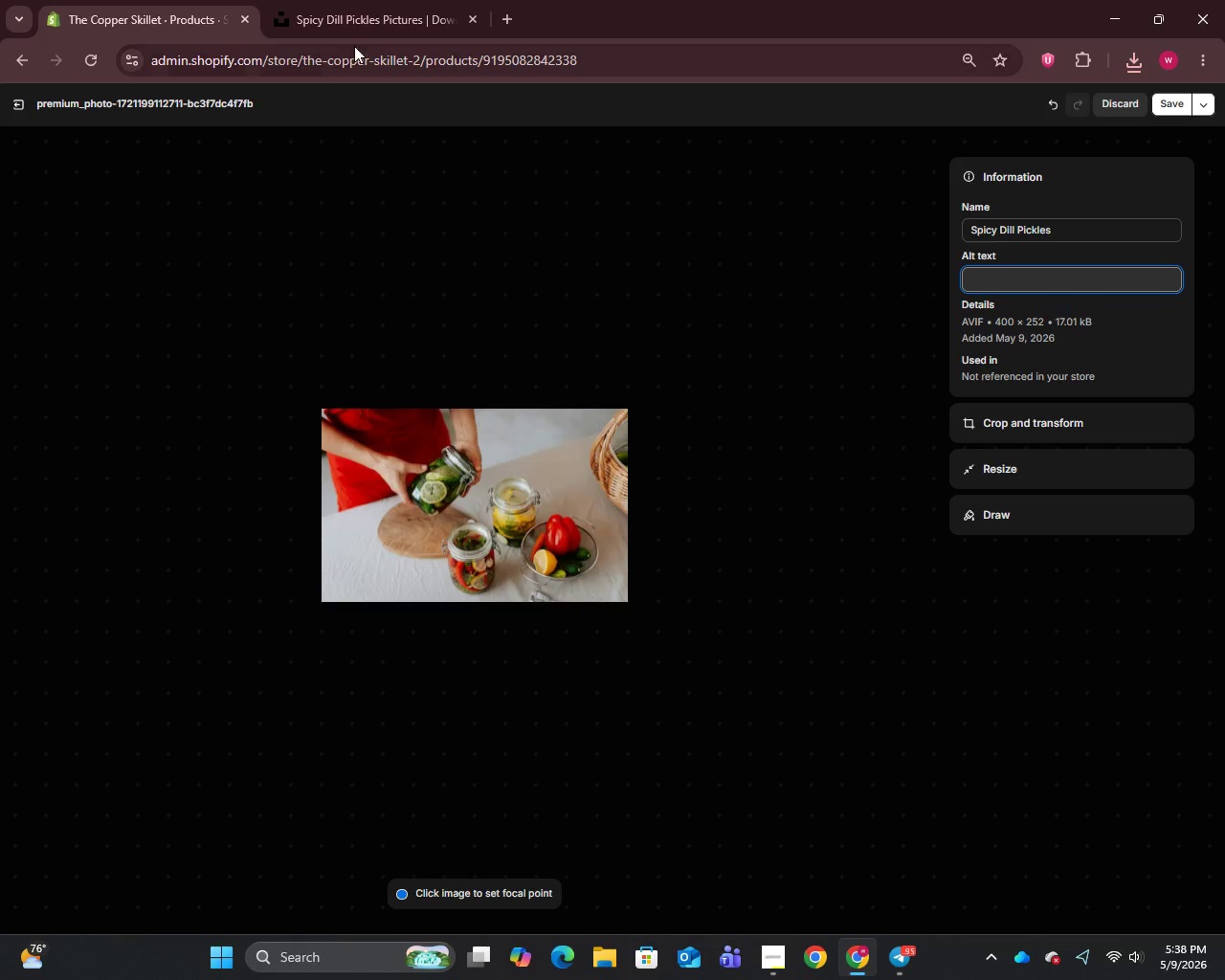 
left_click([301, 0])
 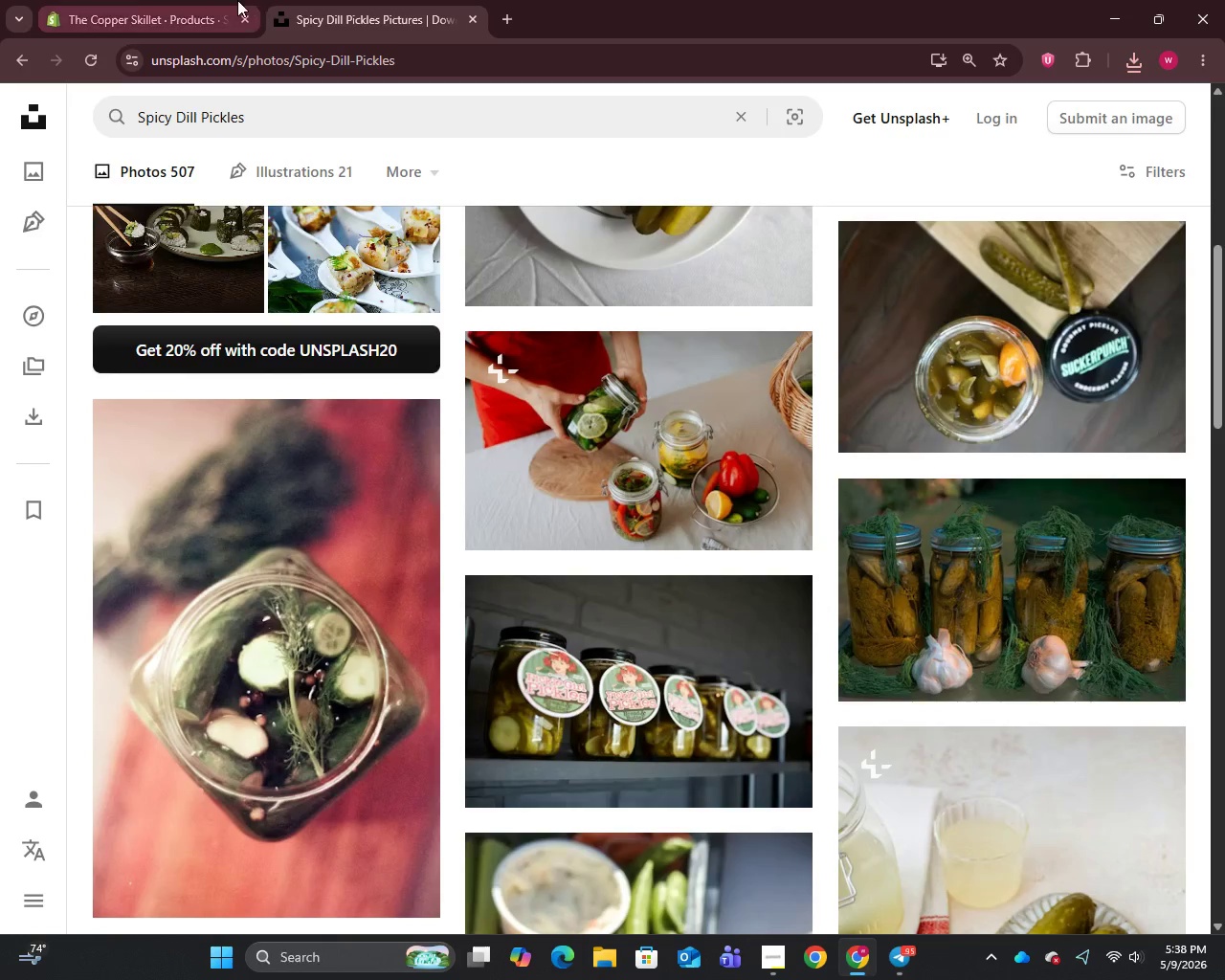 
left_click_drag(start_coordinate=[100, 0], to_coordinate=[105, 4])
 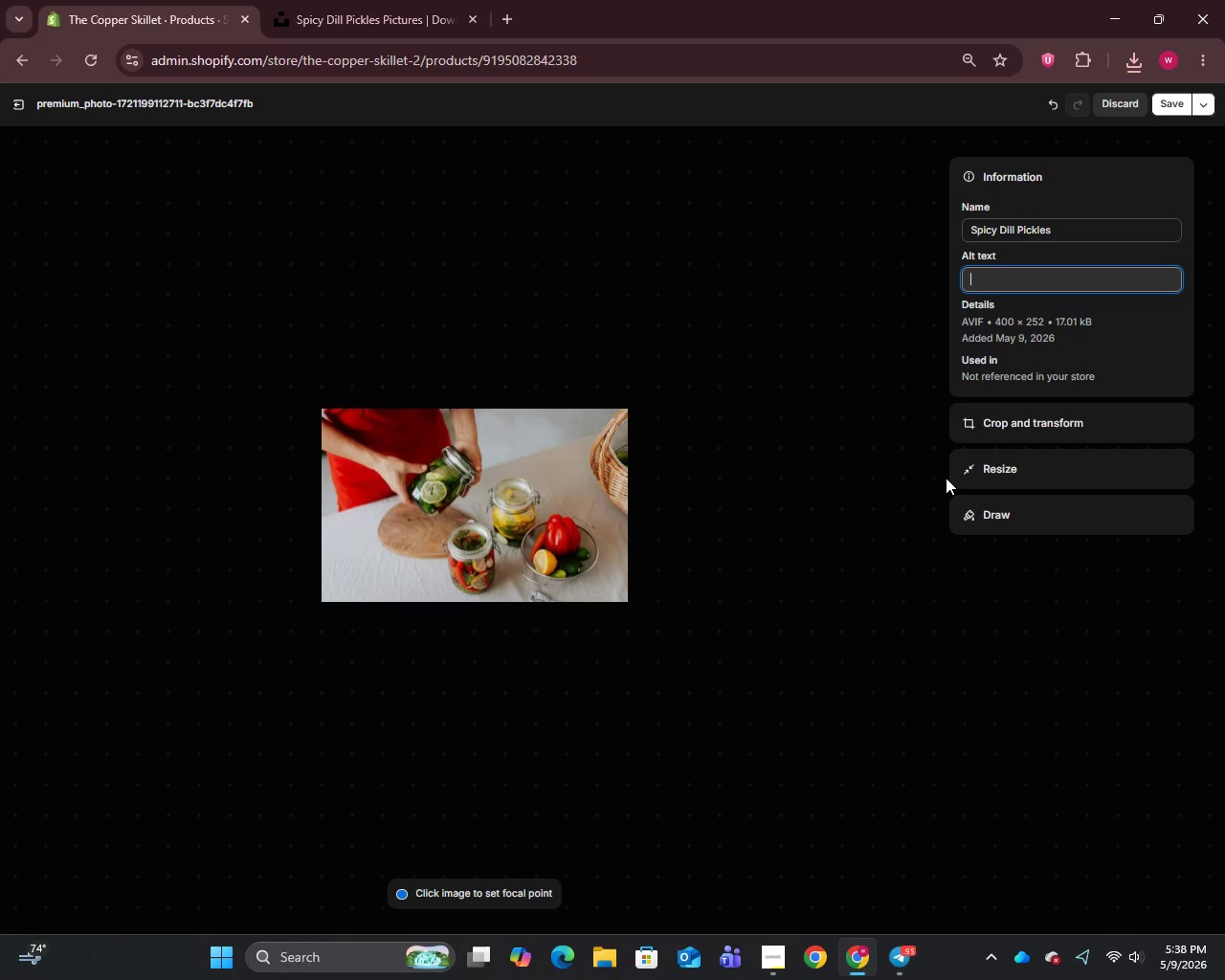 
wait(8.08)
 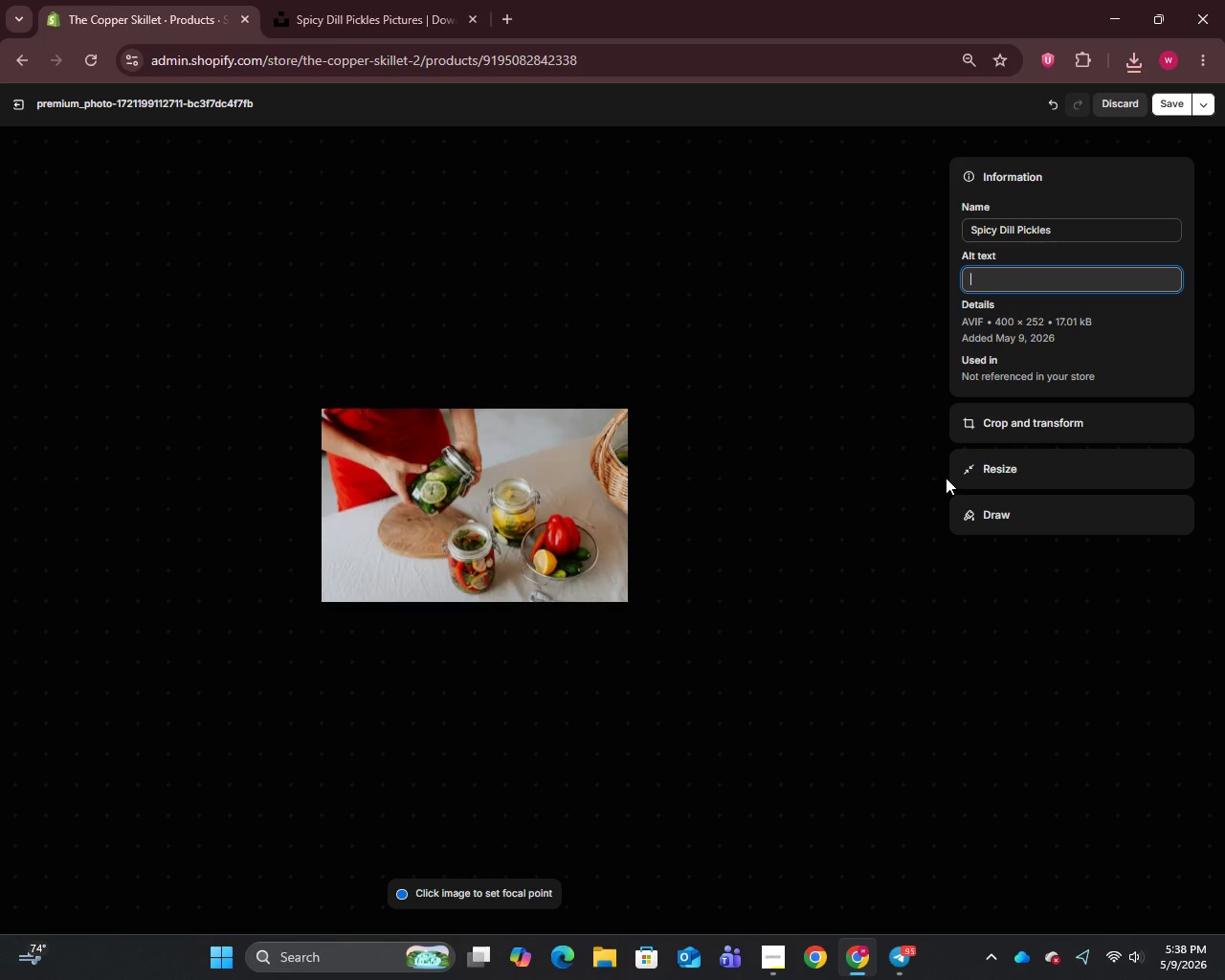 
type(Spicy Dill Pickles with habanero and fresh dill in a 160z jar The Copper Skillet Diner)
 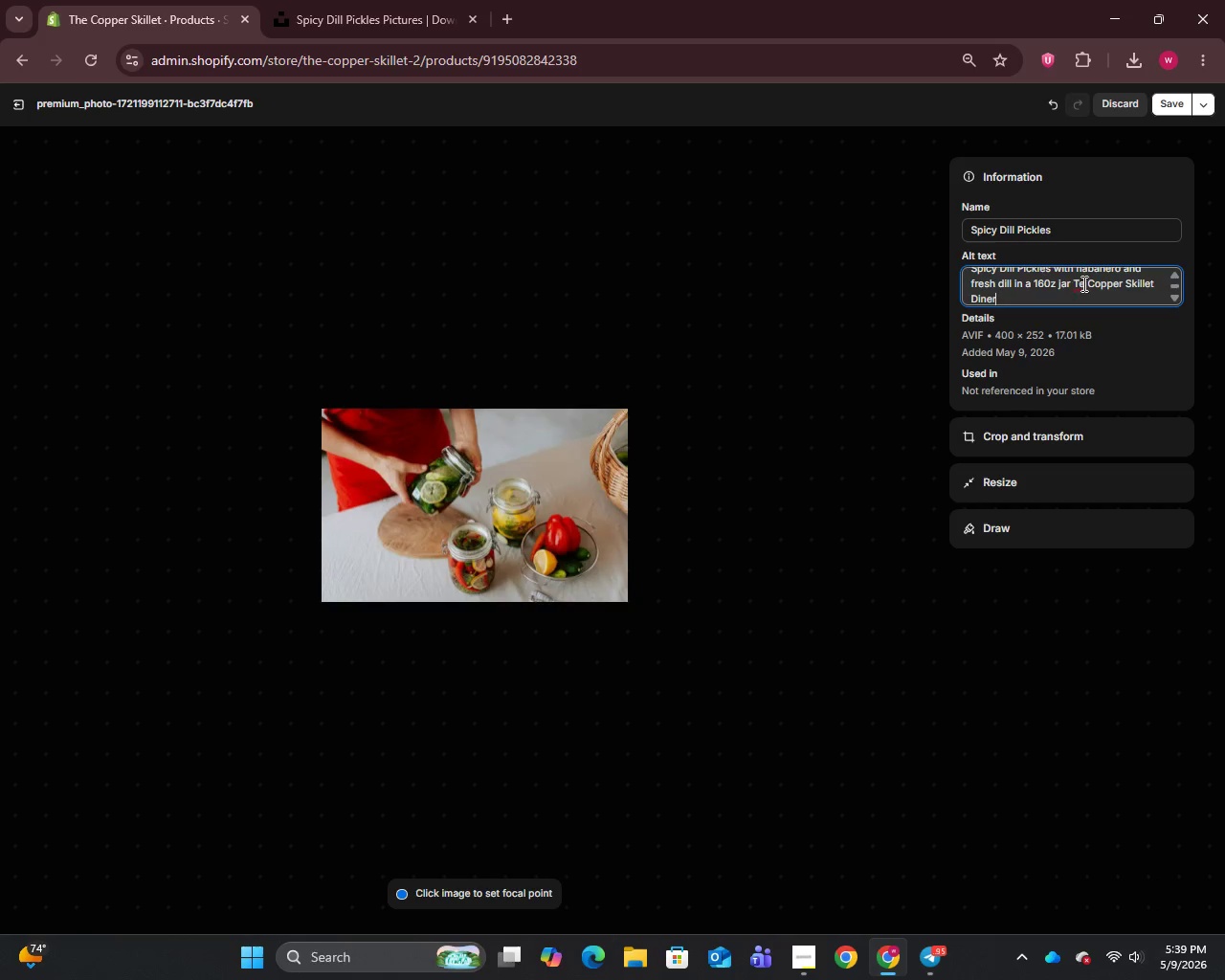 
left_click([1081, 286])
 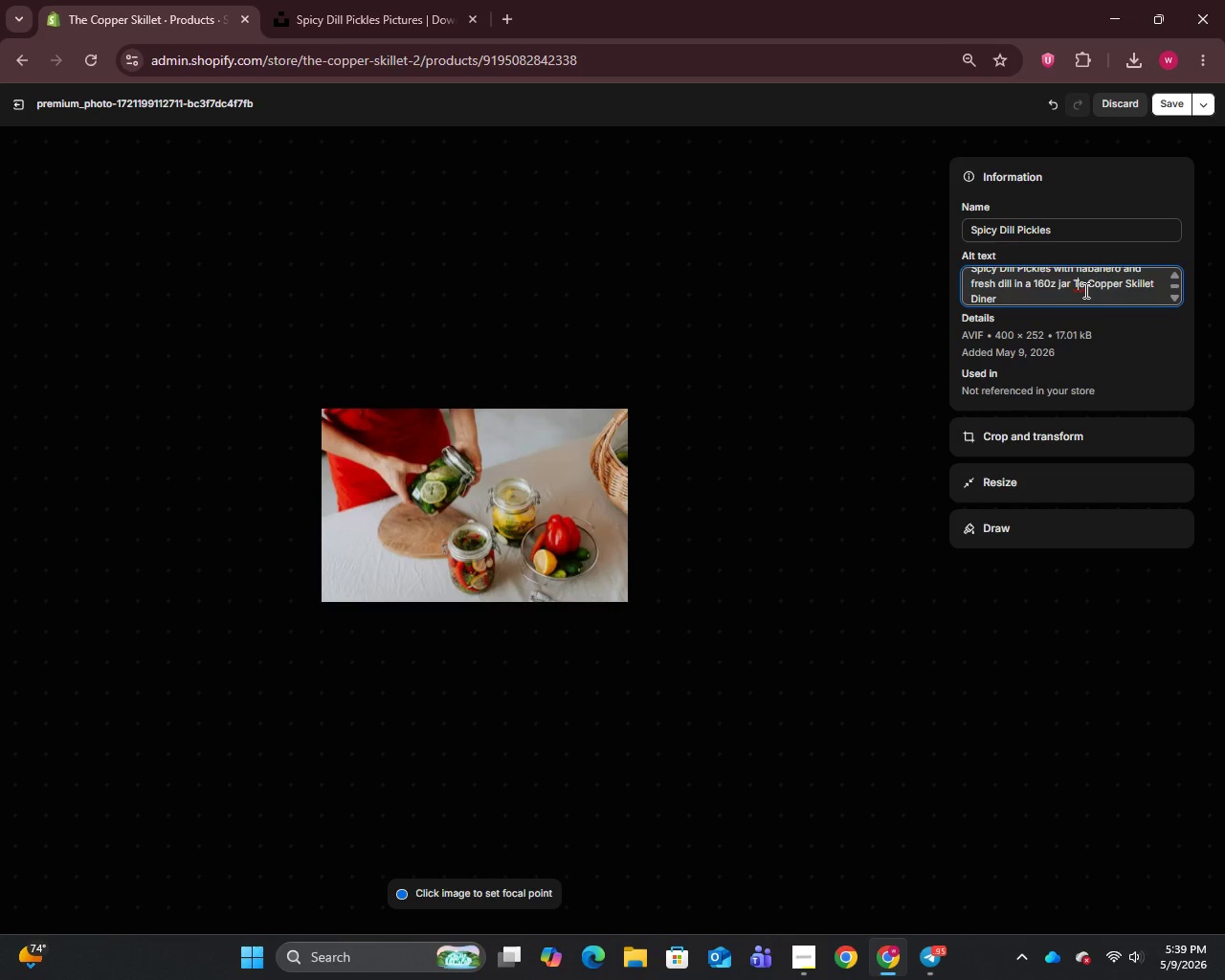 
key(H)
 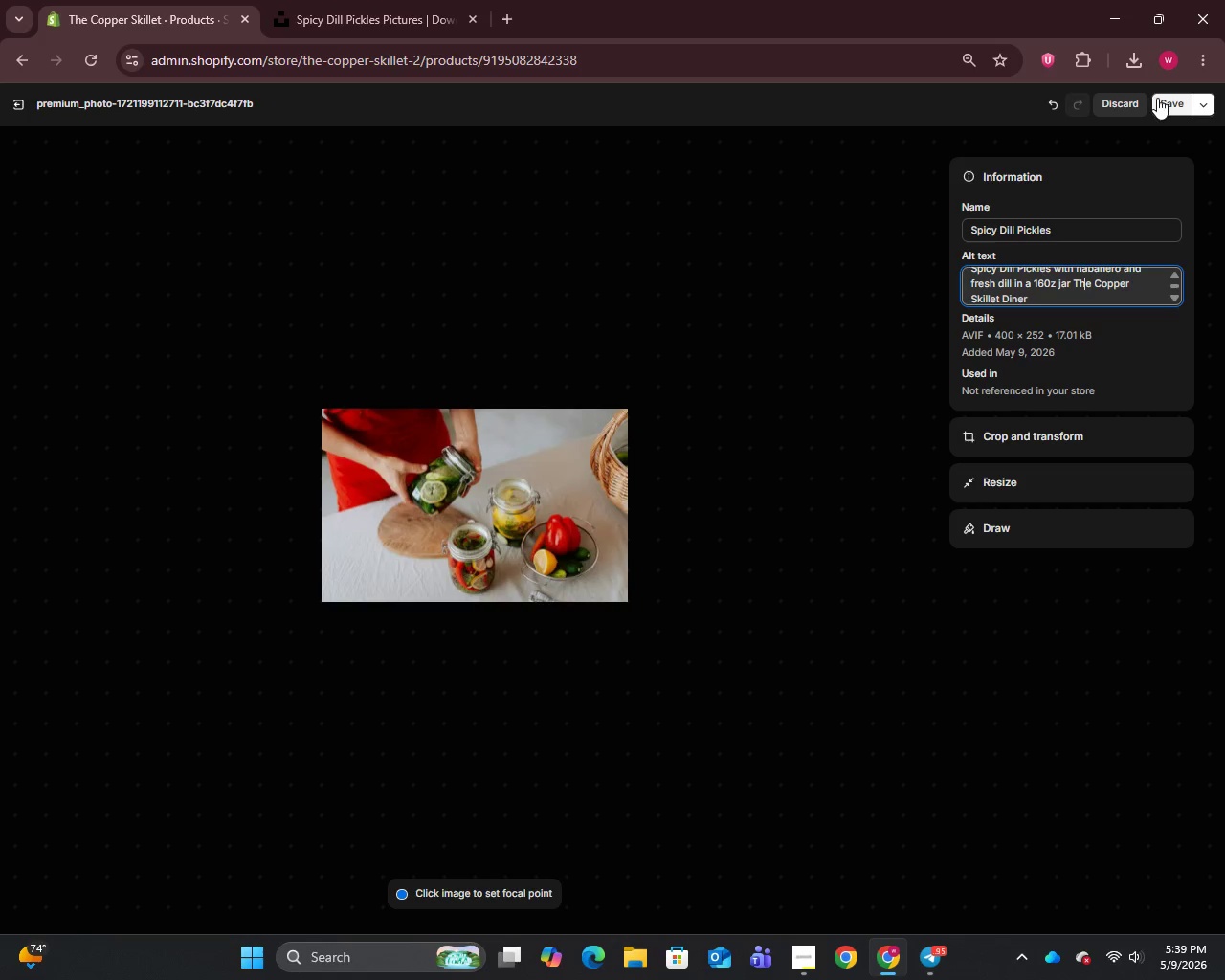 
left_click([1165, 104])
 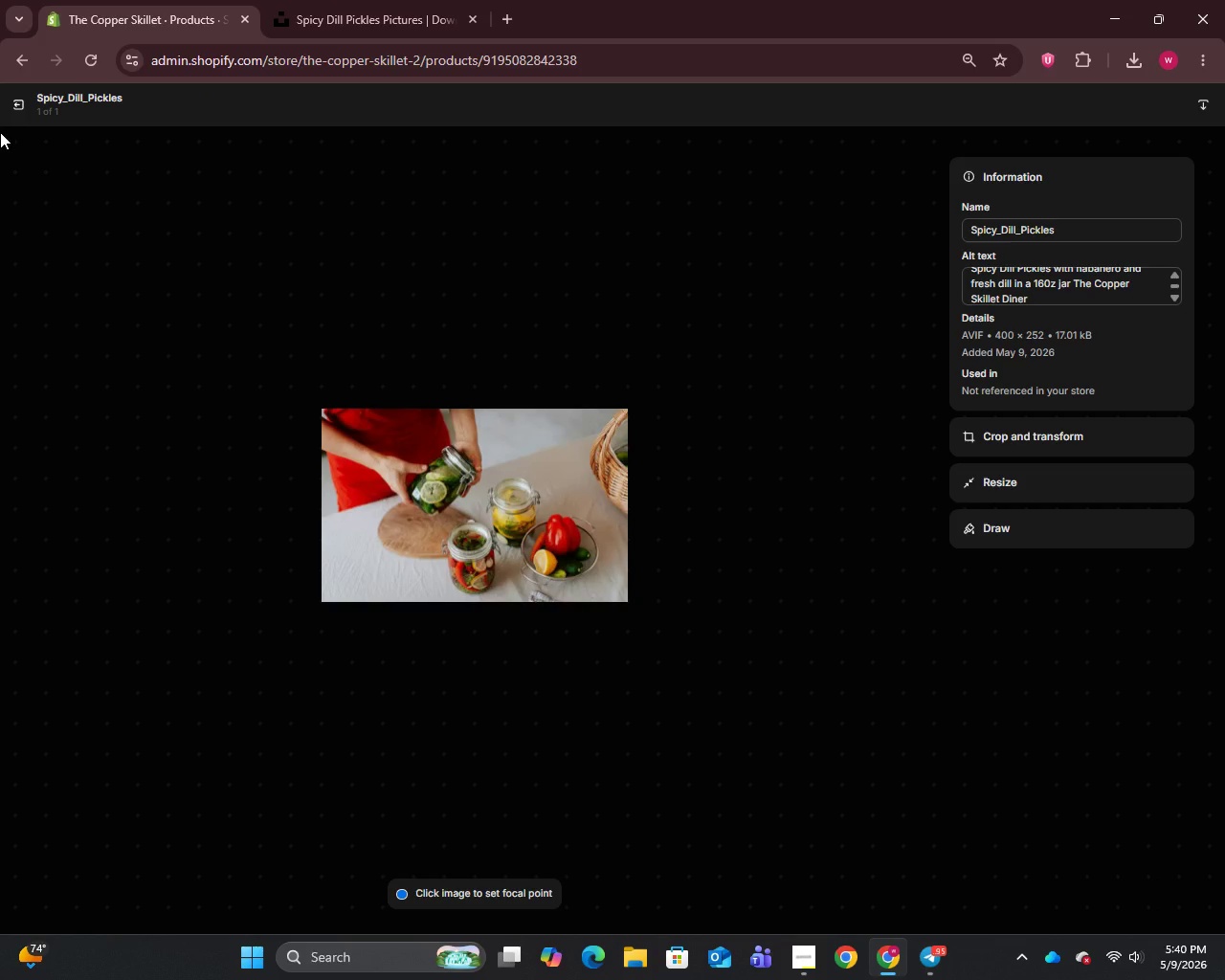 
wait(30.16)
 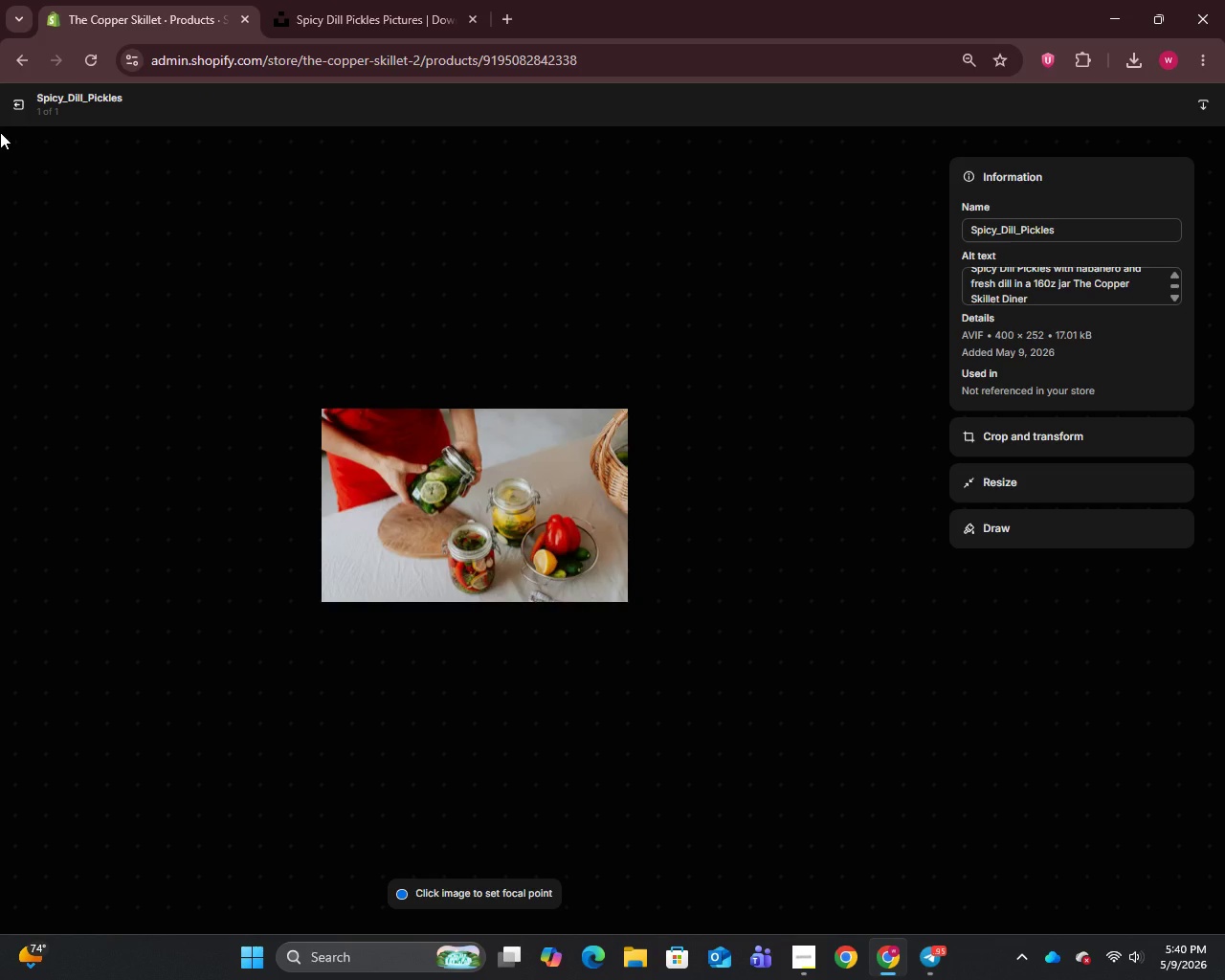 
left_click([18, 99])
 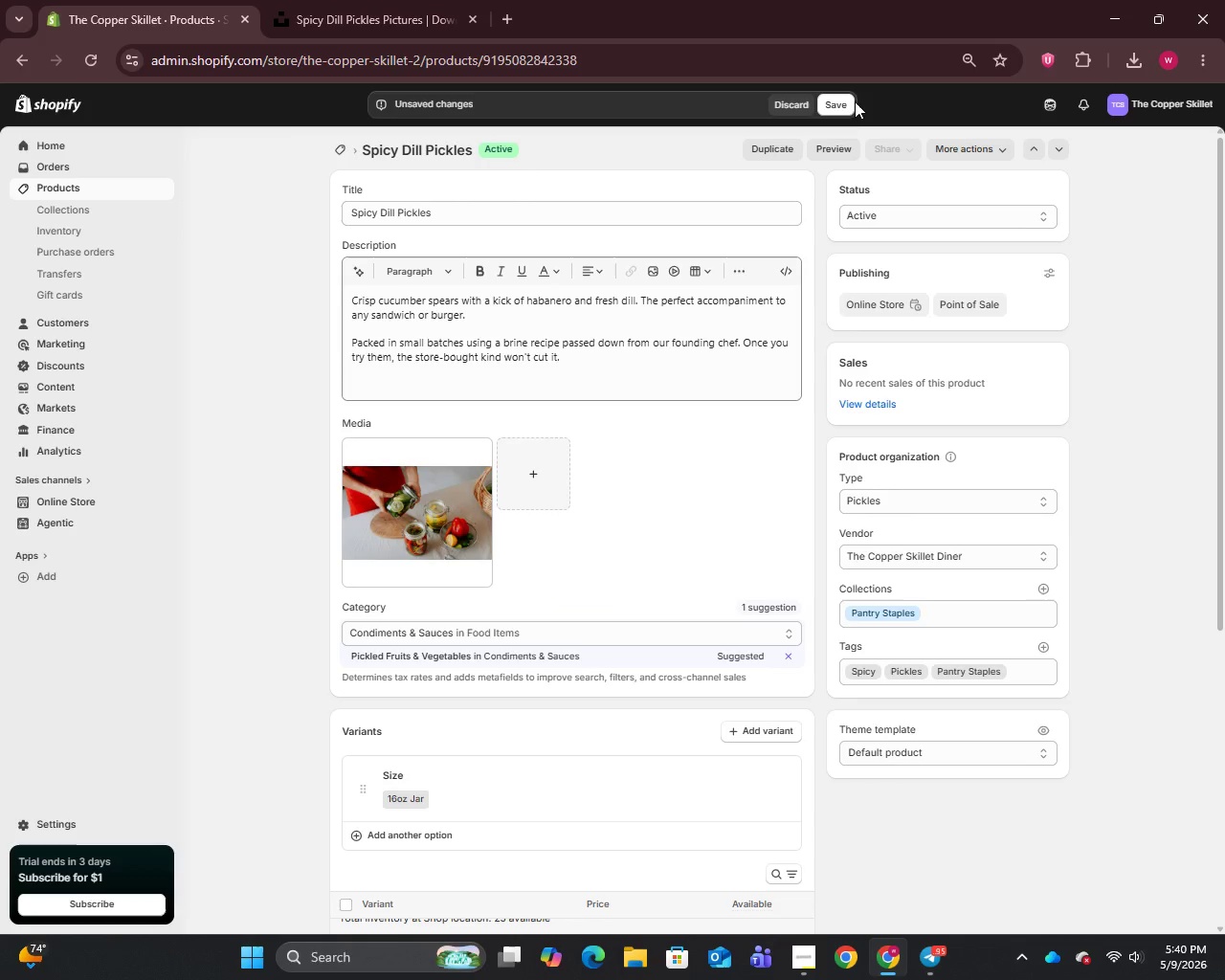 
left_click([839, 101])
 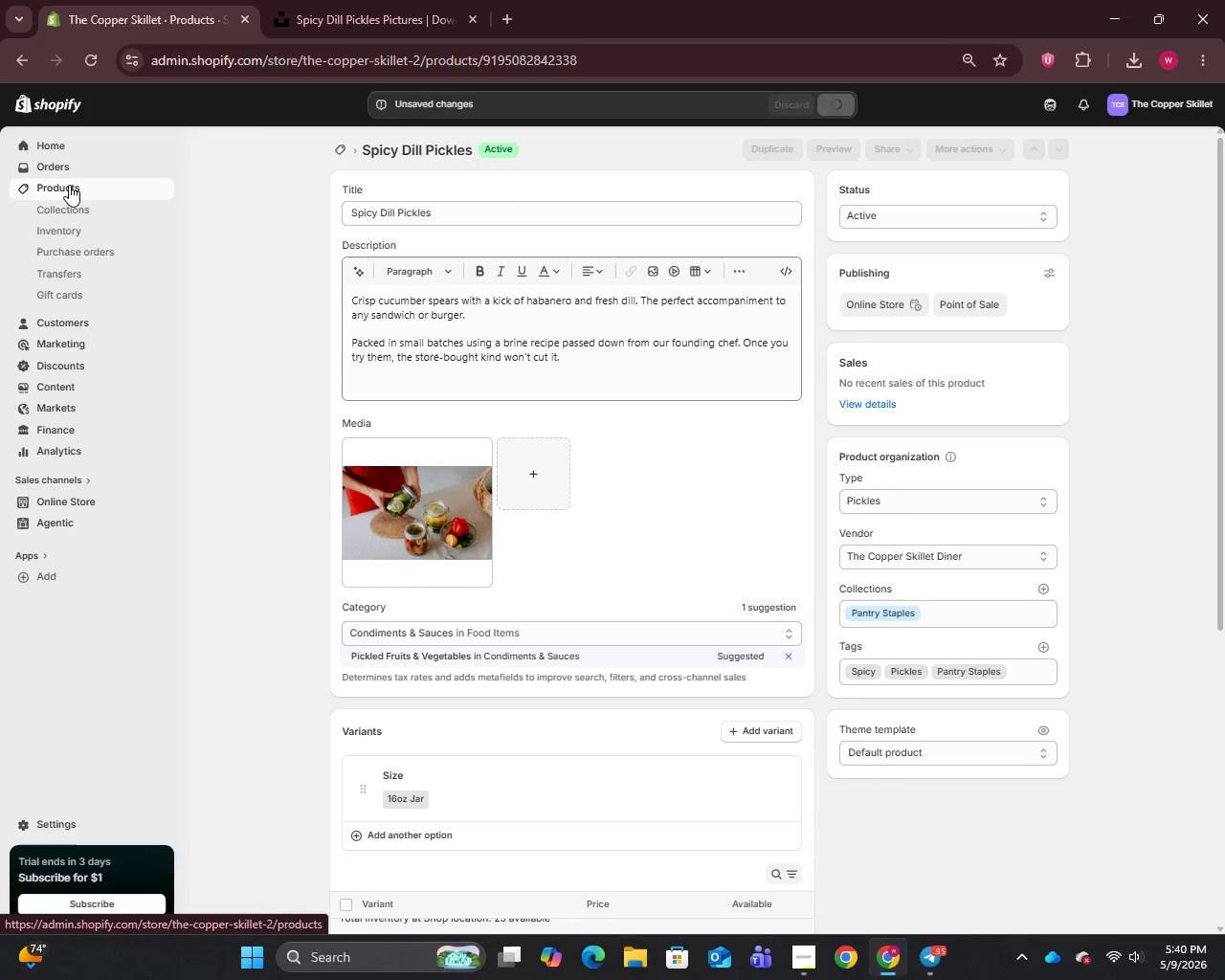 
left_click([69, 185])
 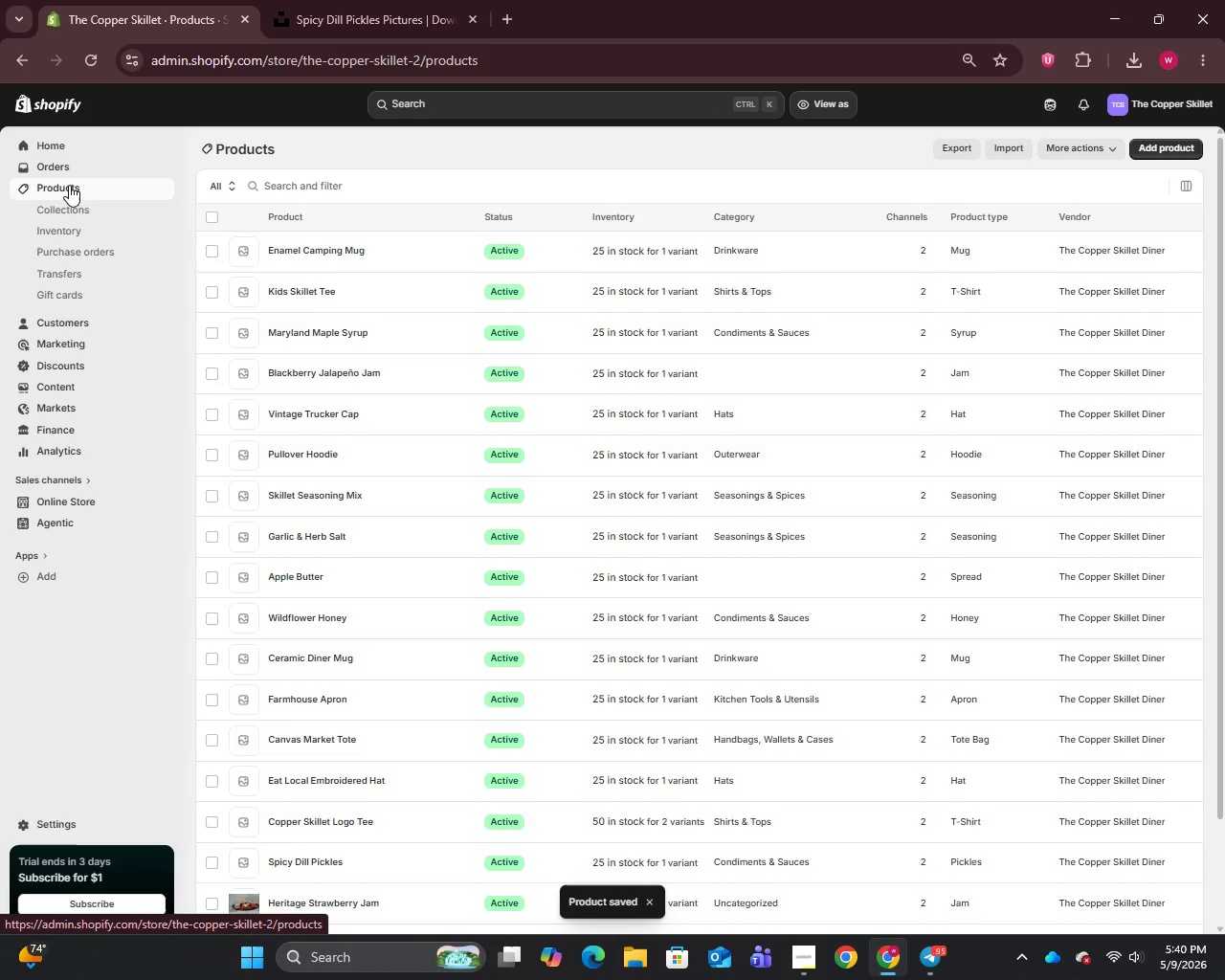 
scroll: coordinate [349, 635], scroll_direction: down, amount: 6.0
 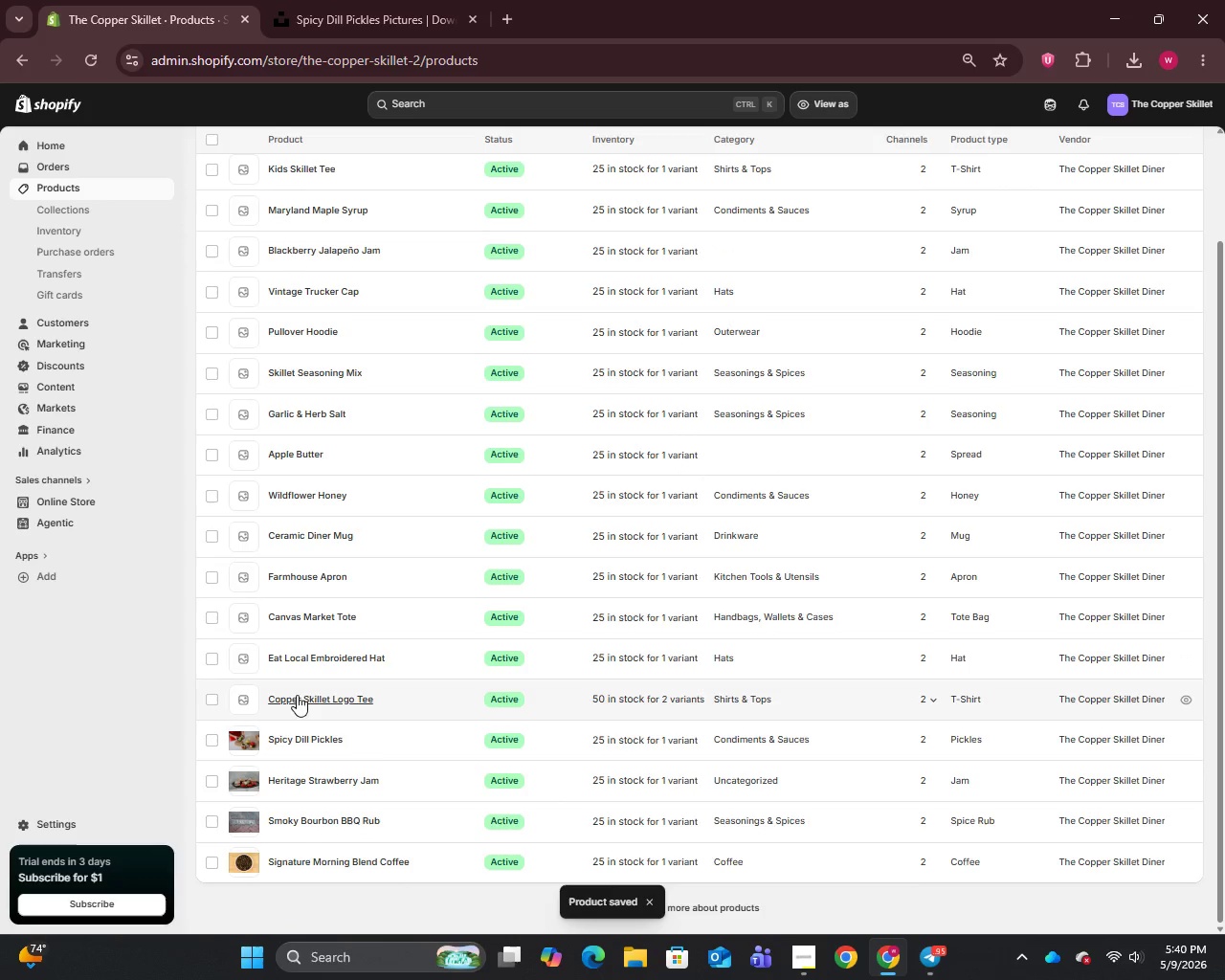 
left_click([297, 698])
 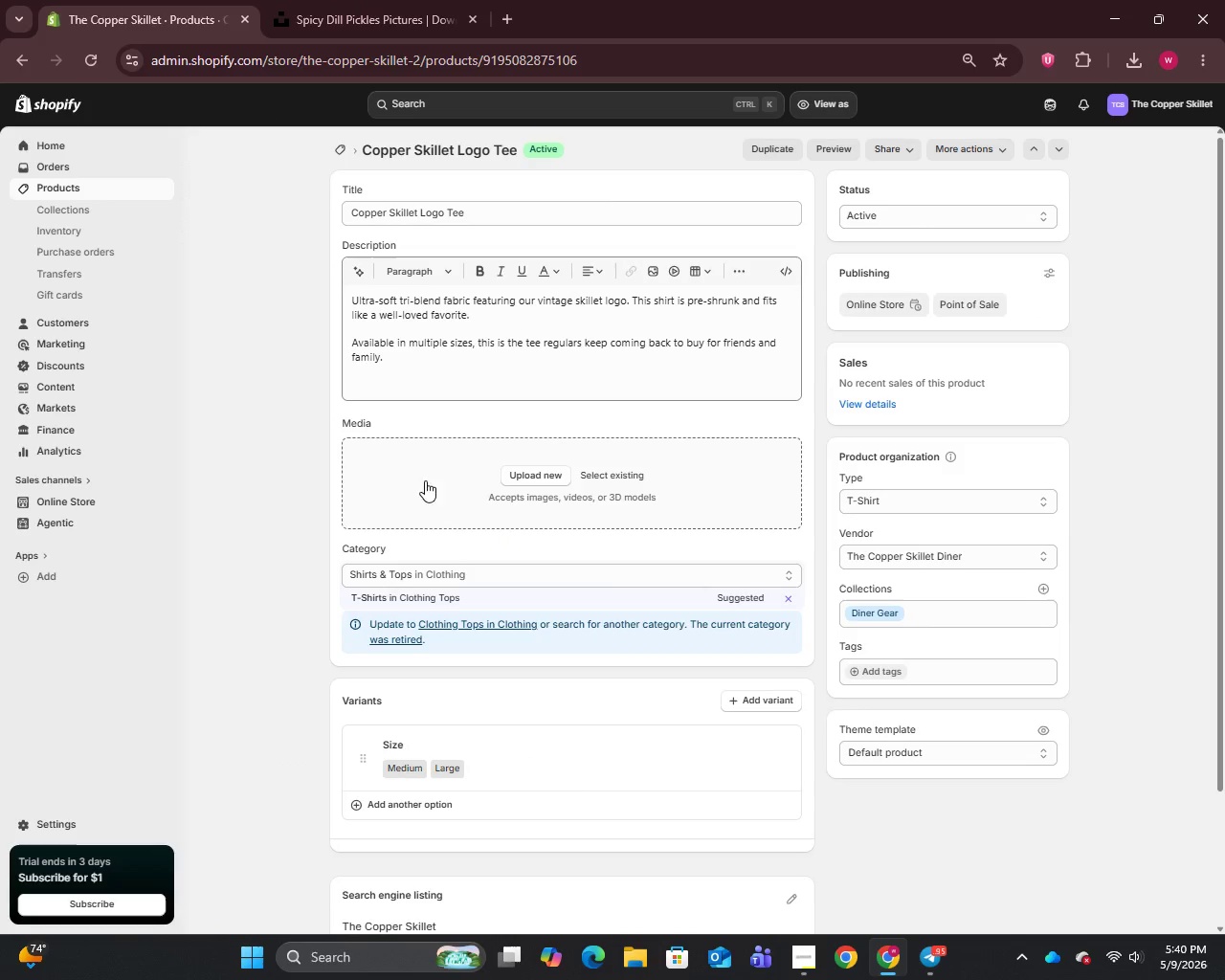 
left_click([467, 199])
 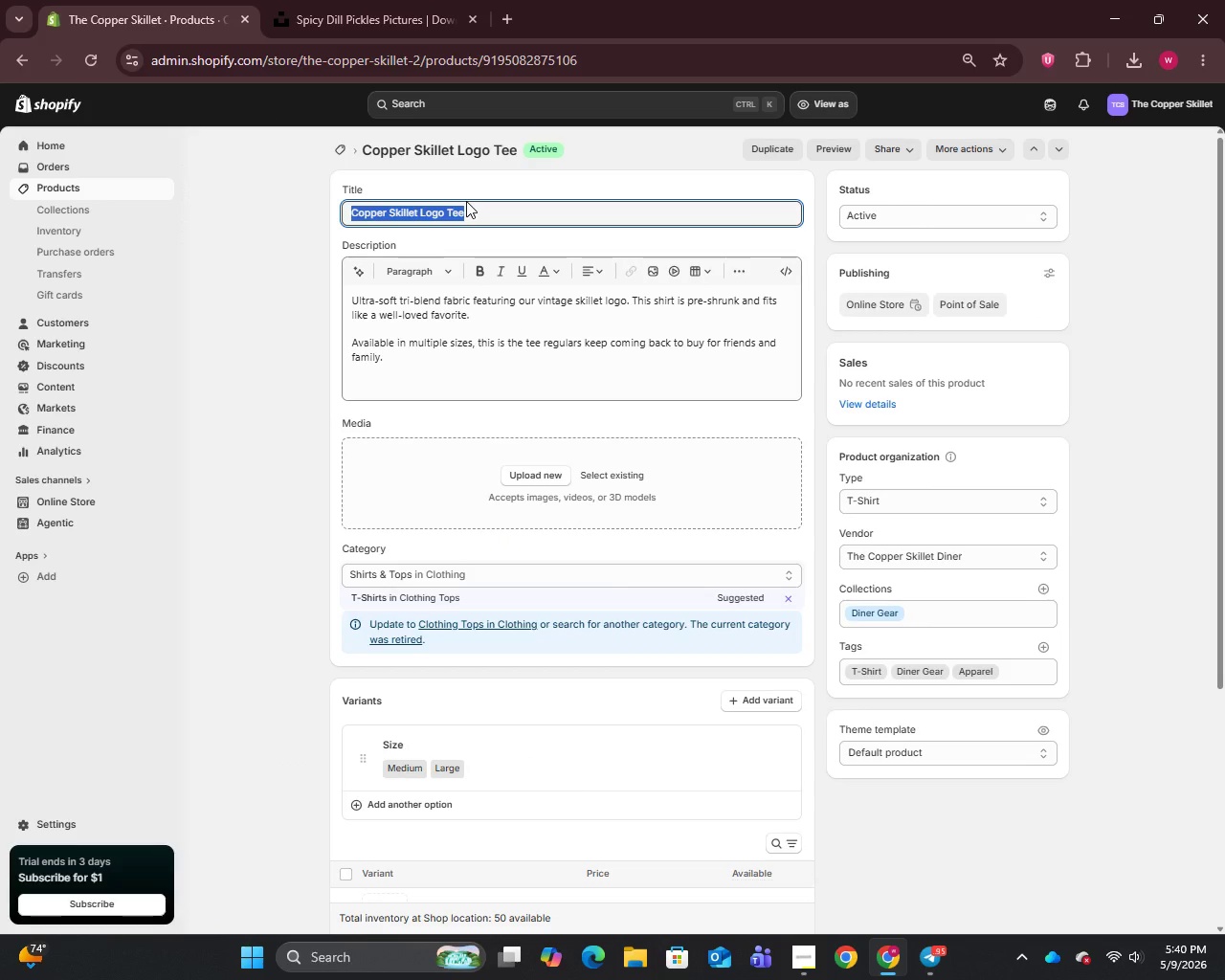 
key(Control+C)
 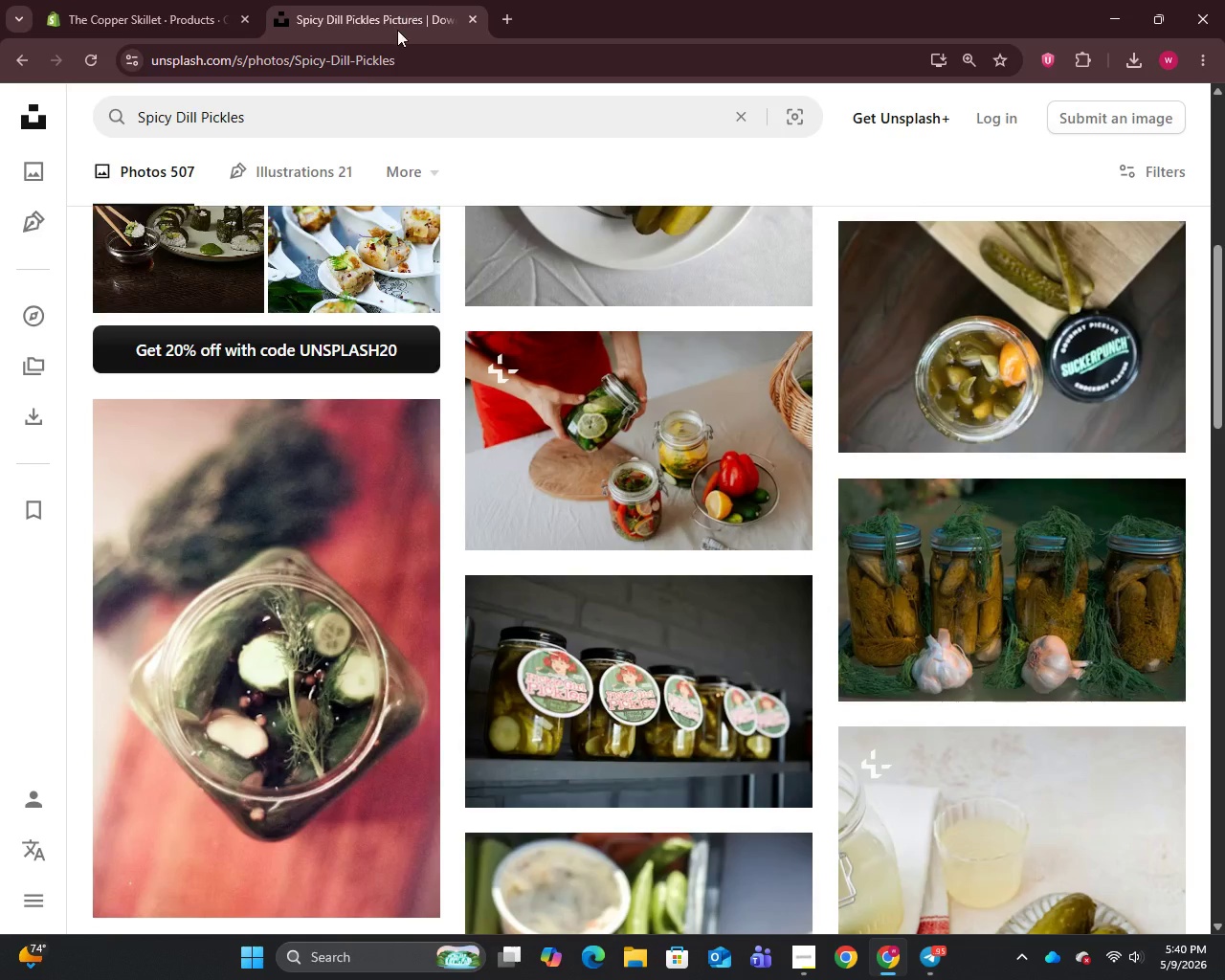 
double_click([331, 120])
 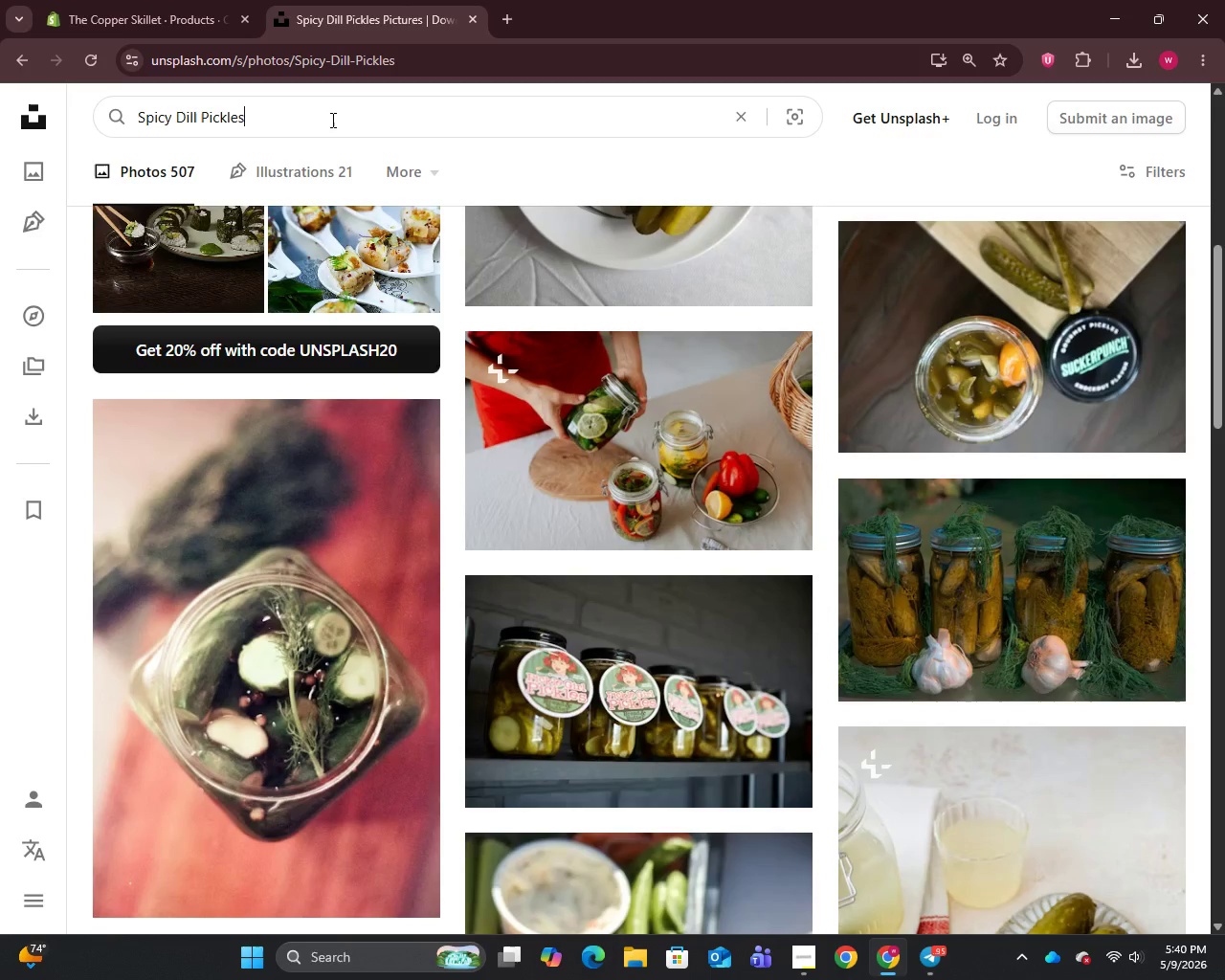 
key(Control+A)
 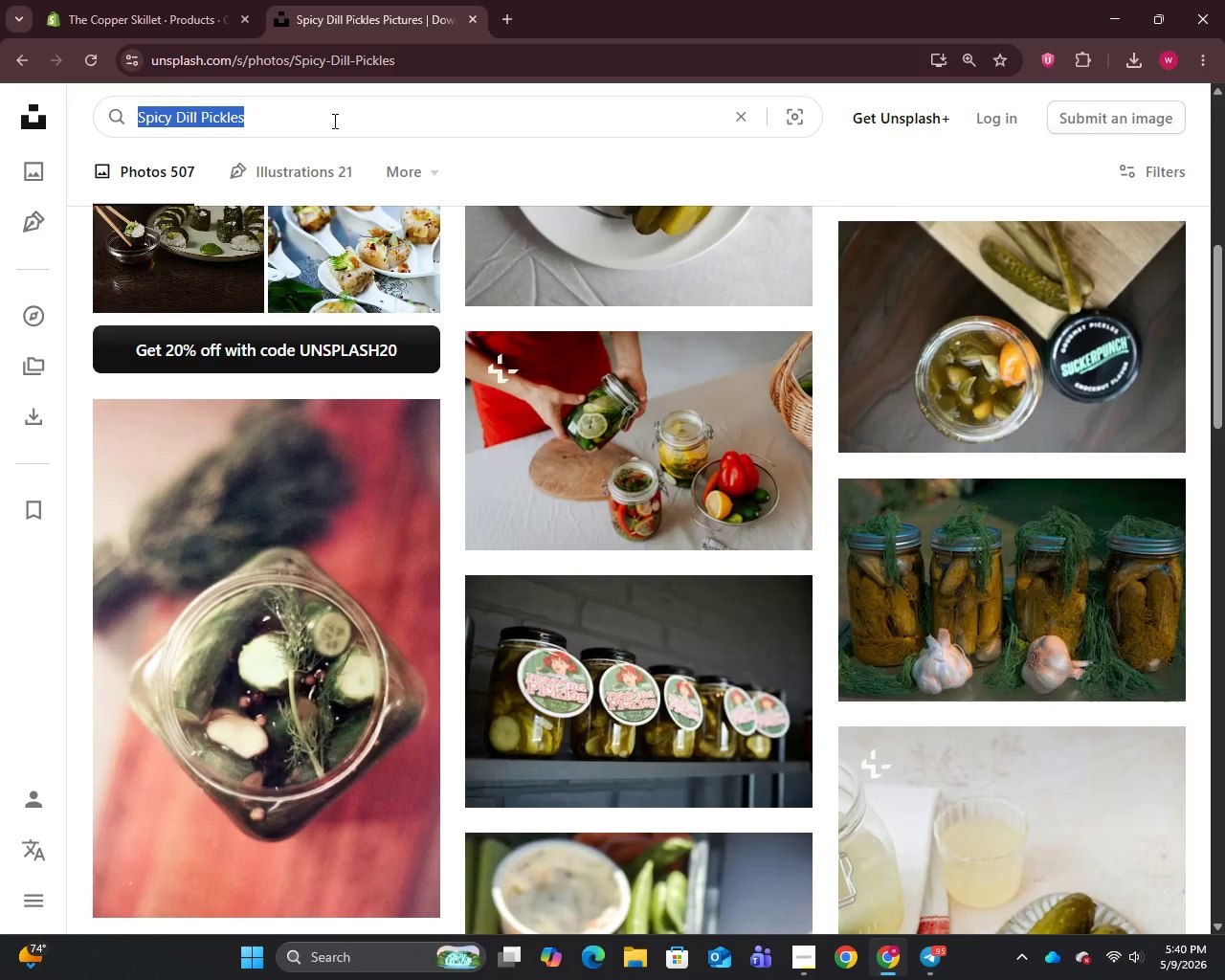 
key(Control+V)
 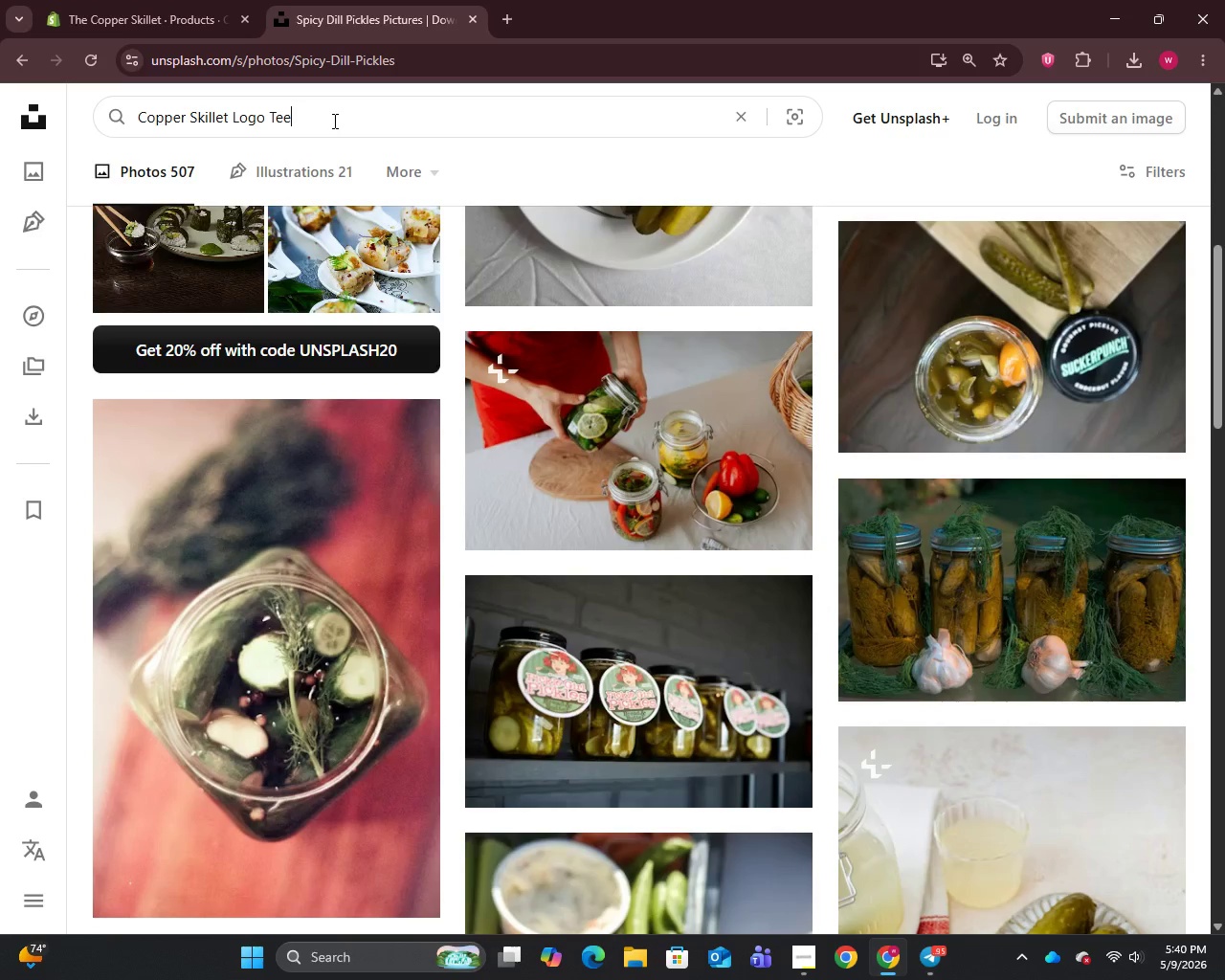 
key(Enter)
 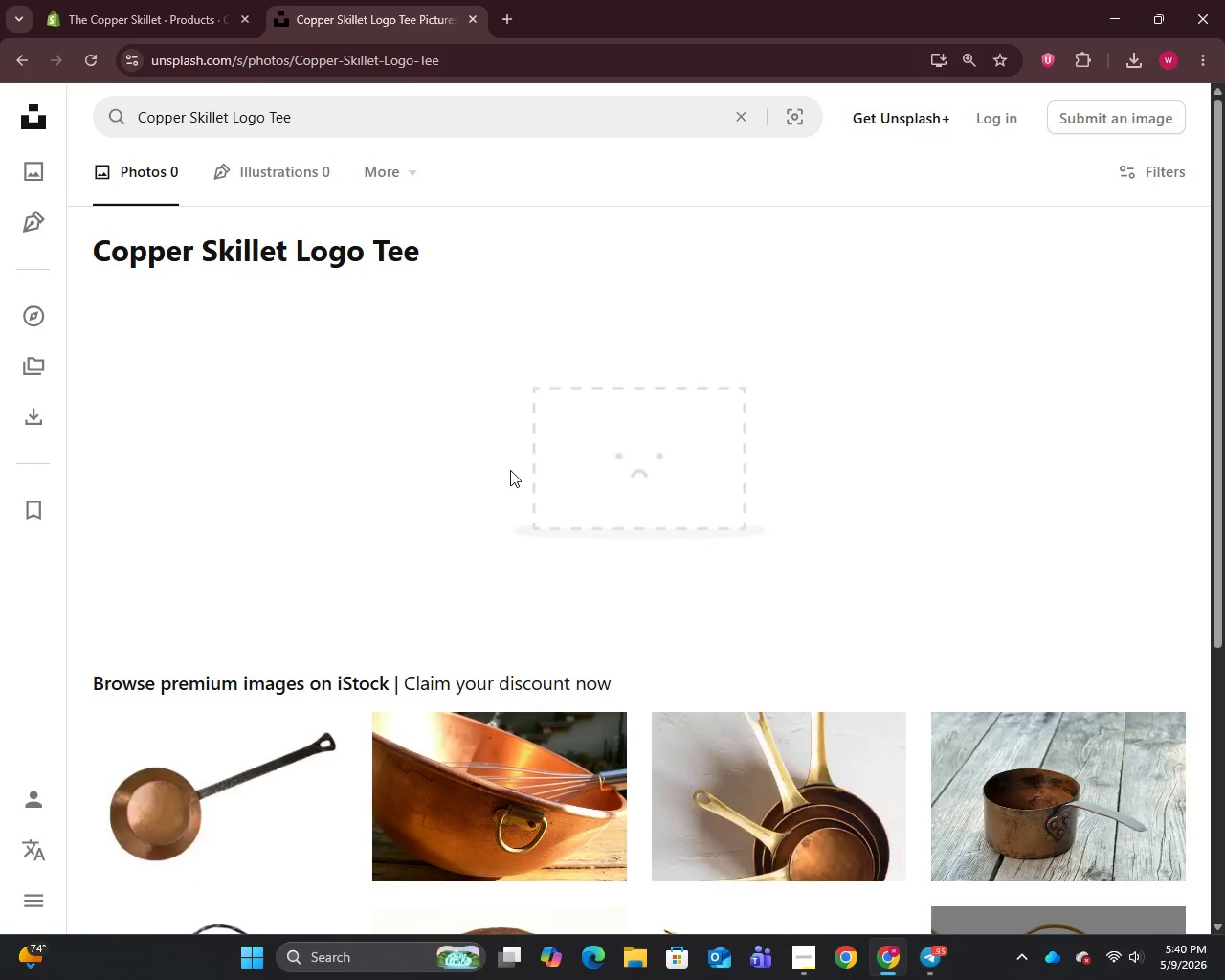 
scroll: coordinate [509, 470], scroll_direction: down, amount: 2.0
 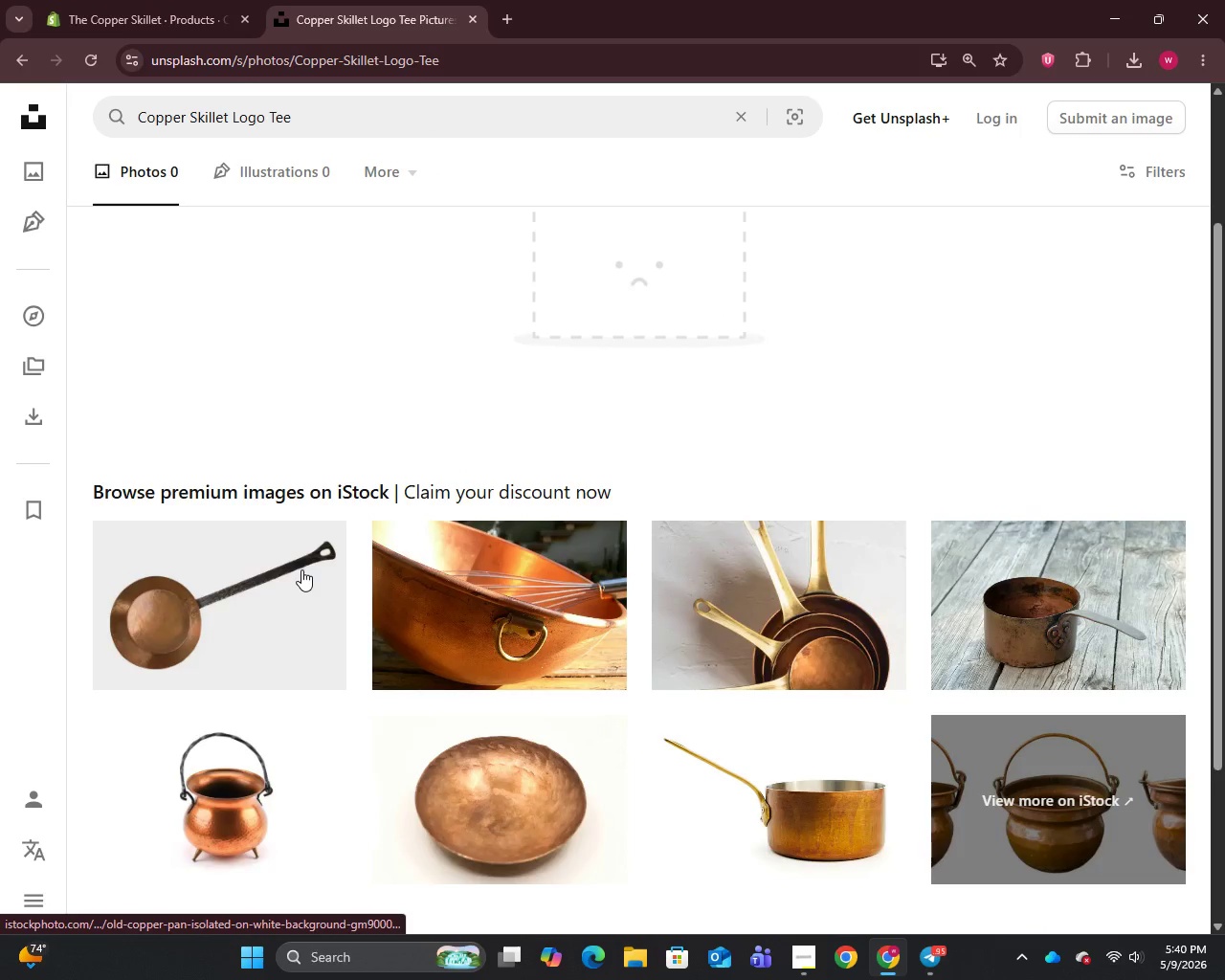 
wait(5.85)
 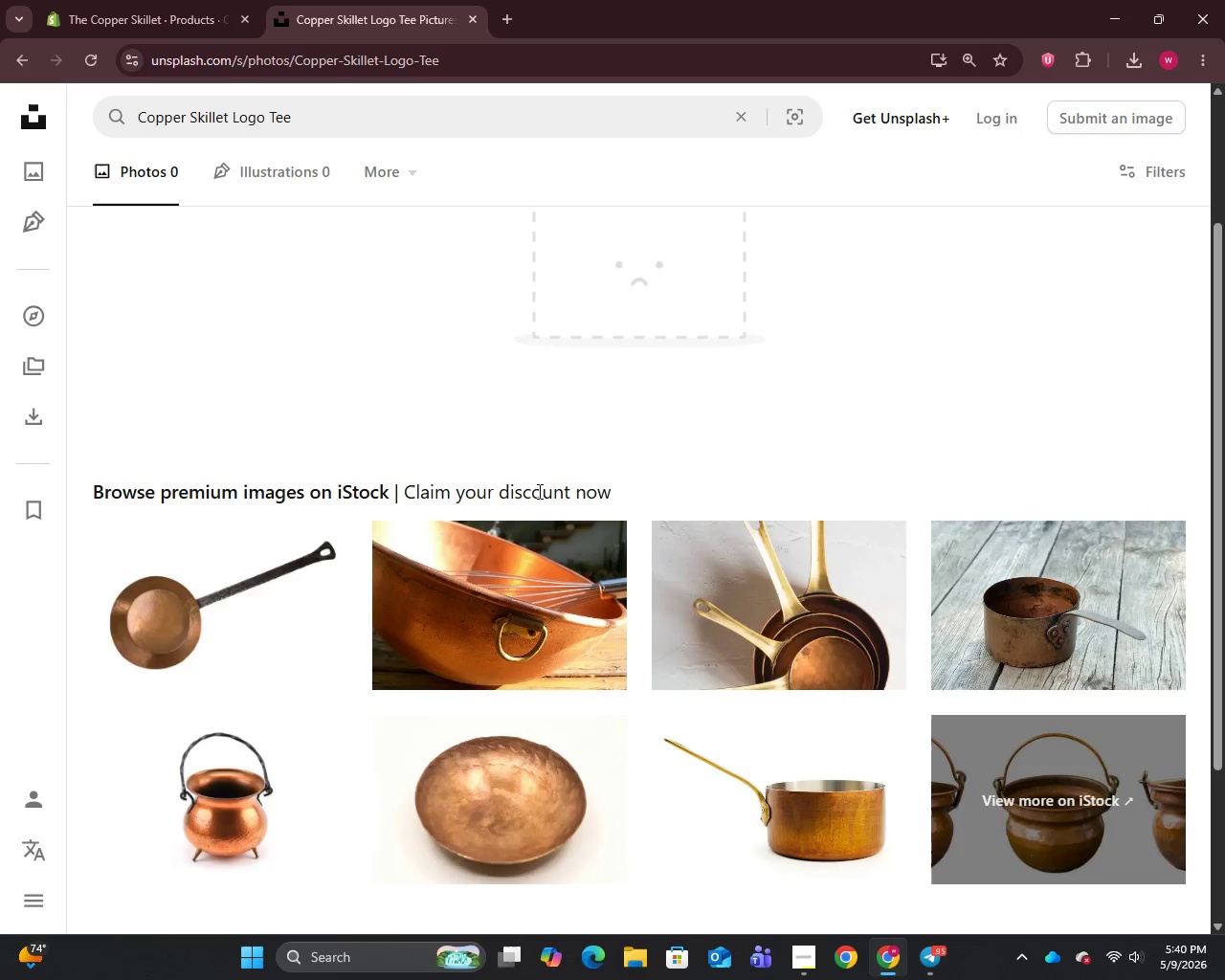 
right_click([736, 590])
 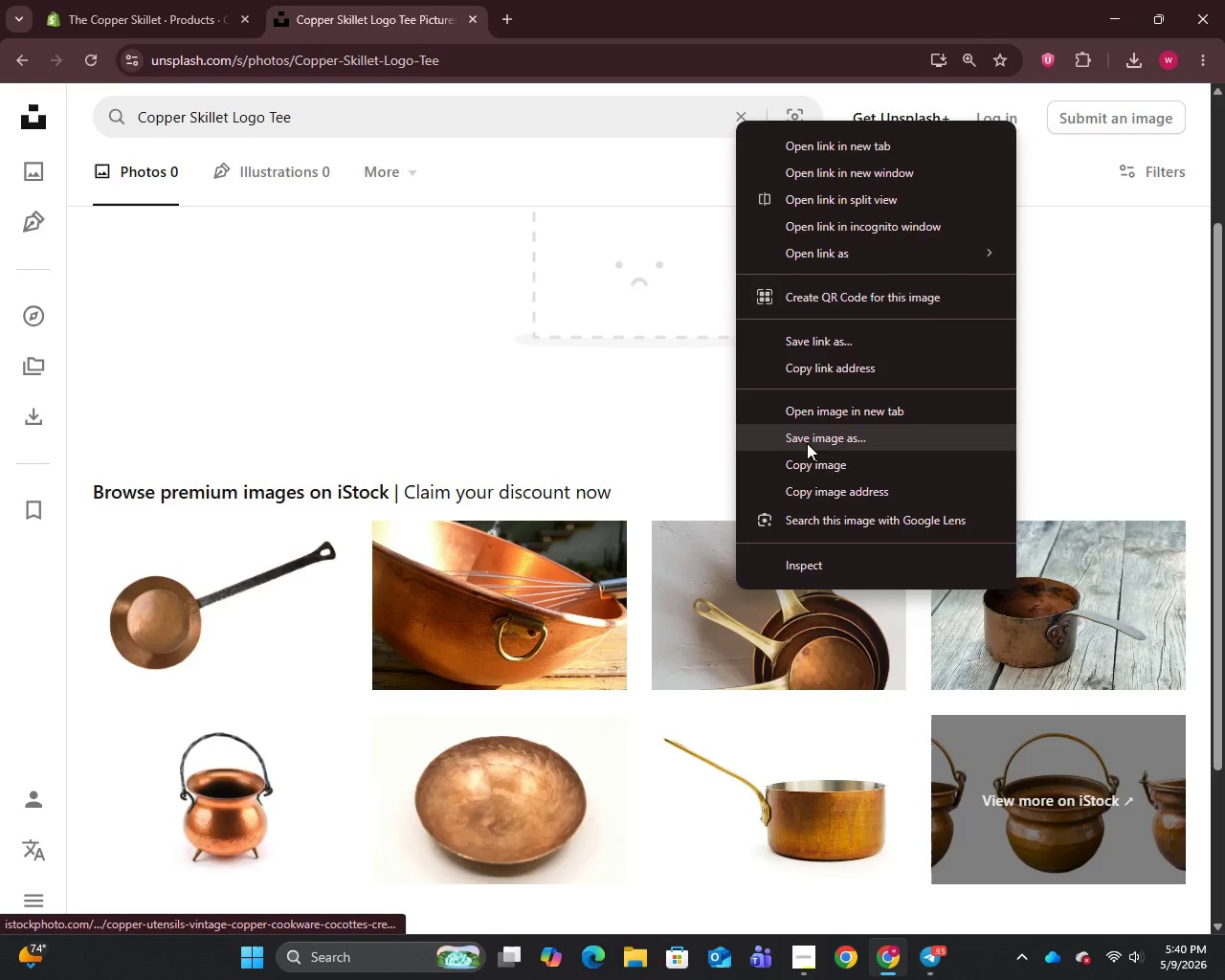 
left_click([807, 443])
 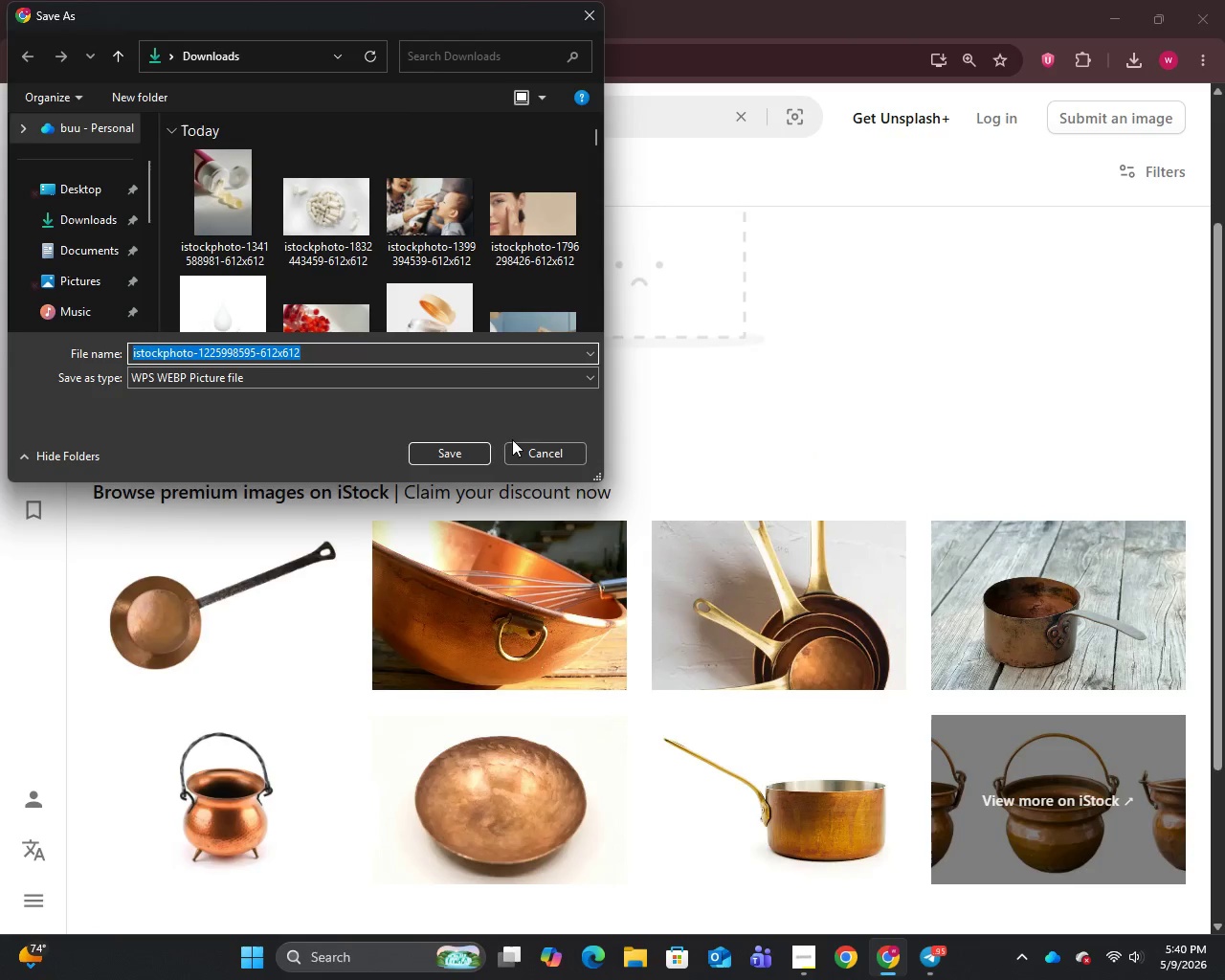 
left_click([425, 454])
 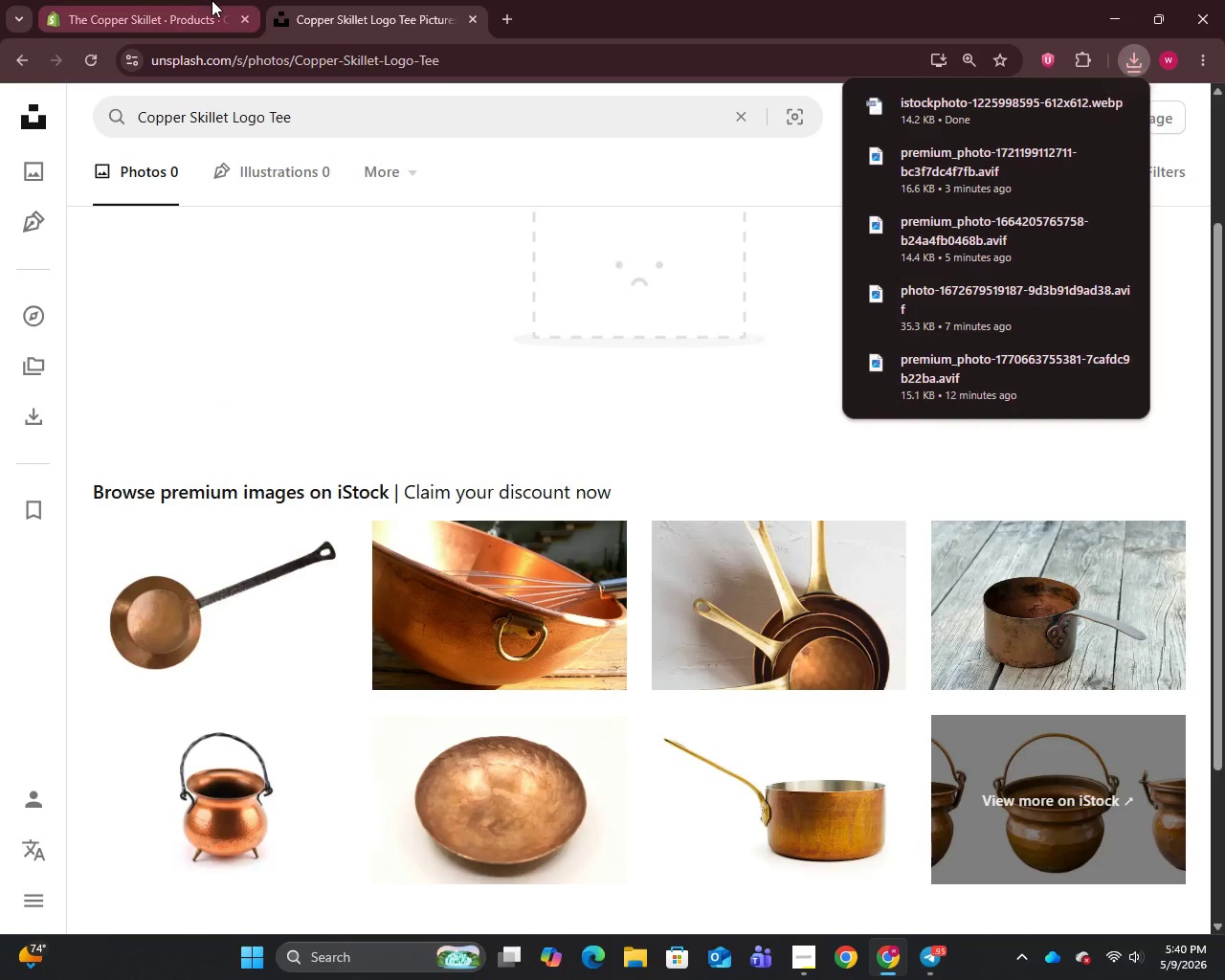 
left_click([212, 0])
 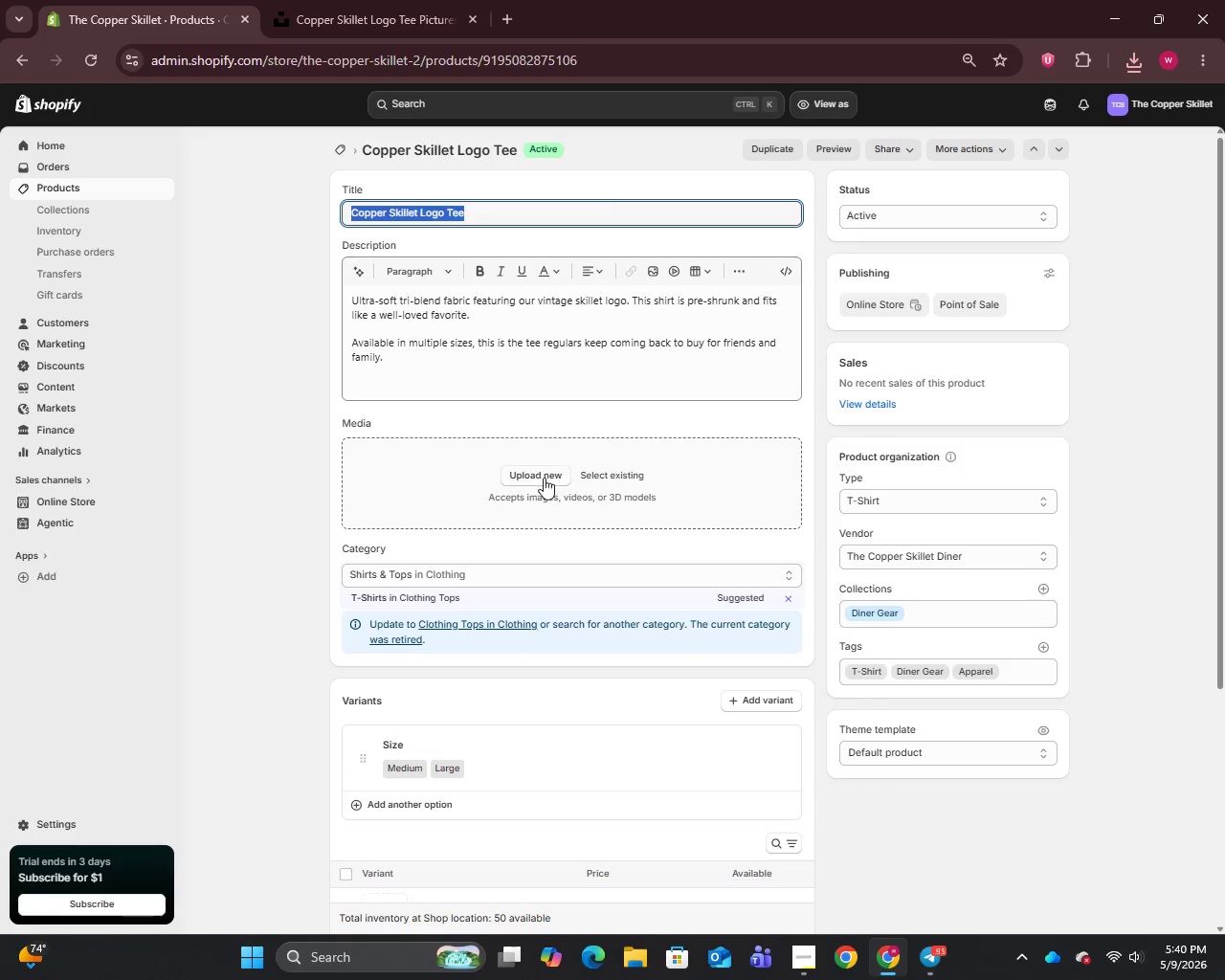 
left_click([535, 475])
 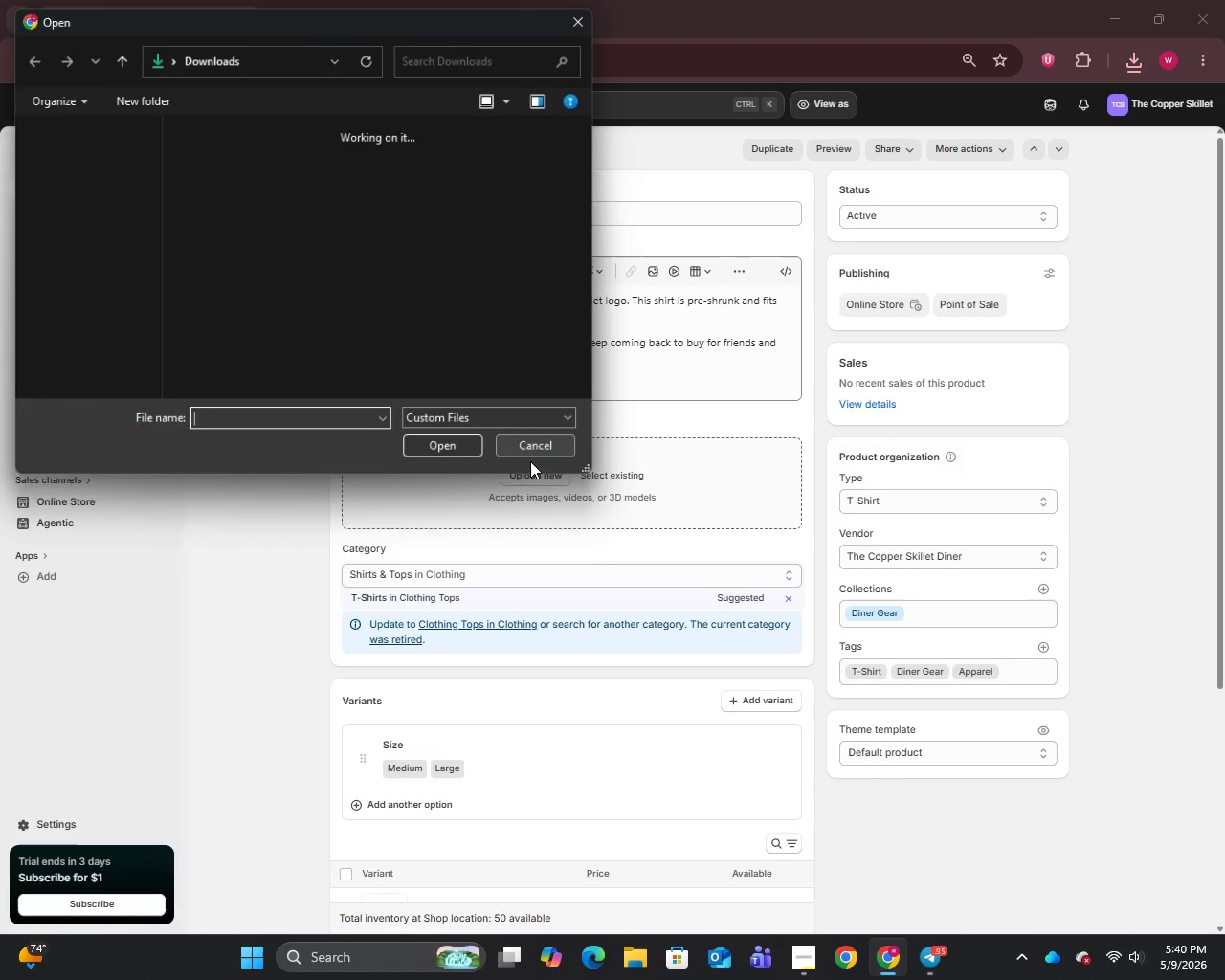 
mouse_move([536, 437])
 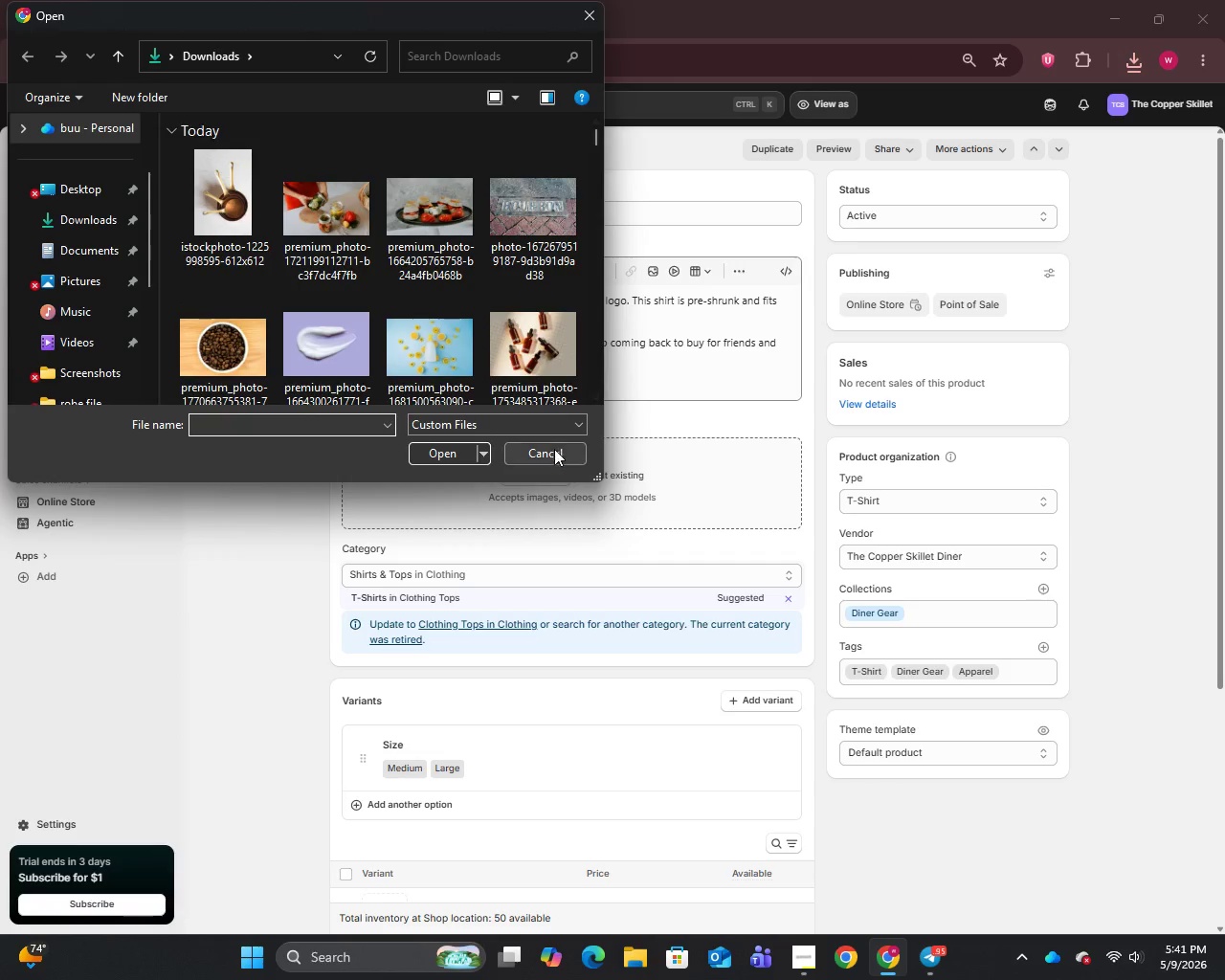 
left_click([554, 449])
 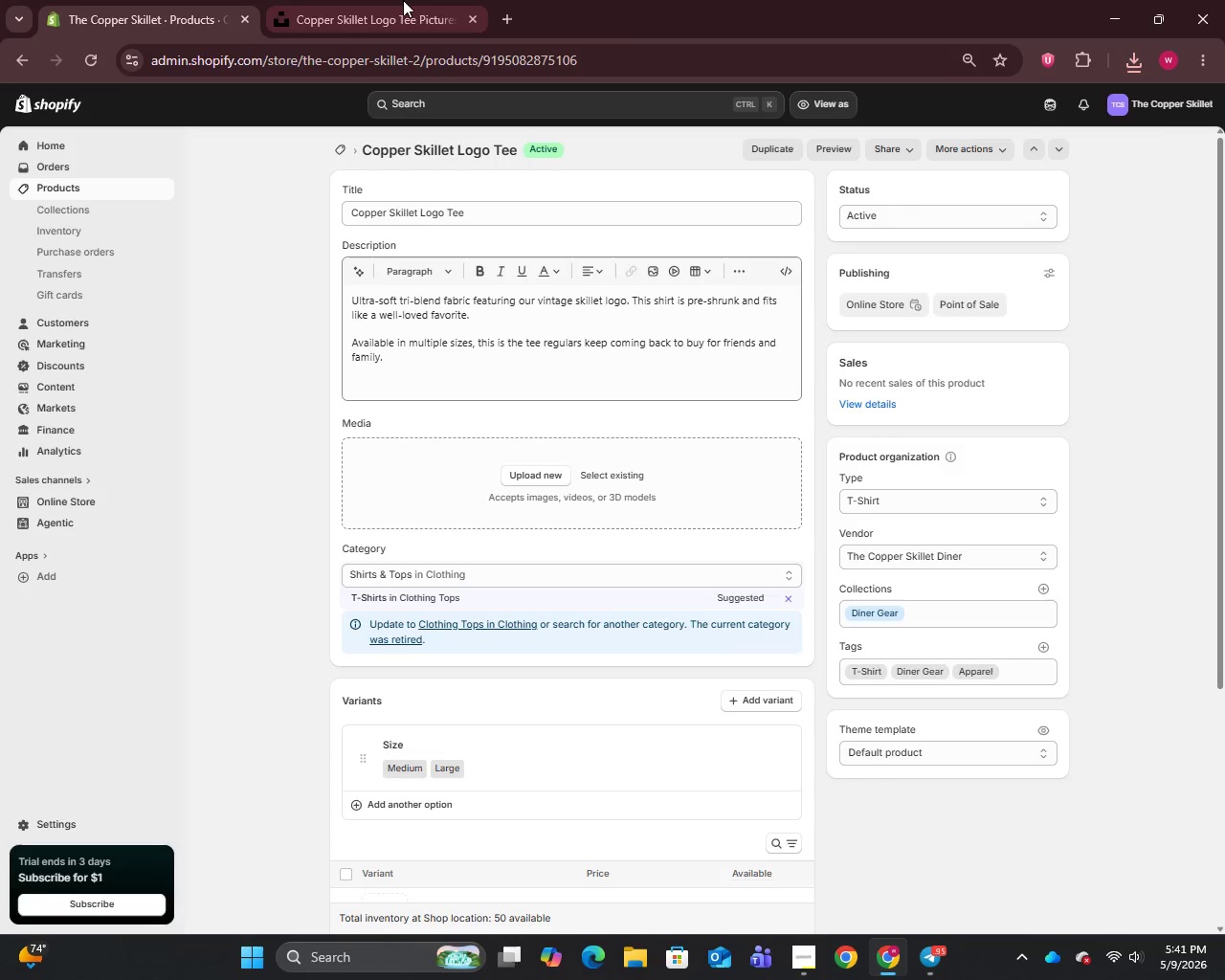 
left_click([403, 0])
 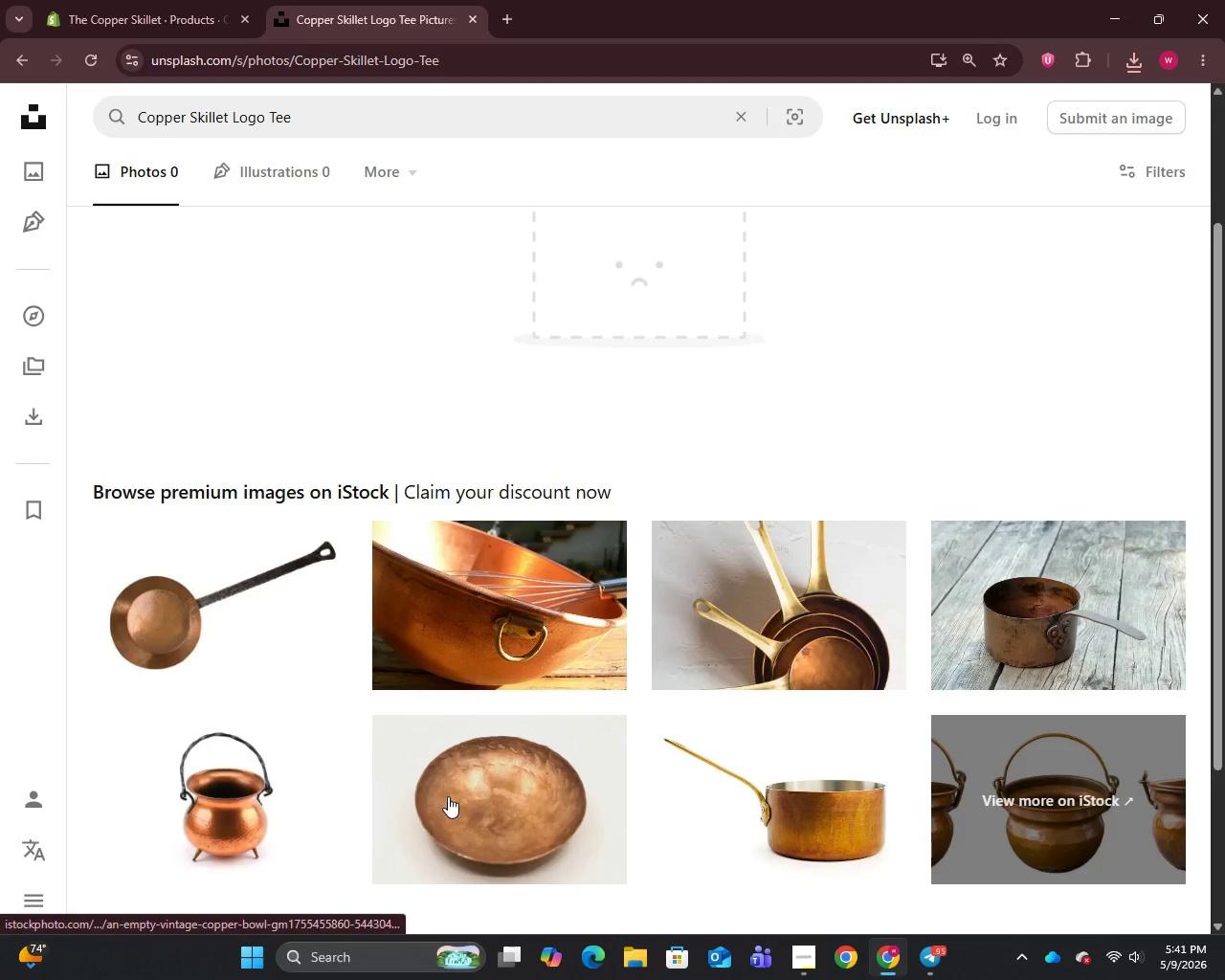 
right_click([489, 770])
 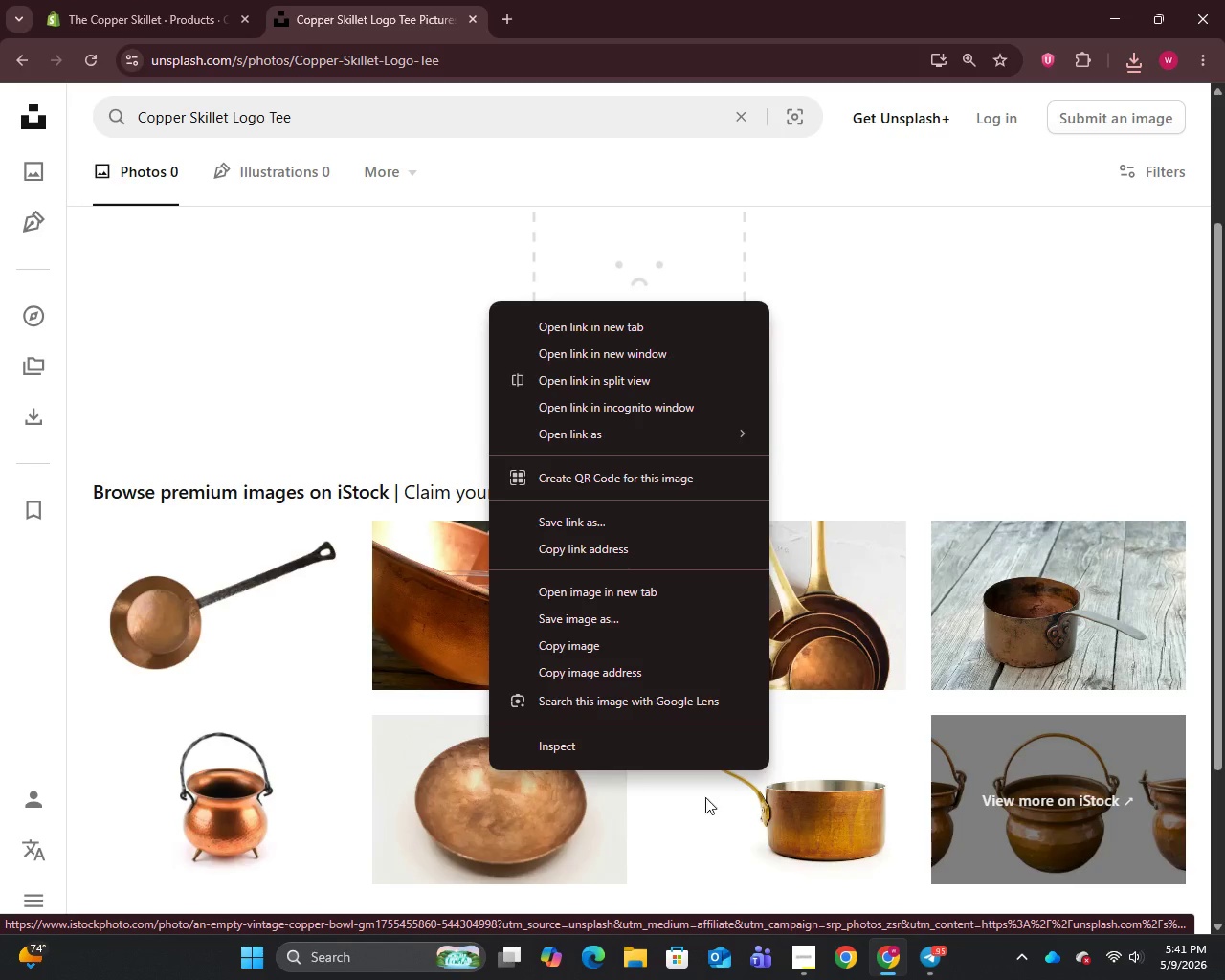 
right_click([731, 795])
 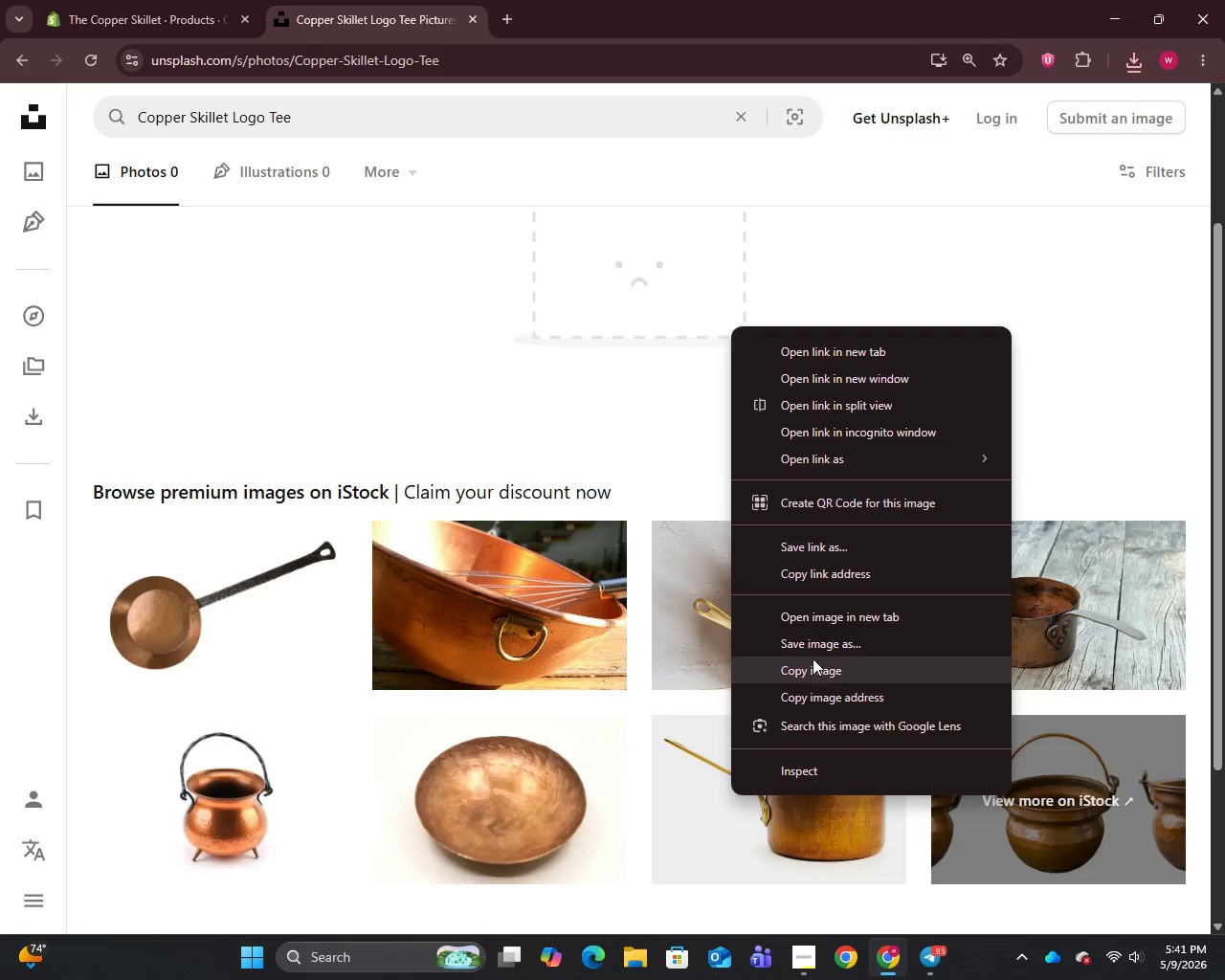 
left_click([813, 651])
 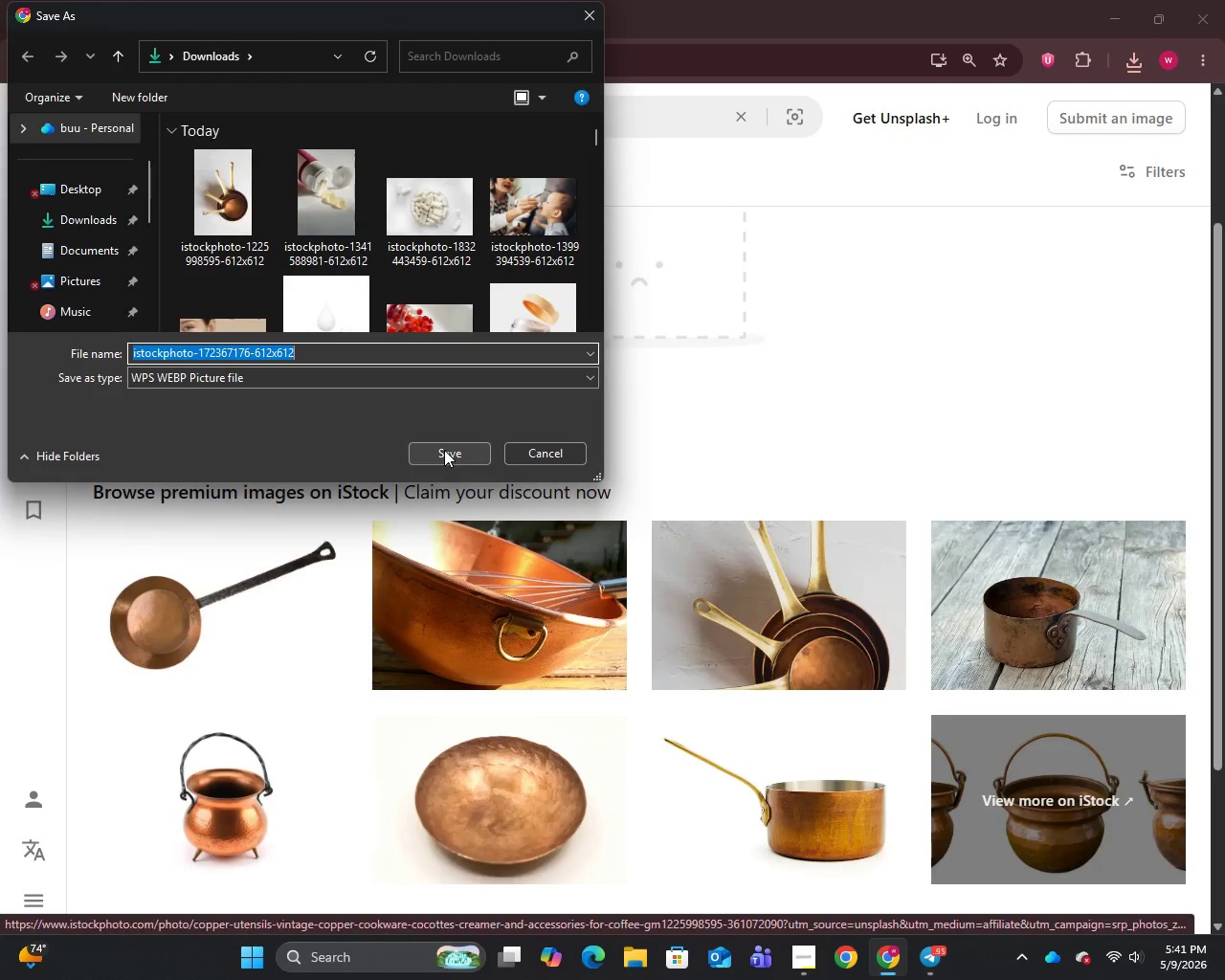 
left_click([108, 0])
 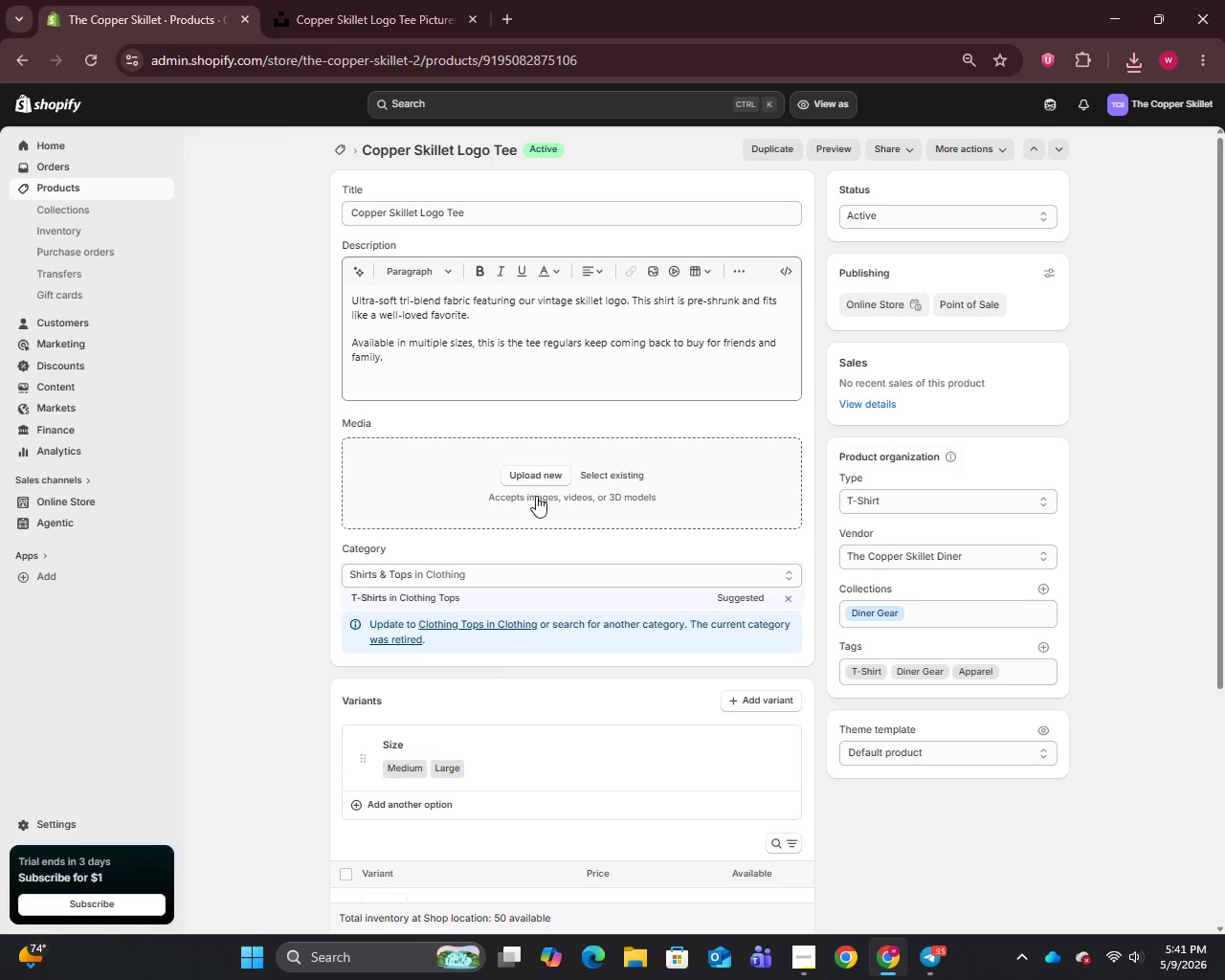 
left_click([535, 482])
 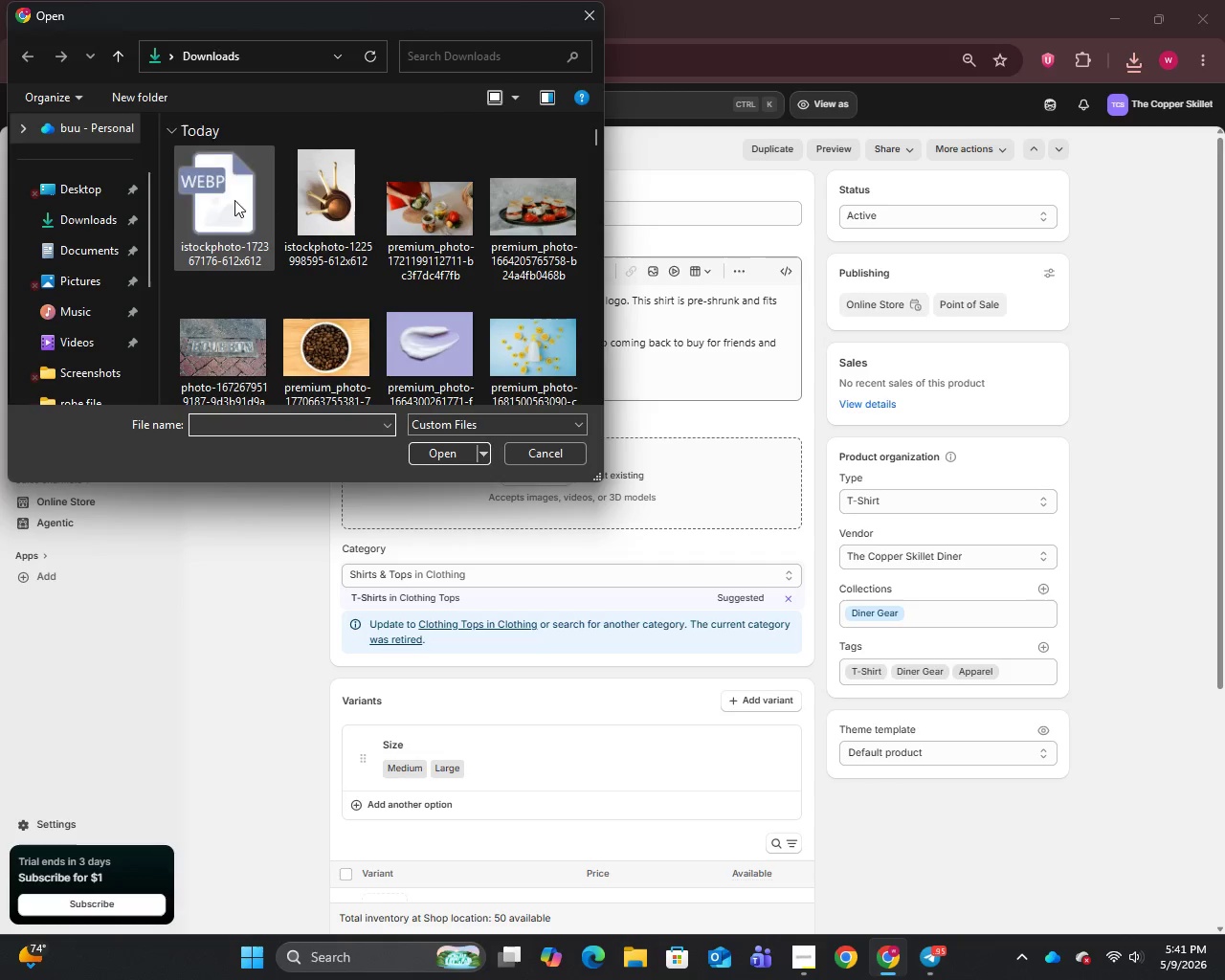 
left_click([236, 207])
 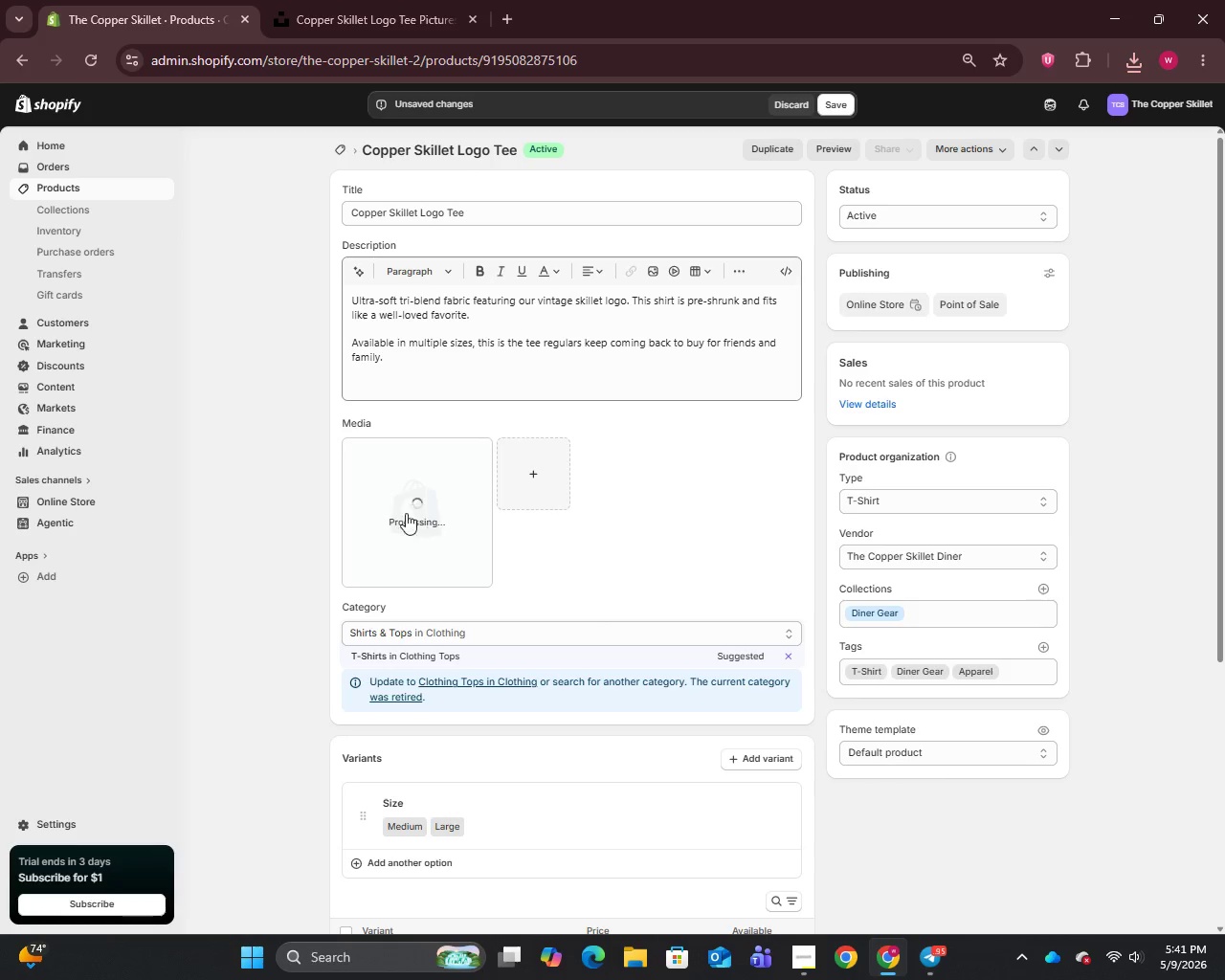 
wait(6.69)
 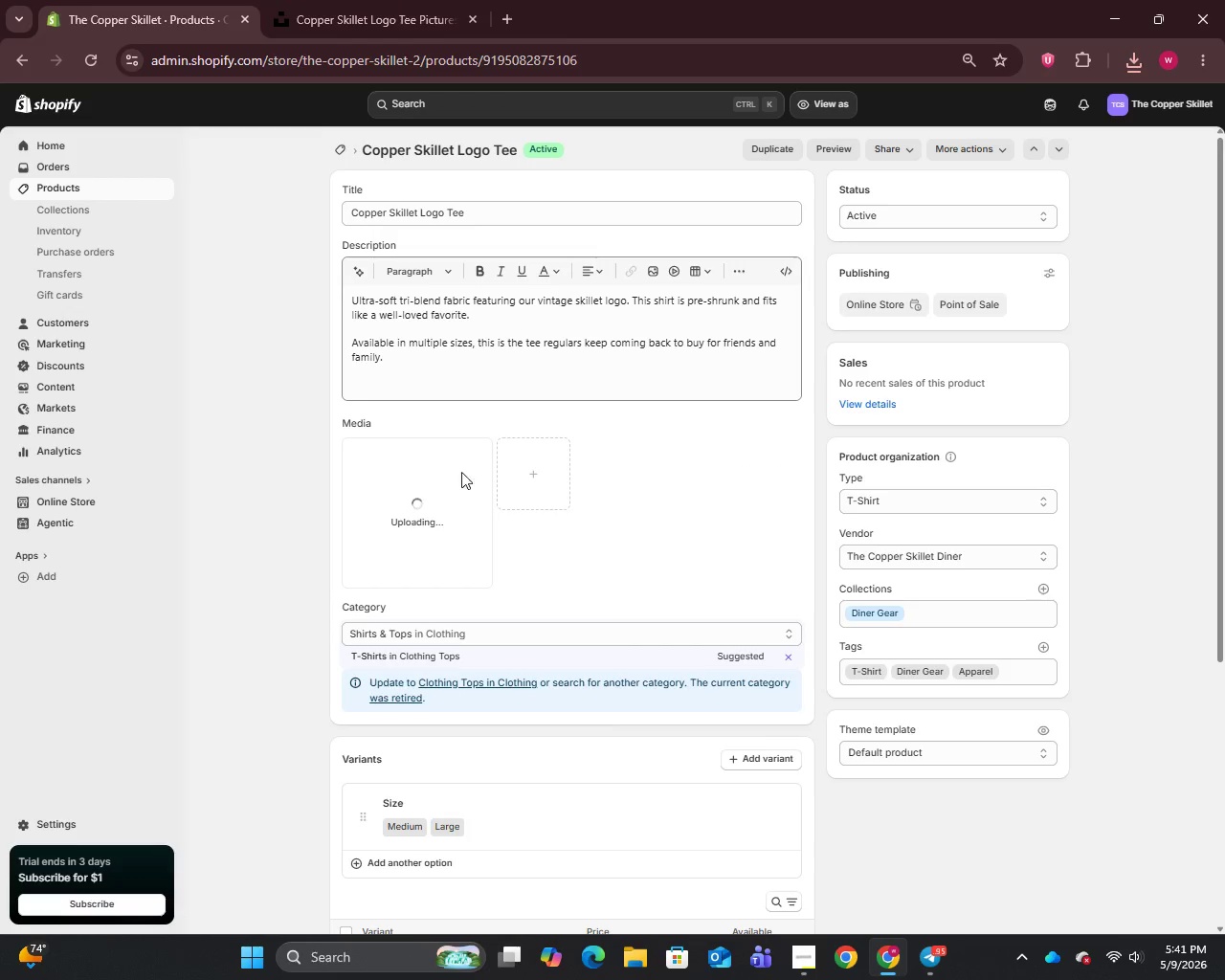 
left_click([396, 510])
 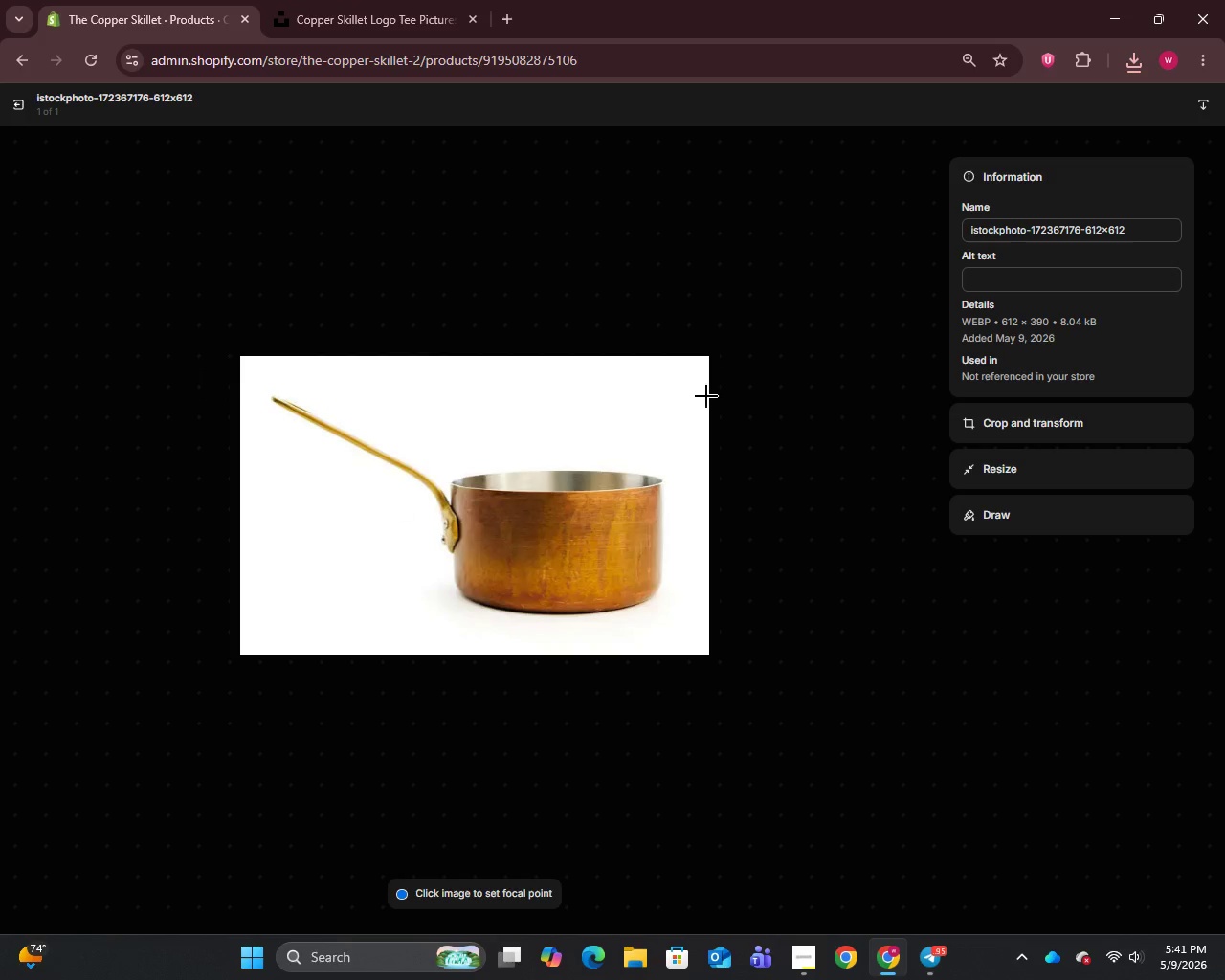 
left_click([1024, 239])
 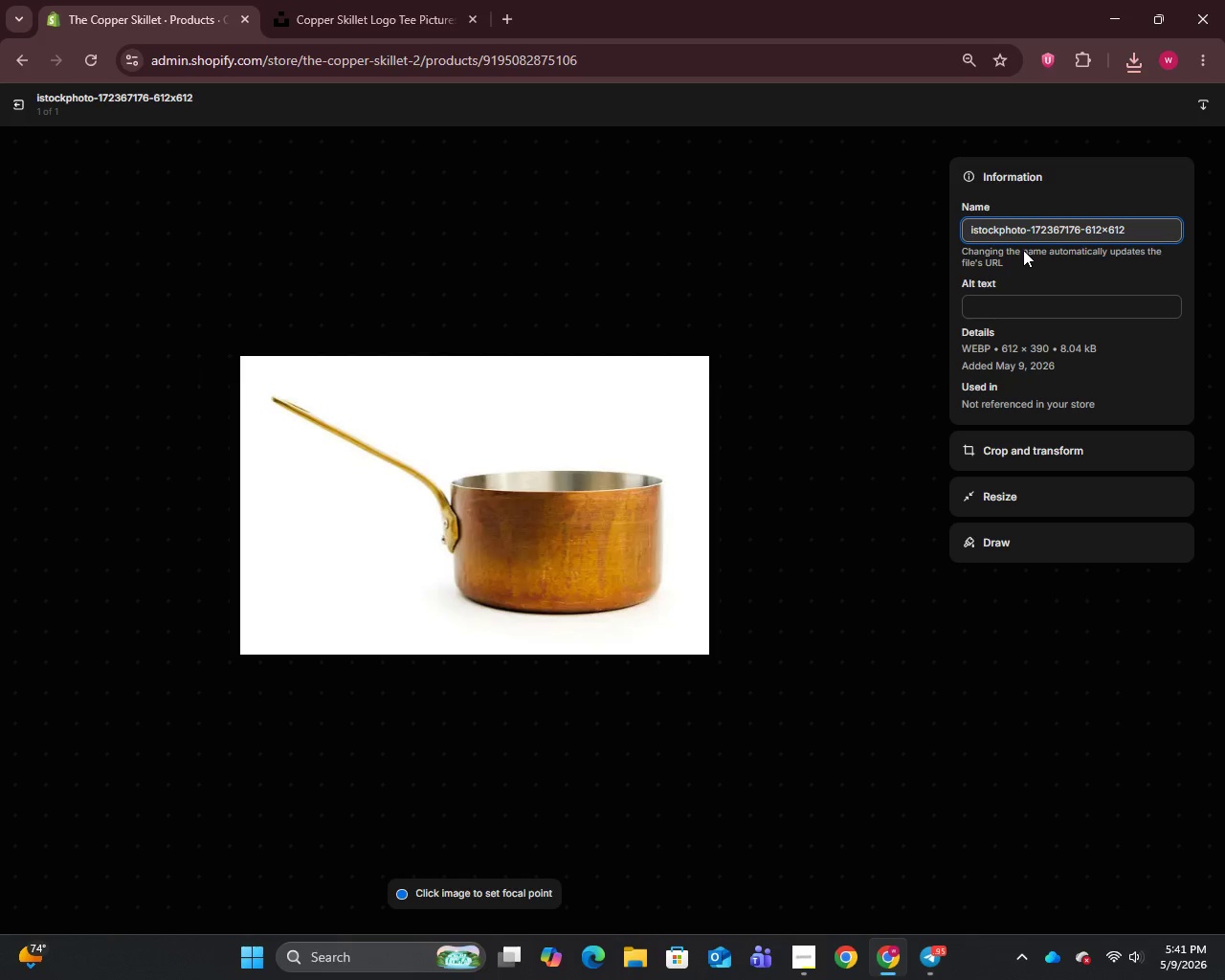 
key(Control+A)
 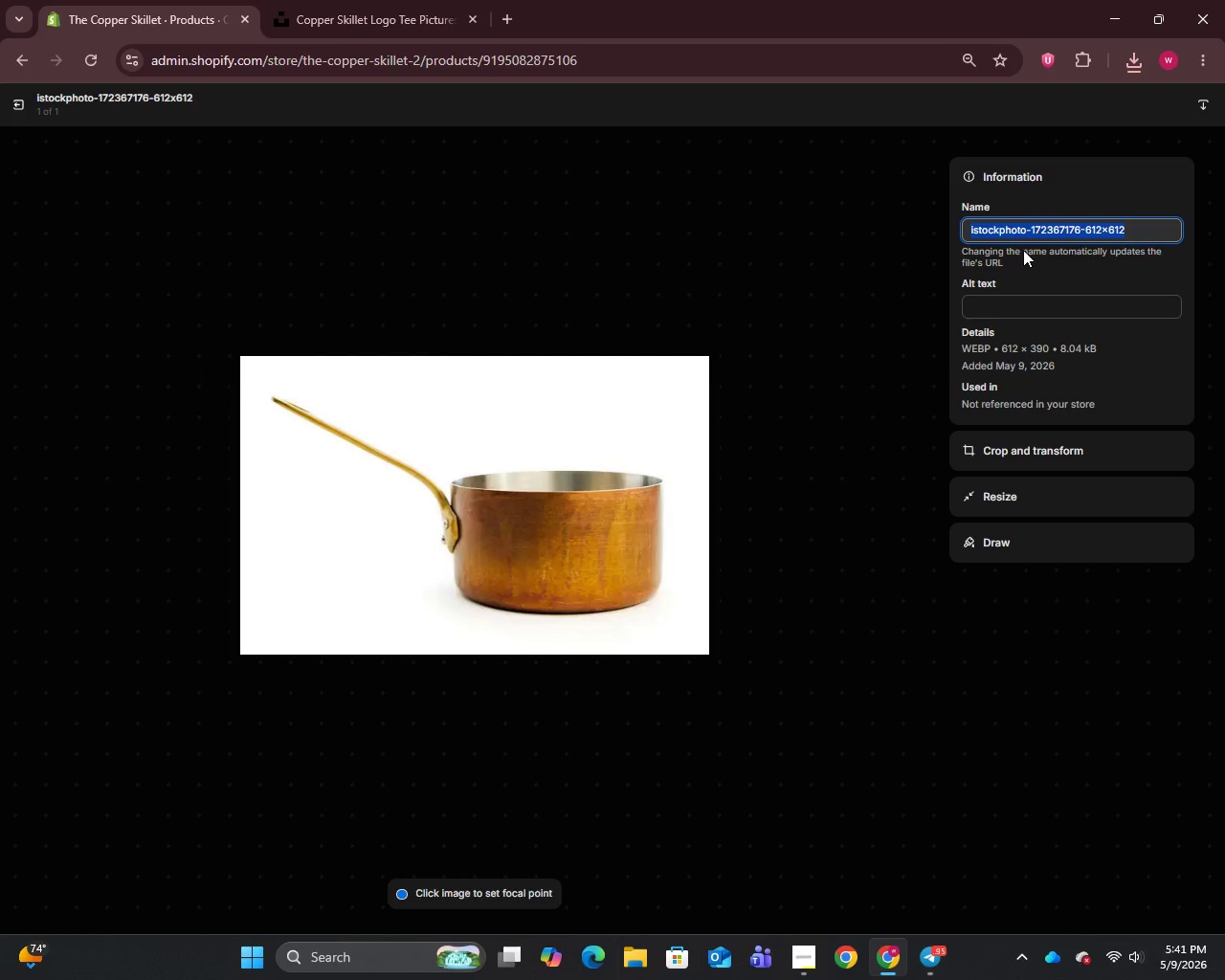 
key(Control+V)
 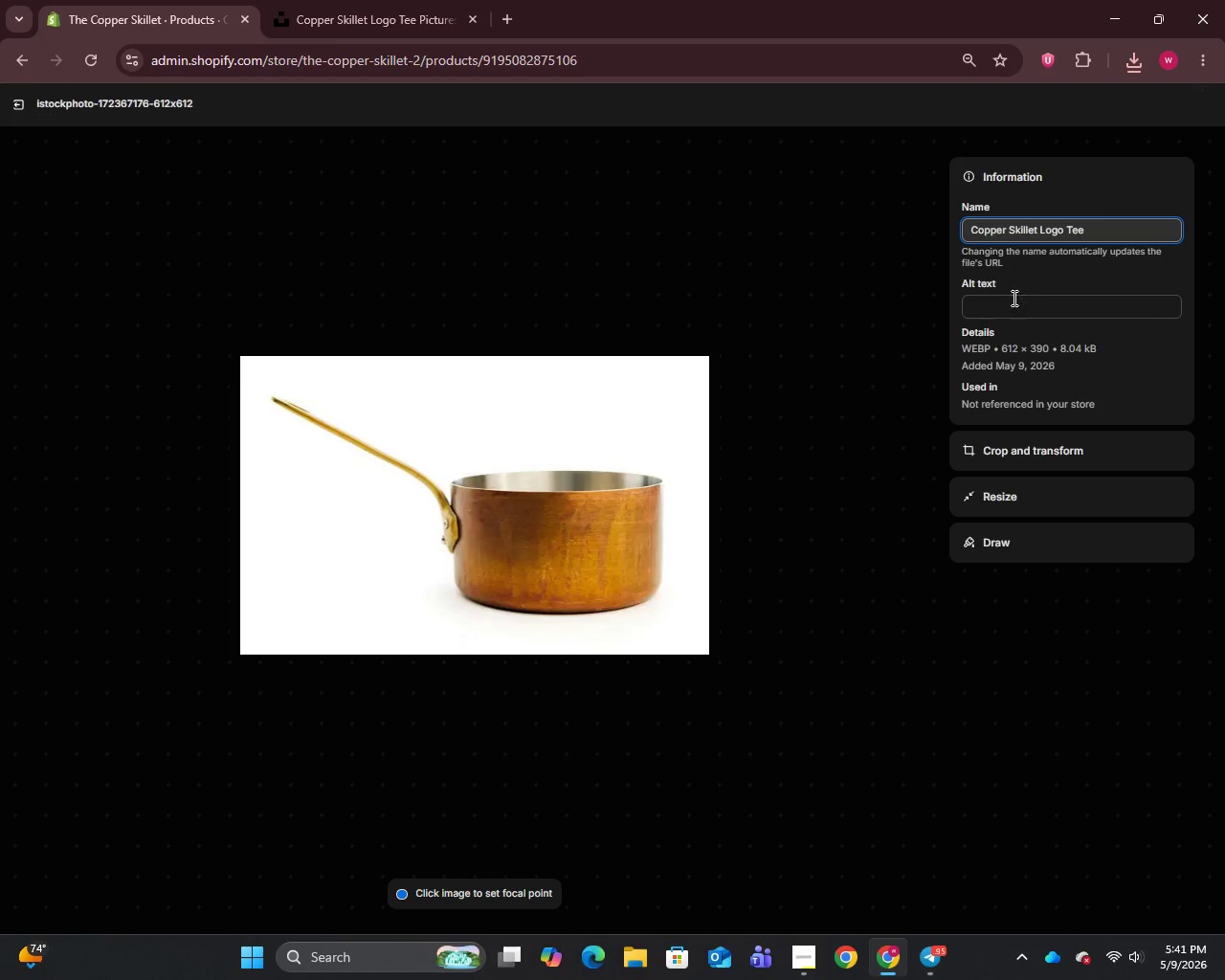 
left_click([1011, 301])
 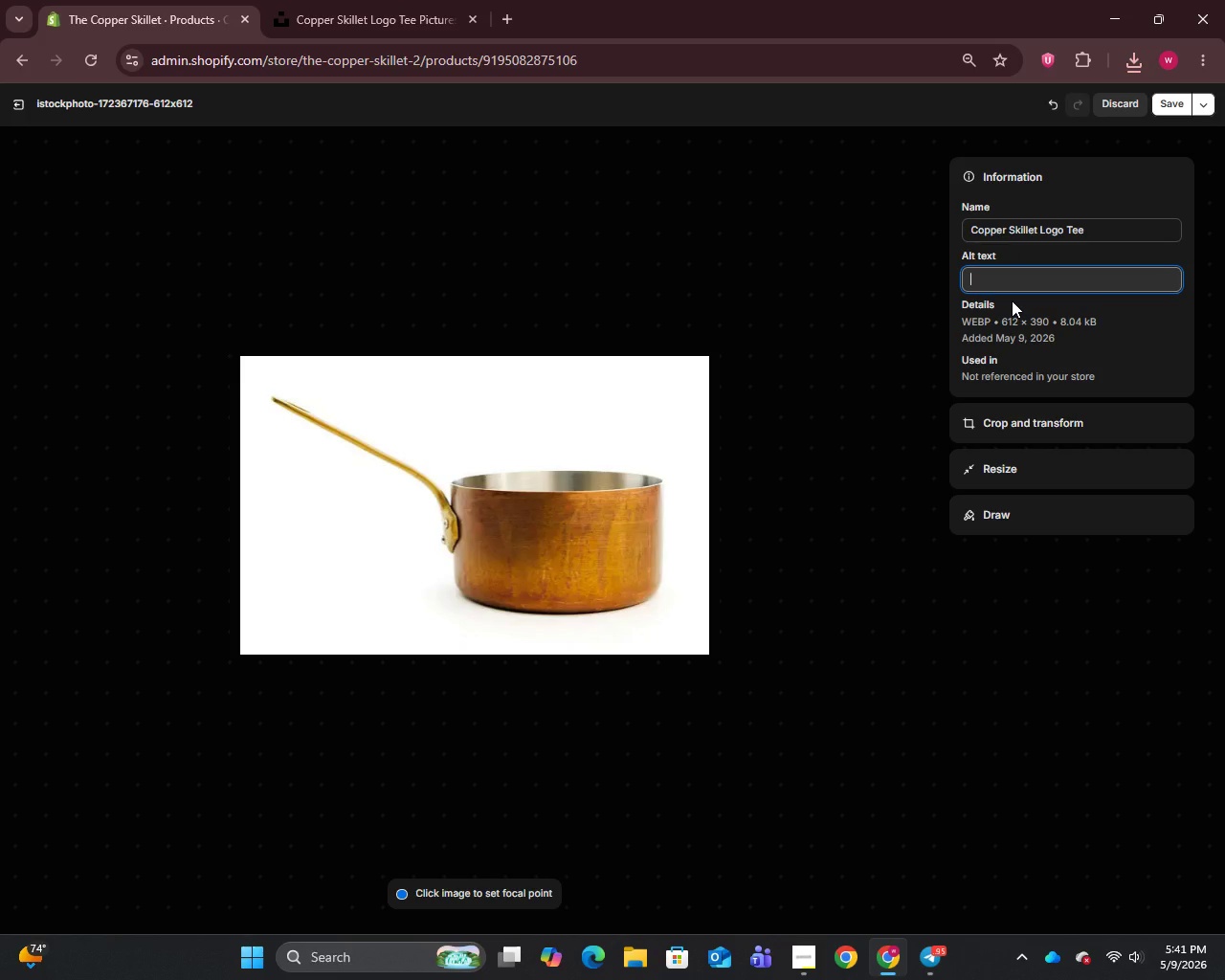 
wait(7.33)
 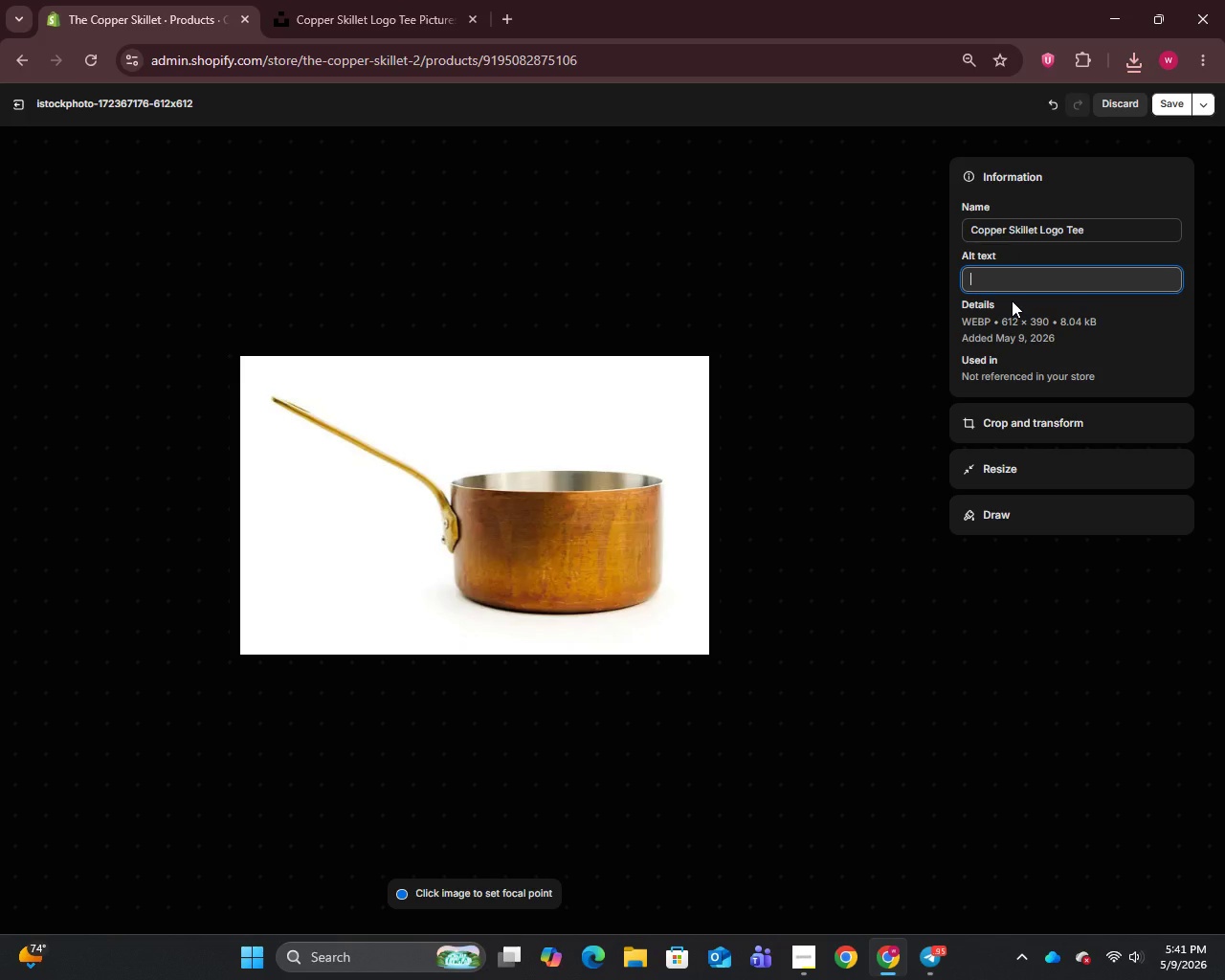 
type(Copper Skillet Logo Tee ultra)
 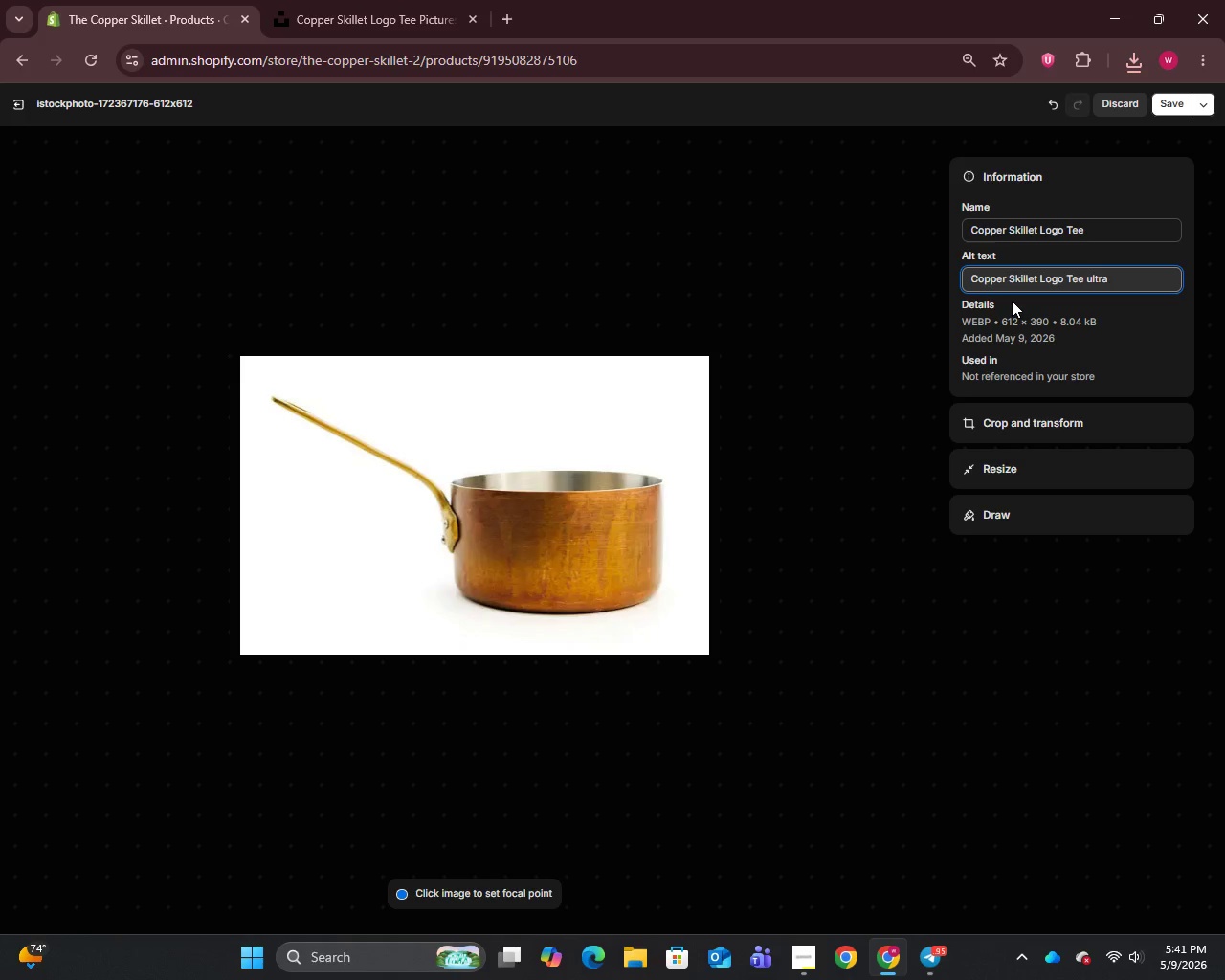 
type(-soft tri-blend vintage logo t-shirt available in multiple sizes by The Copper Skillet Diner)
 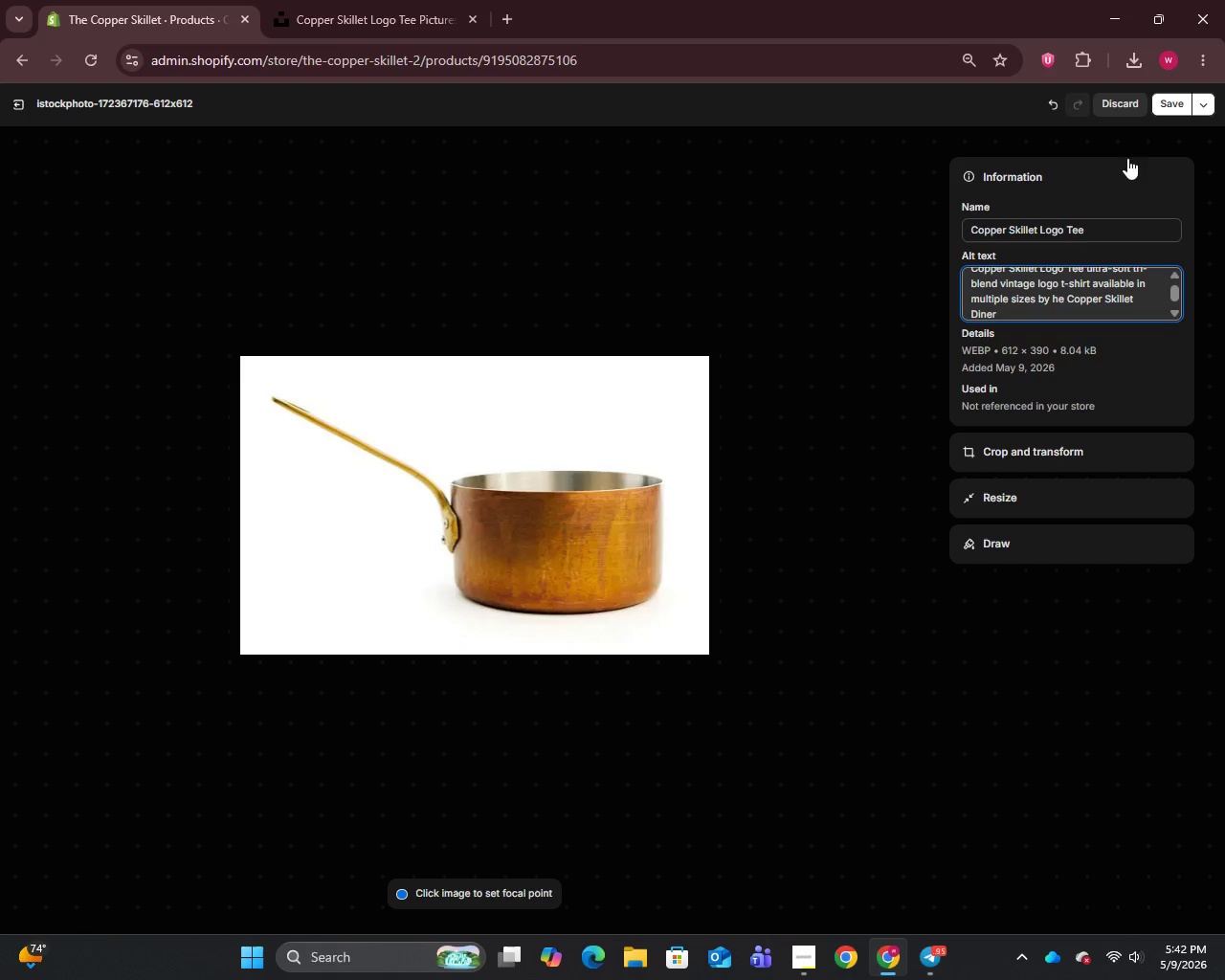 
left_click([1163, 104])
 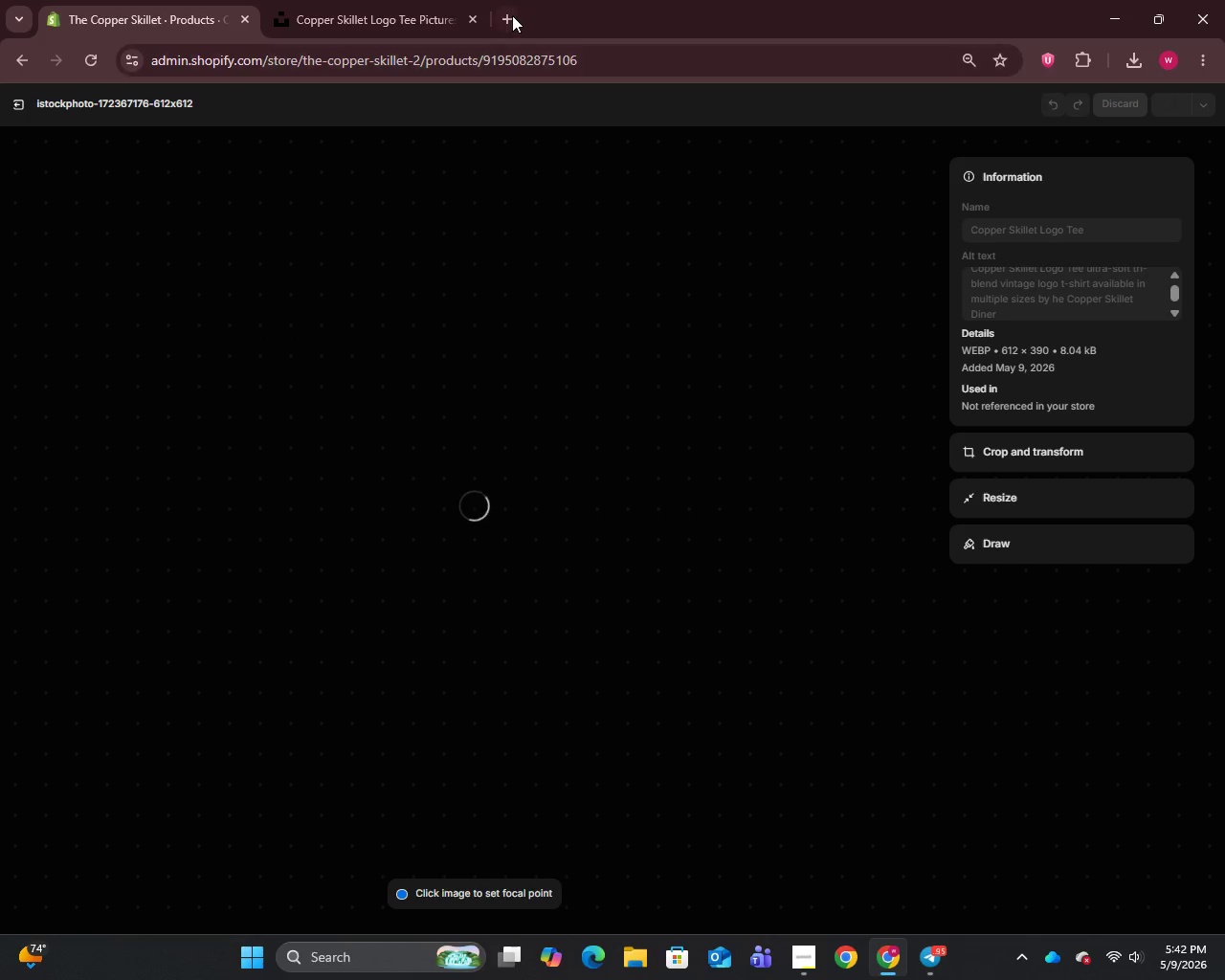 
left_click([512, 15])
 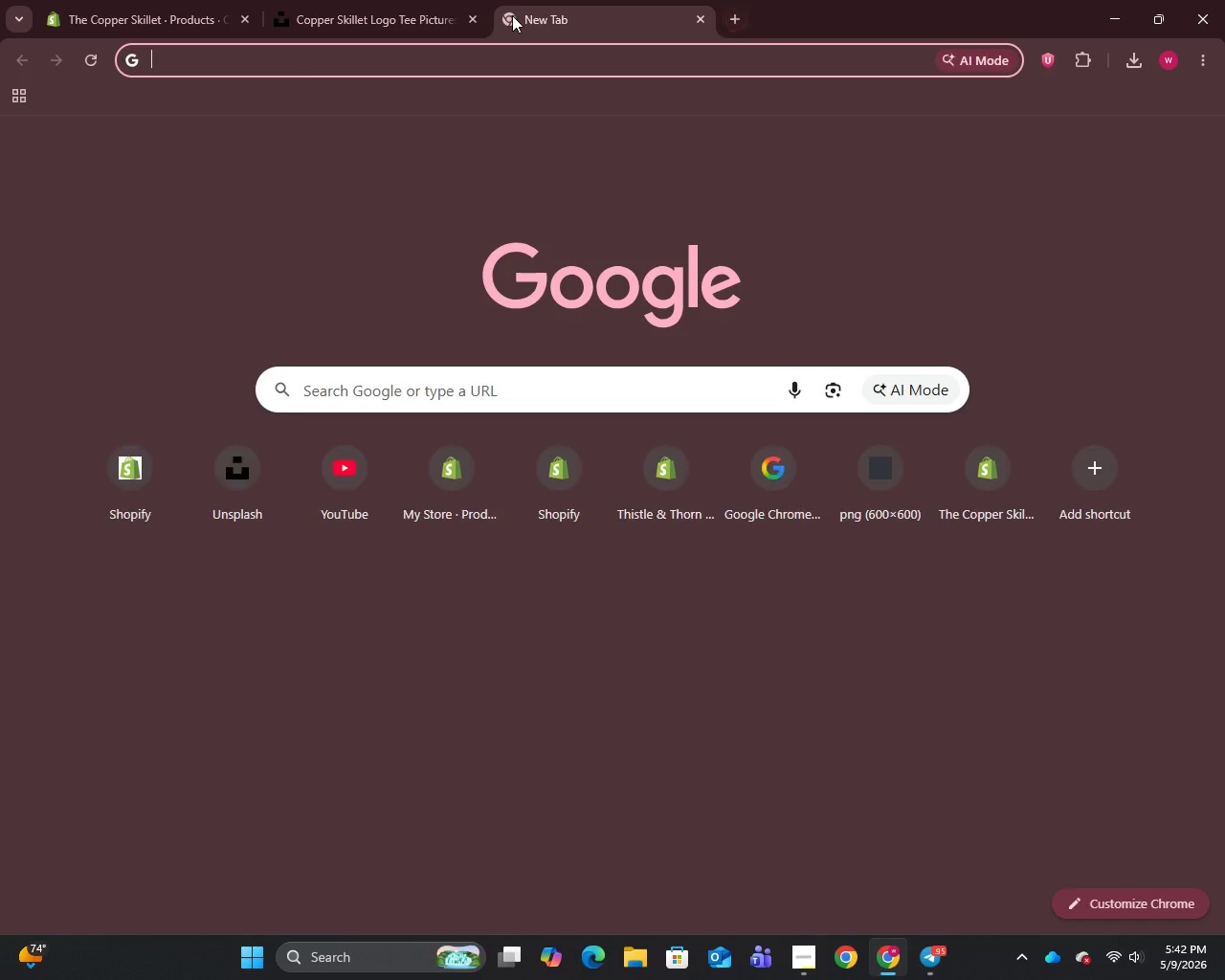 
key(Y)
 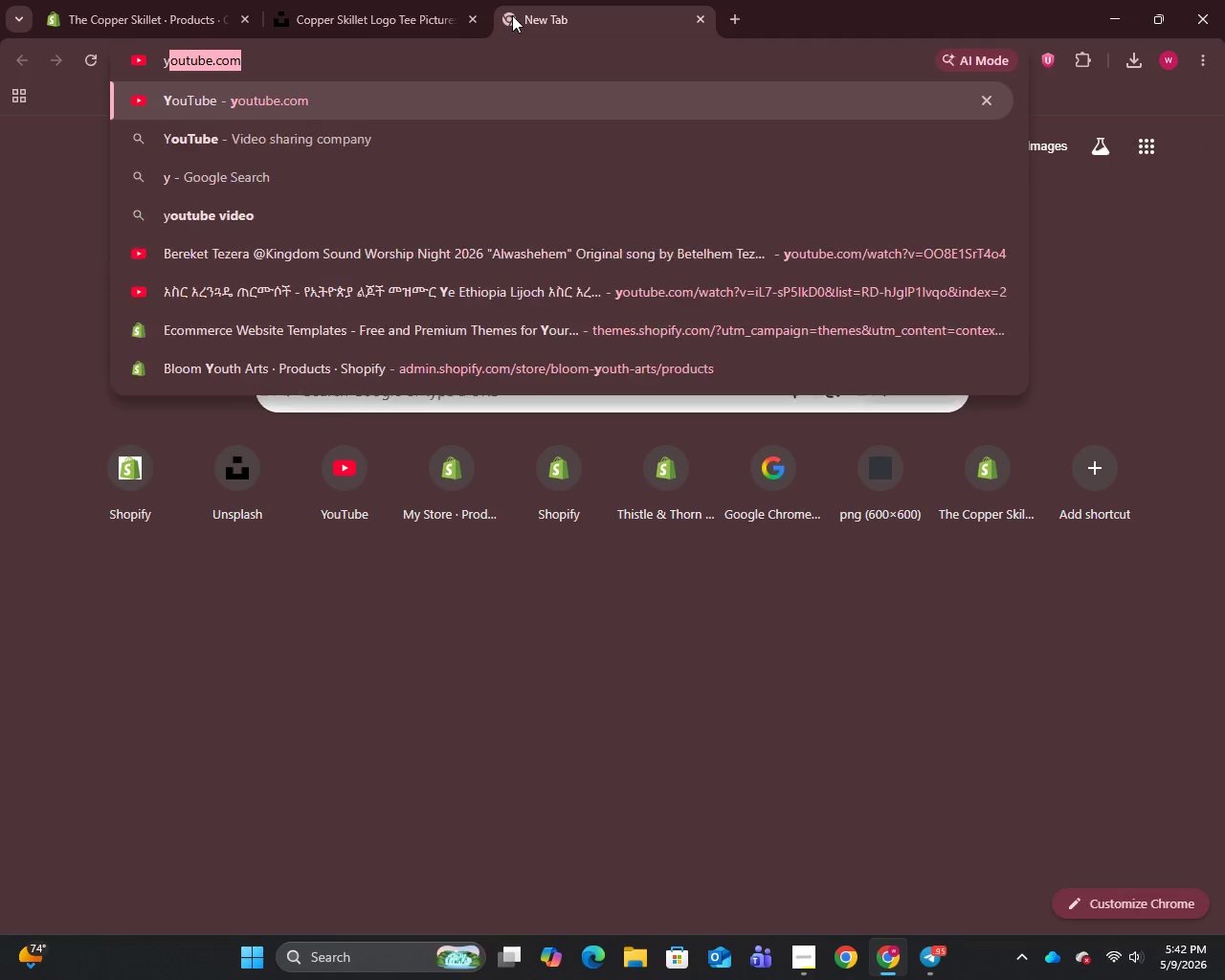 
key(Enter)
 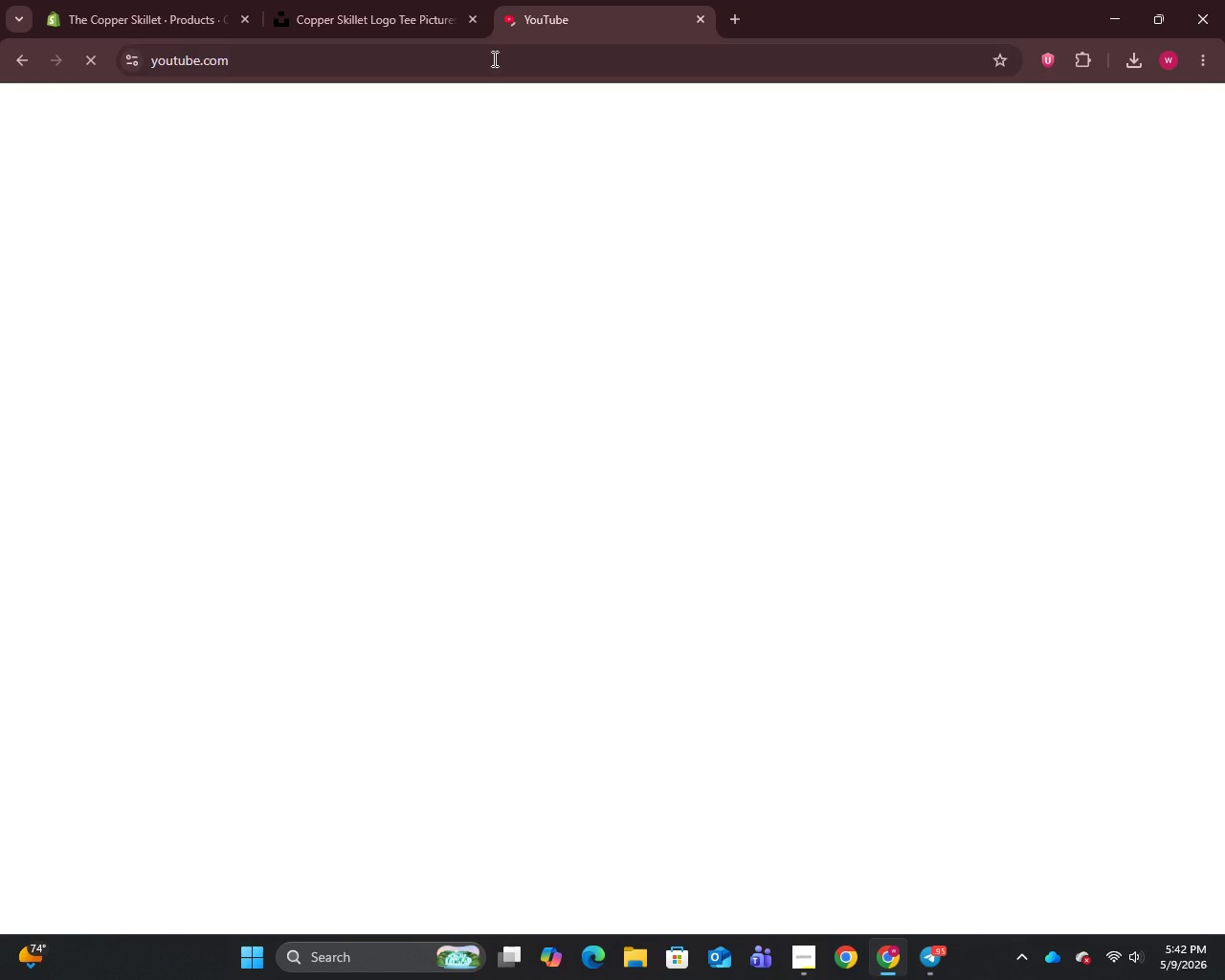 
left_click_drag(start_coordinate=[545, 6], to_coordinate=[0, 0])
 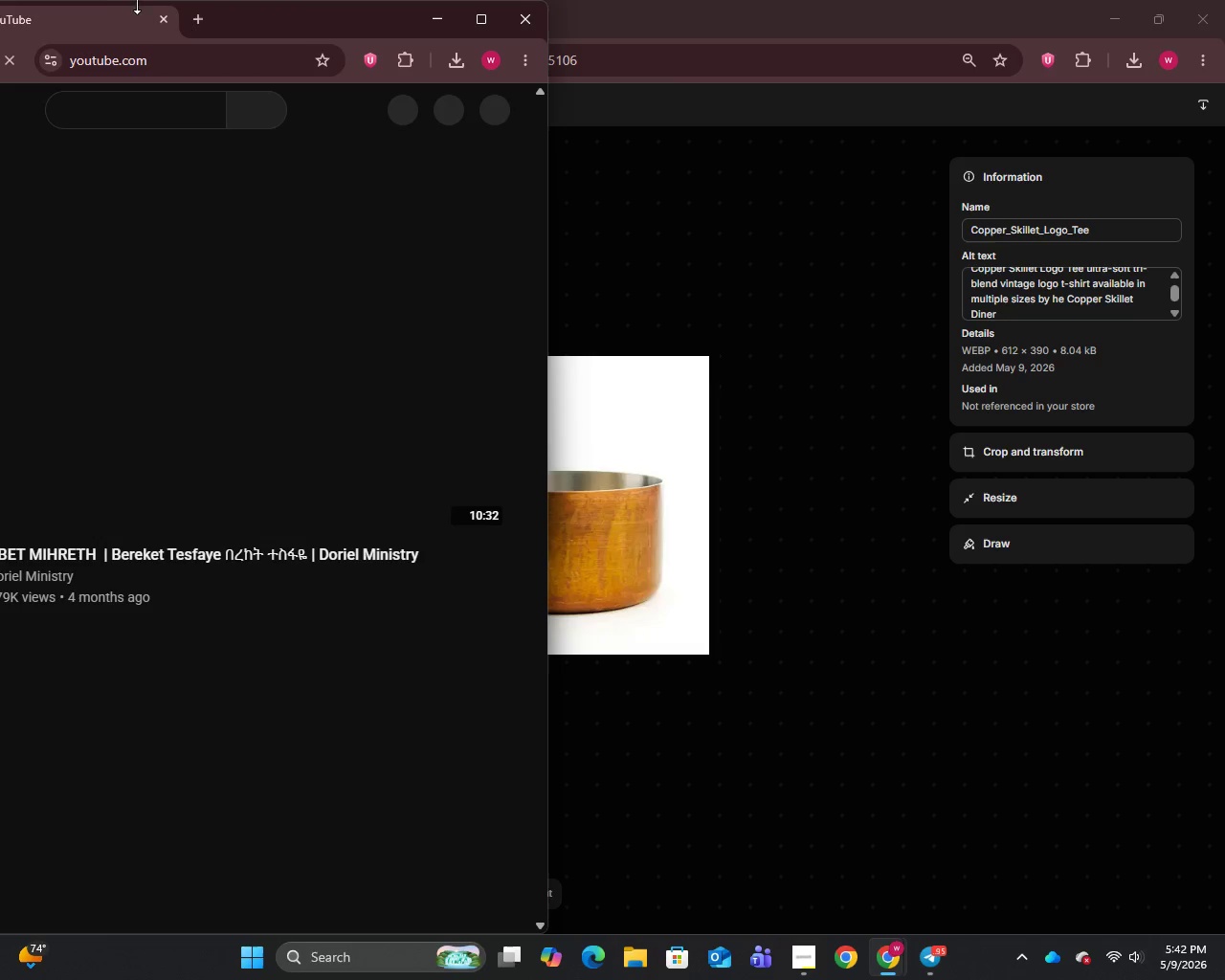 
left_click_drag(start_coordinate=[92, 21], to_coordinate=[187, 26])
 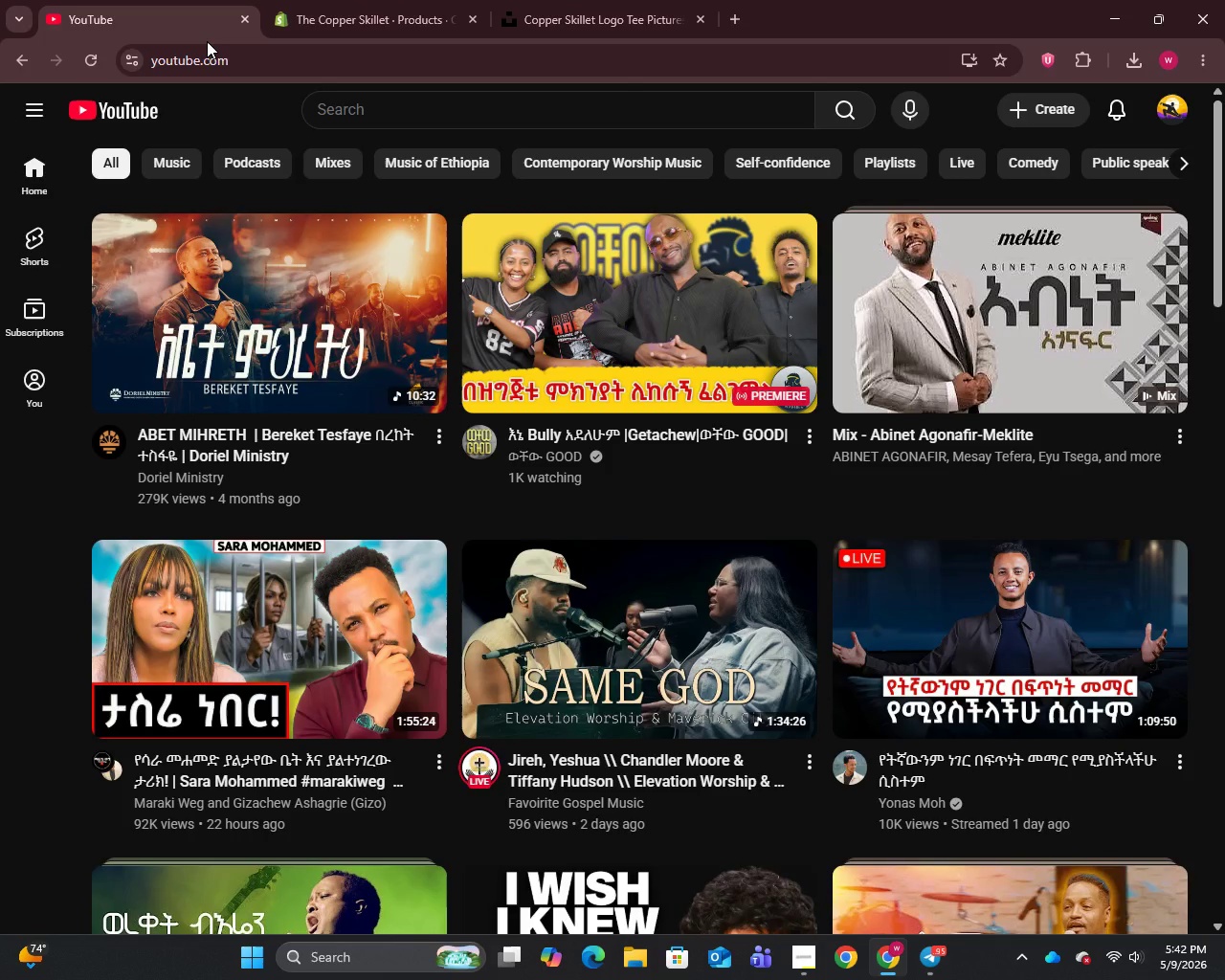 
wait(5.31)
 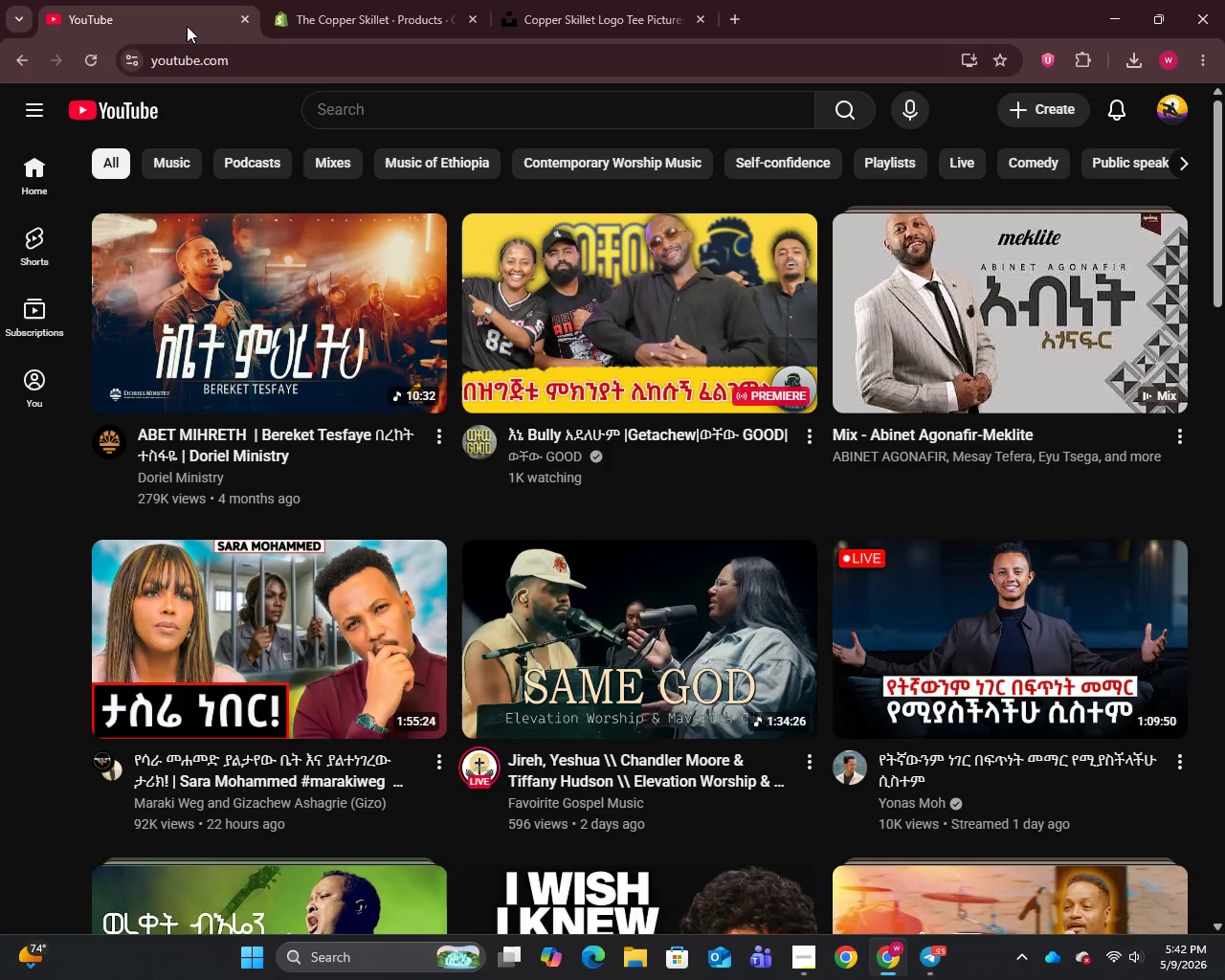 
left_click([568, 297])
 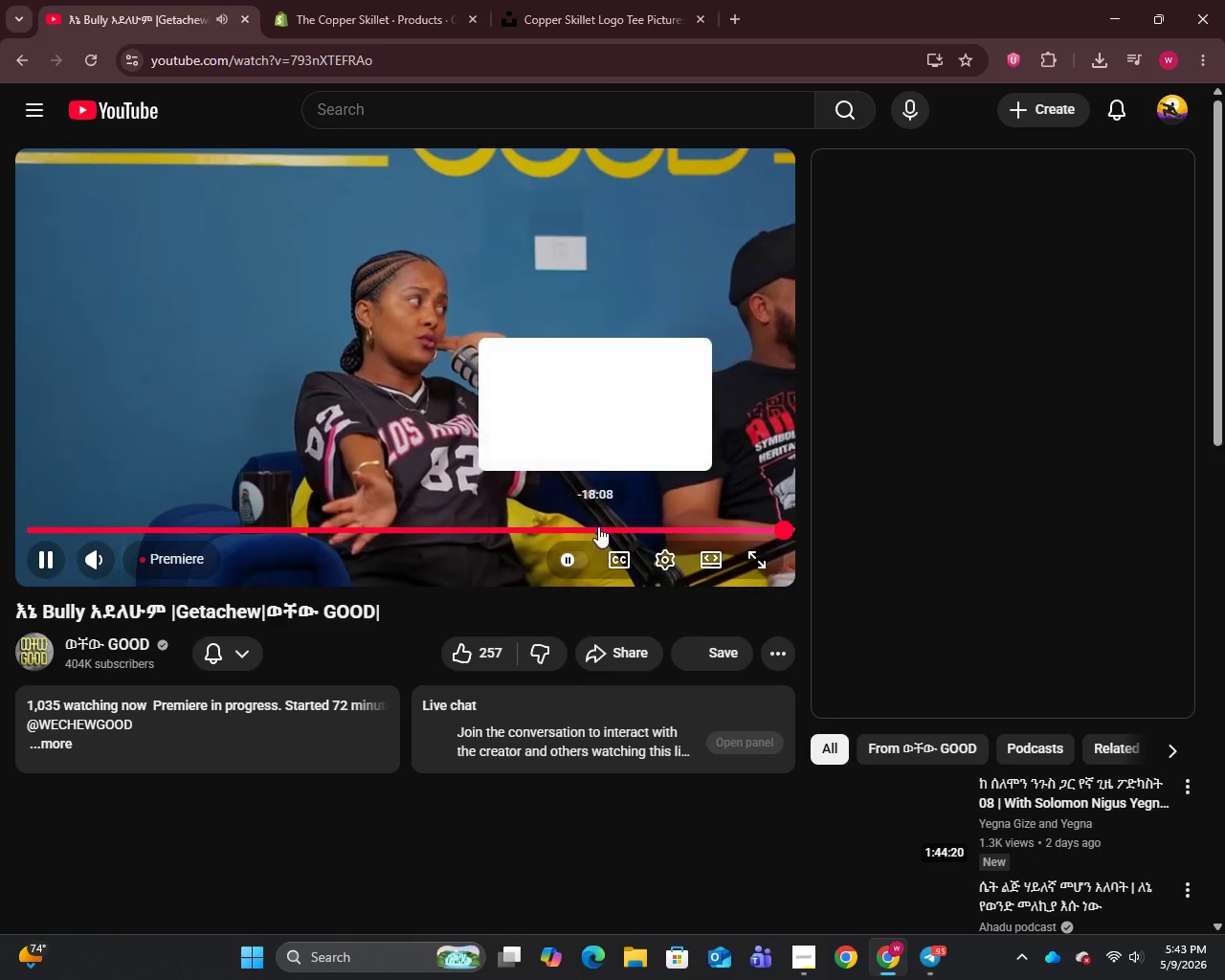 
left_click_drag(start_coordinate=[785, 527], to_coordinate=[0, 528])
 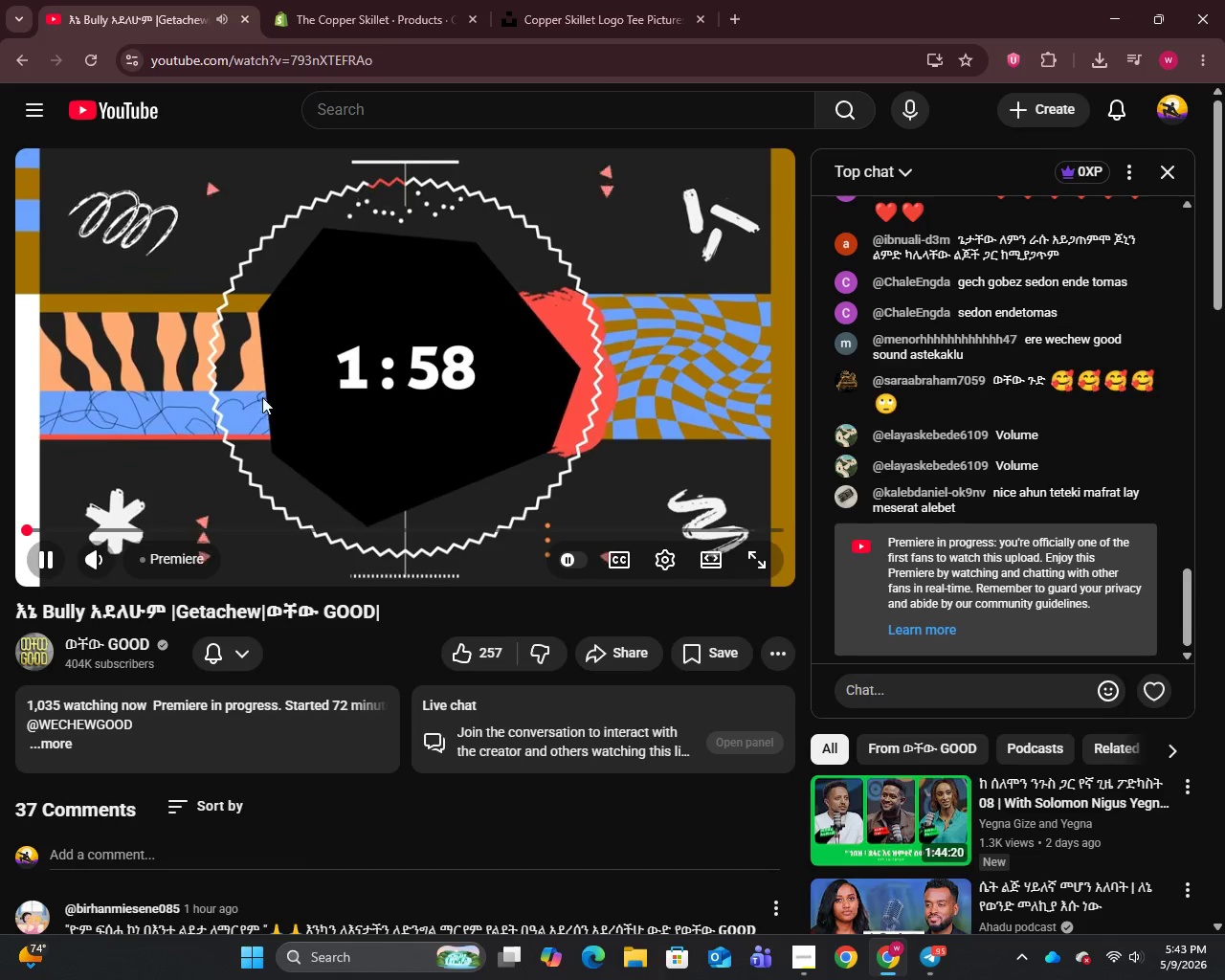 
left_click([413, 4])
 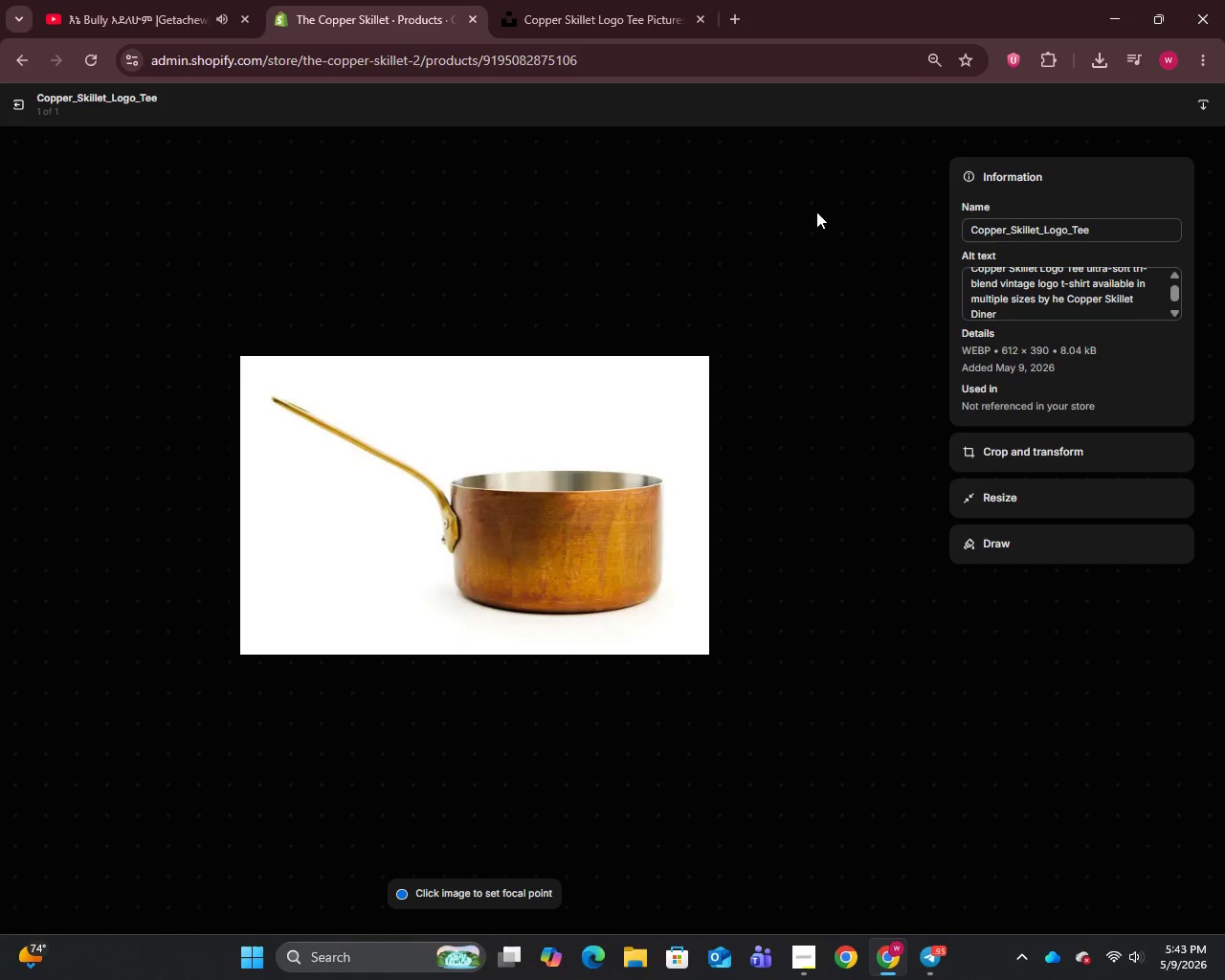 
left_click([8, 100])
 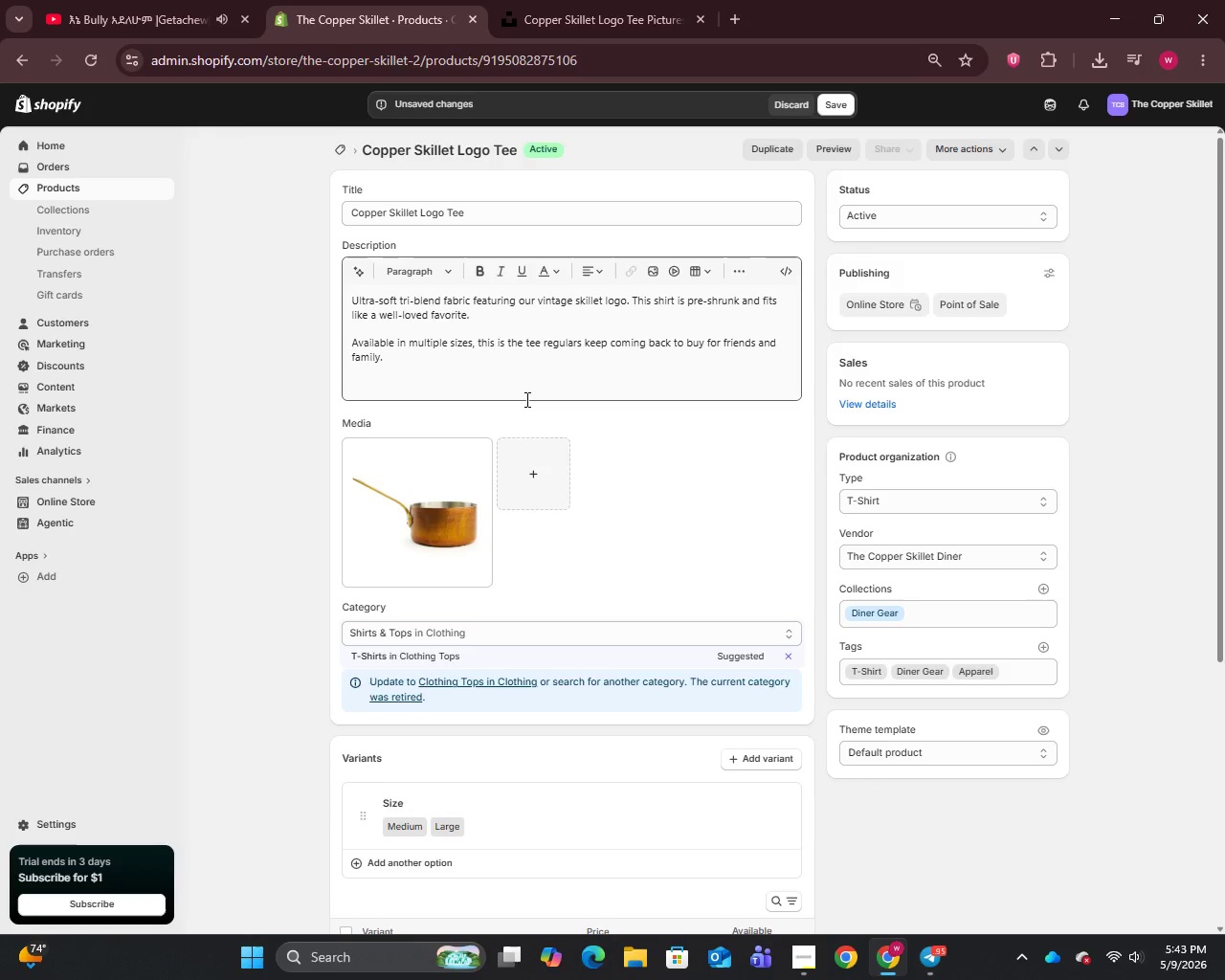 
scroll: coordinate [518, 405], scroll_direction: down, amount: 12.0
 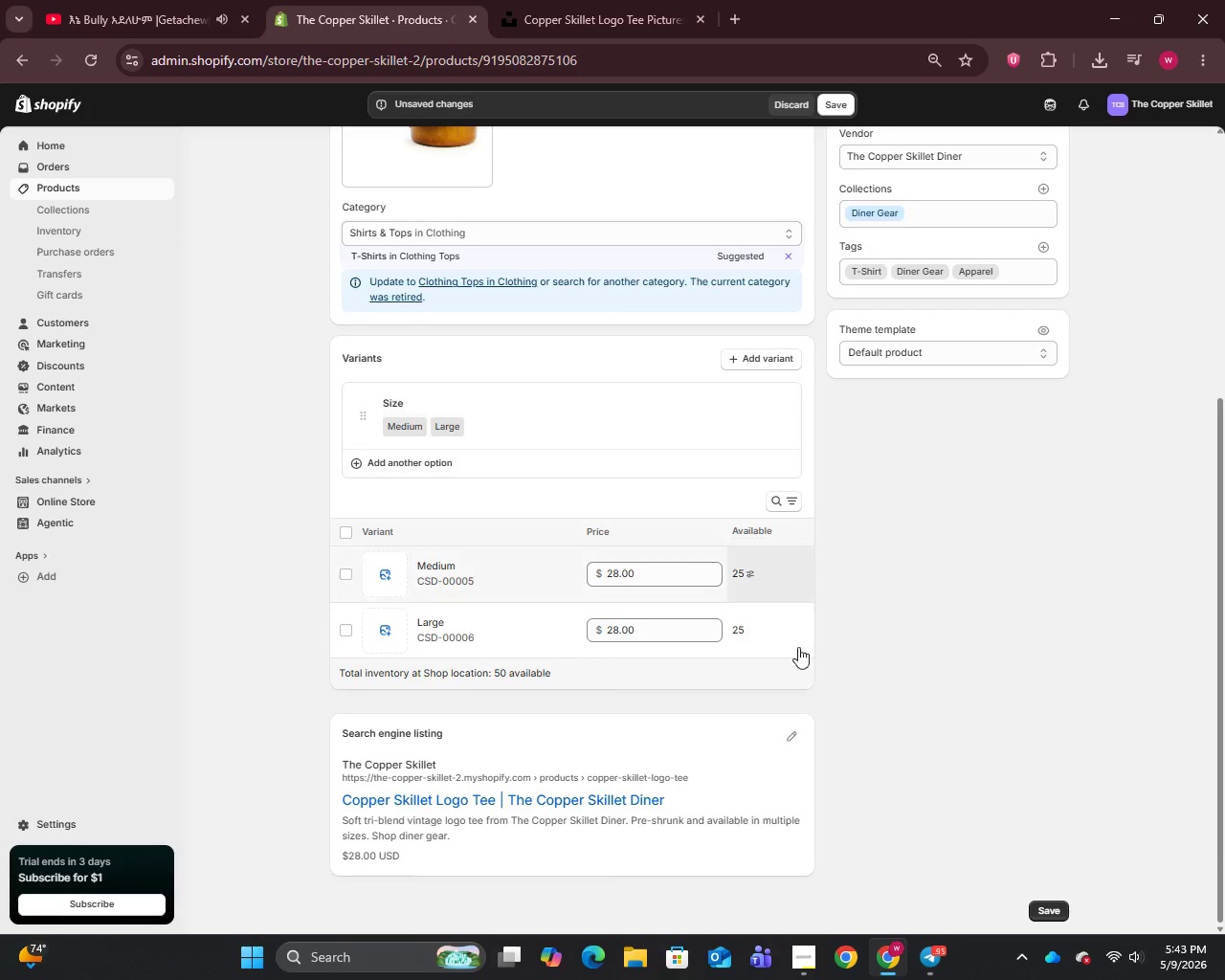 
left_click([786, 739])
 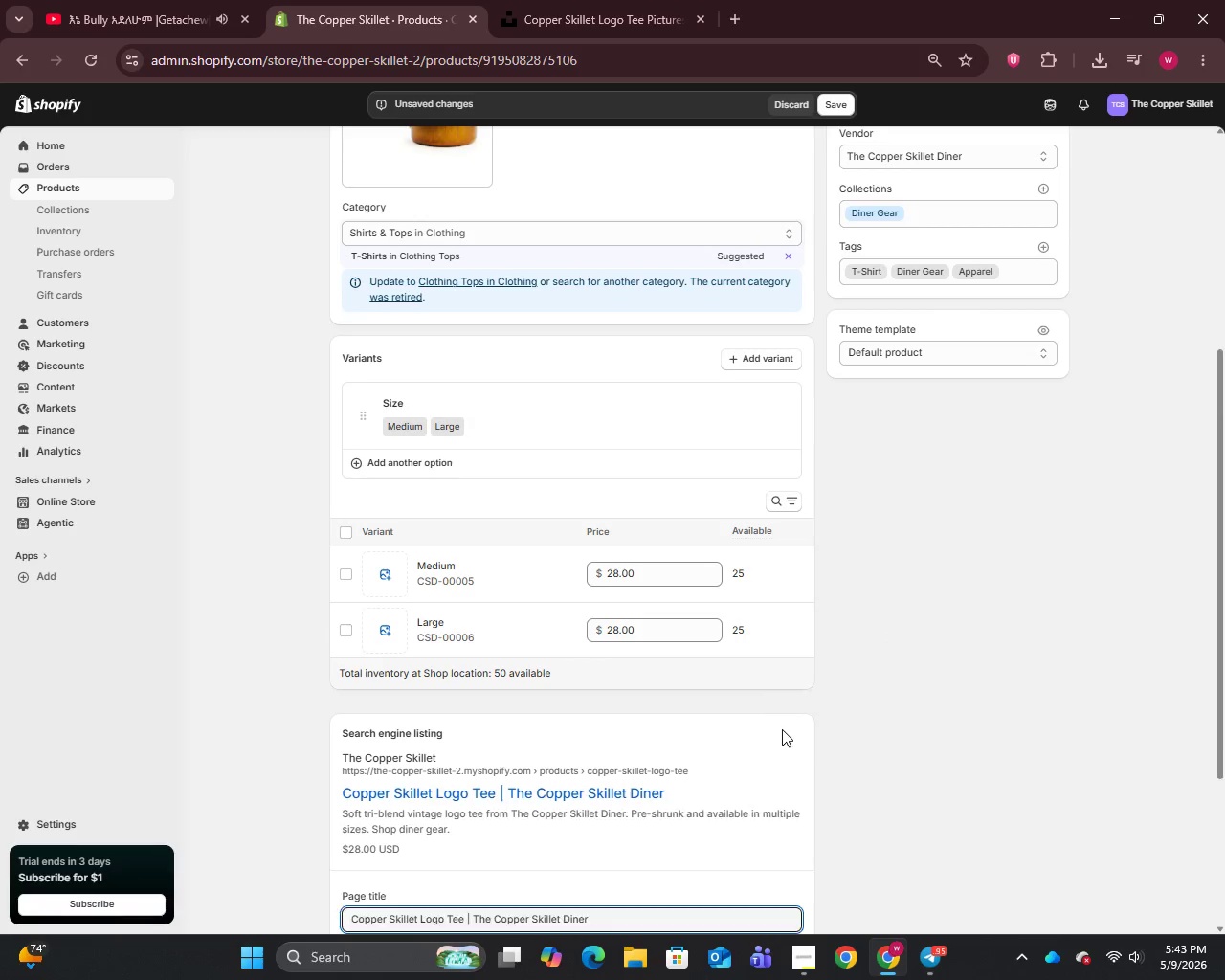 
scroll: coordinate [782, 729], scroll_direction: down, amount: 3.0
 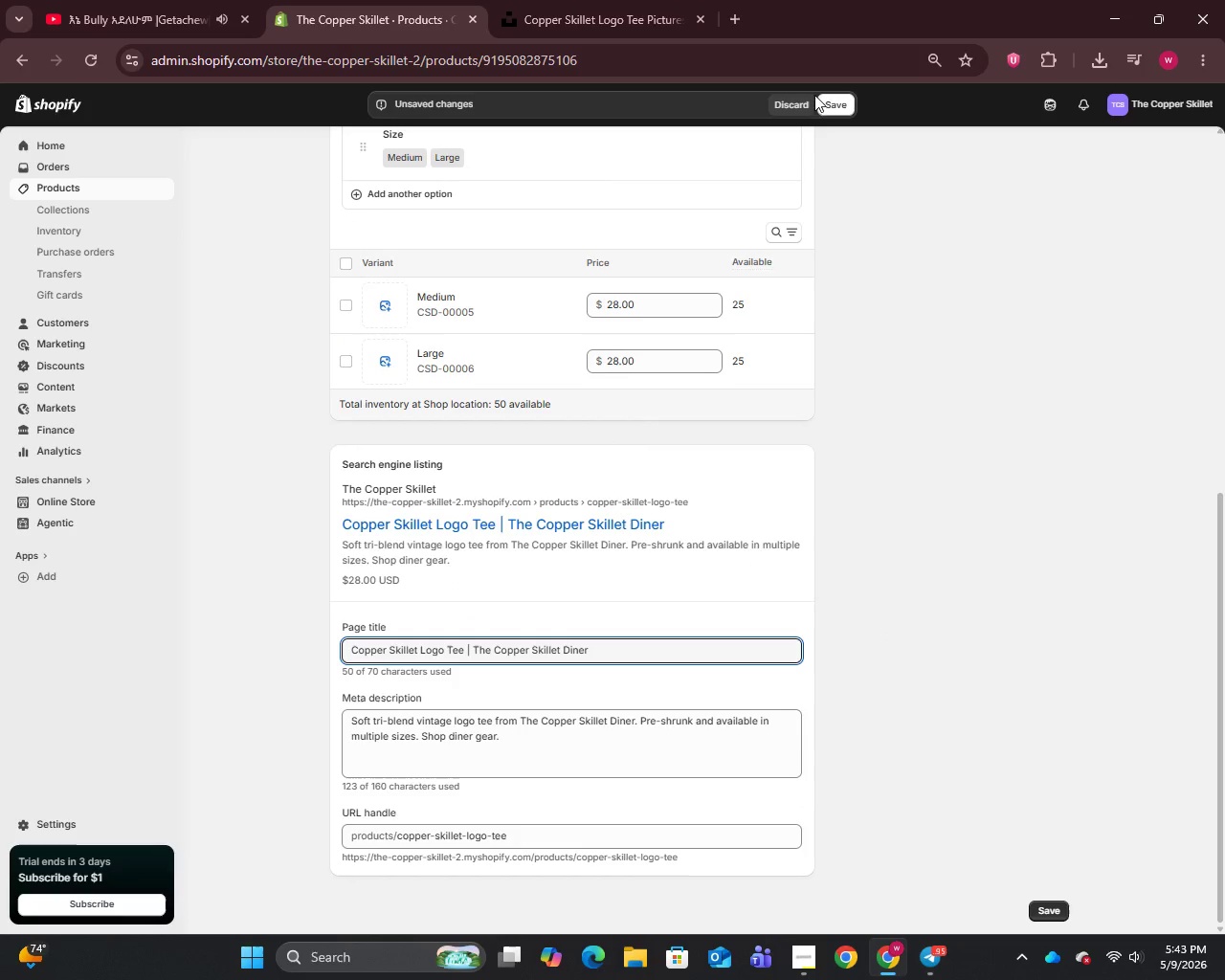 
left_click([837, 103])
 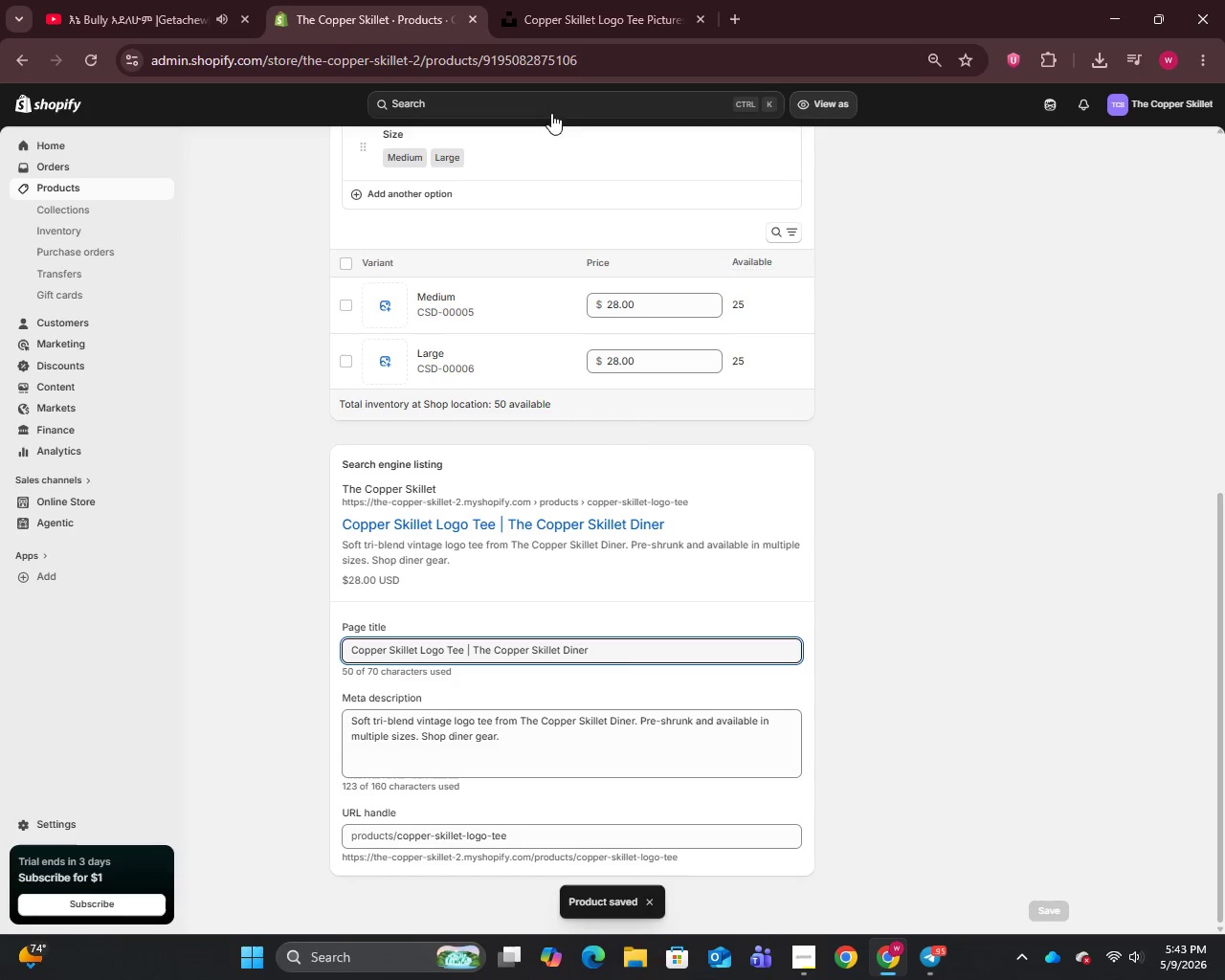 
left_click([56, 191])
 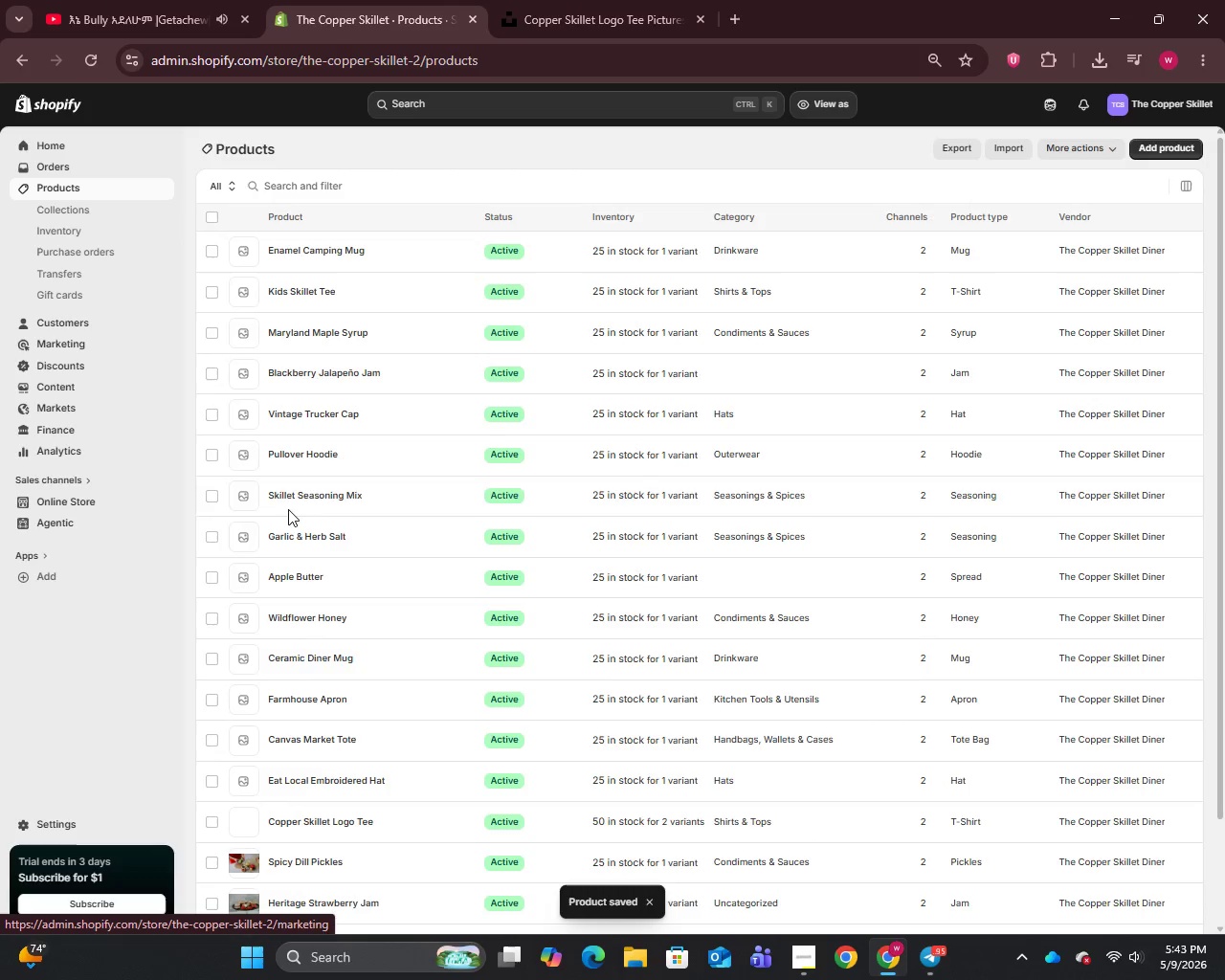 
left_click([303, 781])
 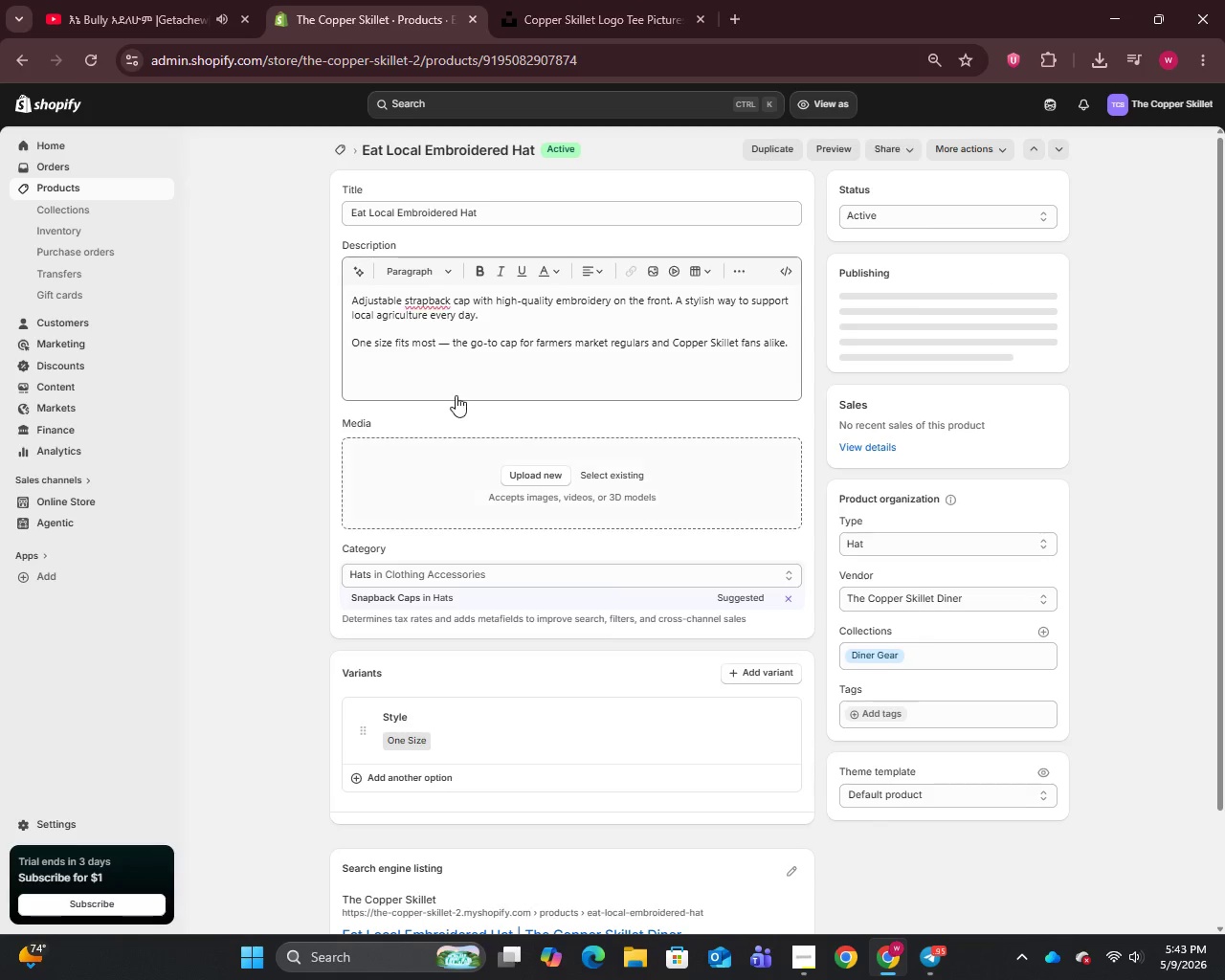 
left_click([449, 343])
 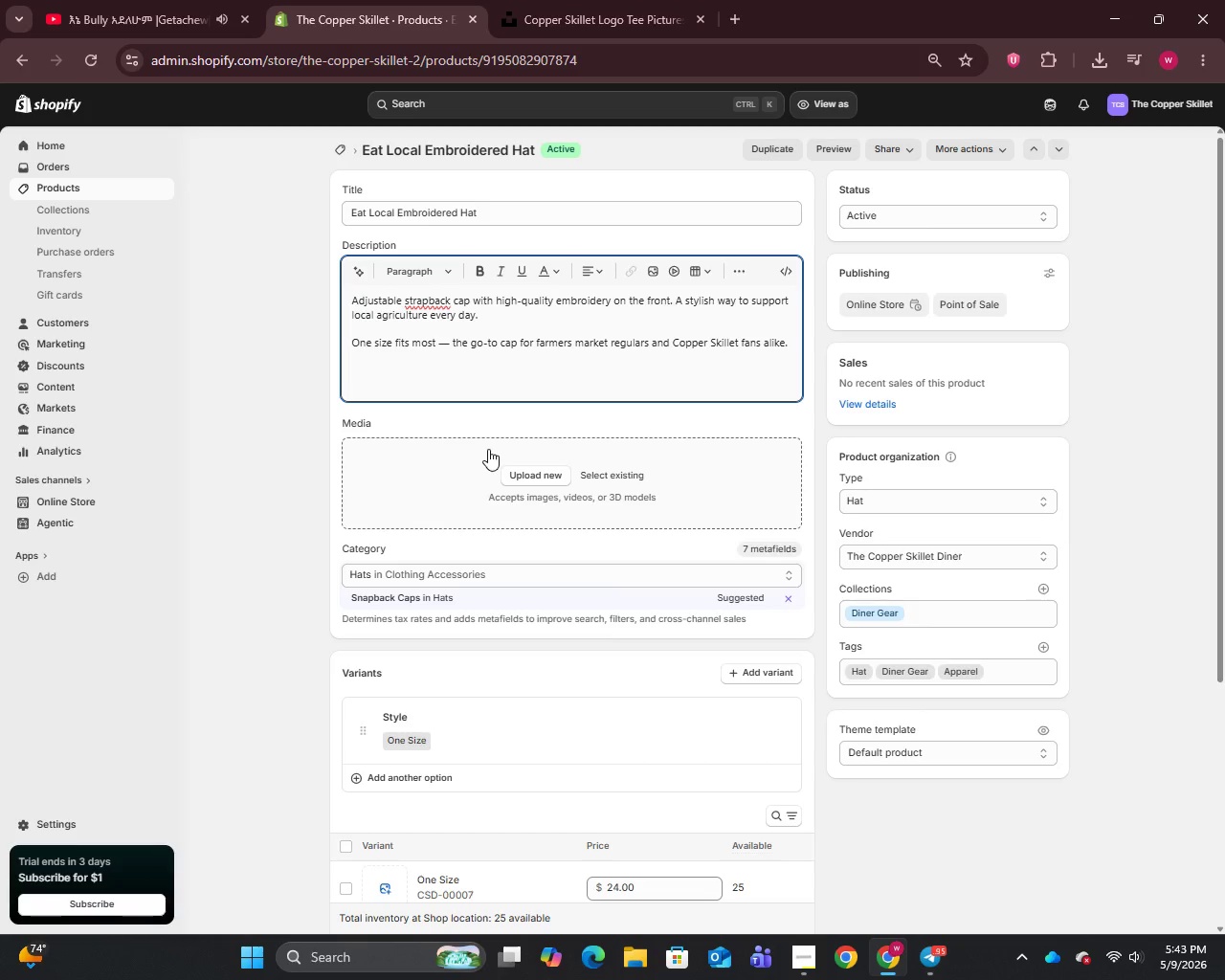 
key(Backspace)
 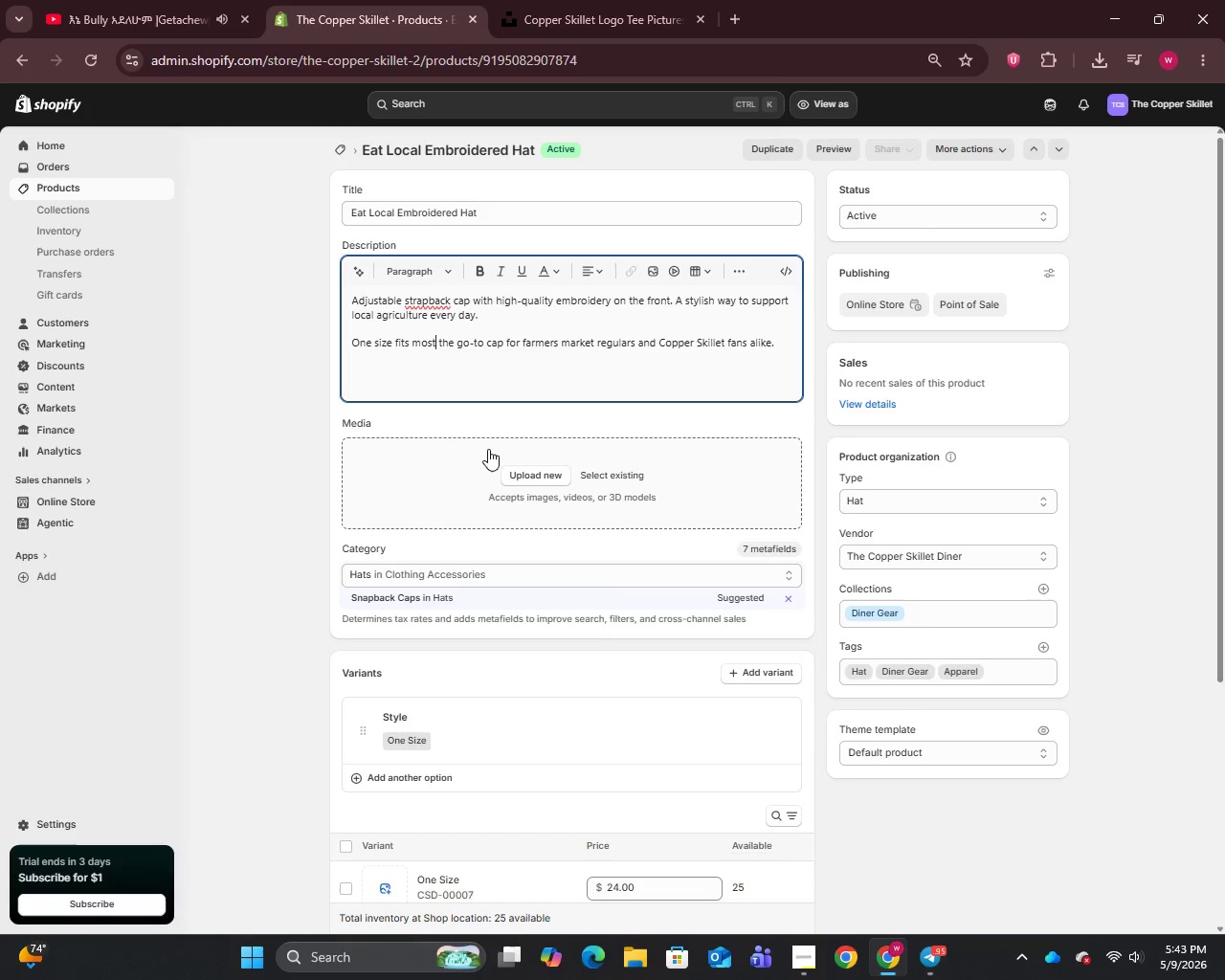 
key(Backspace)
 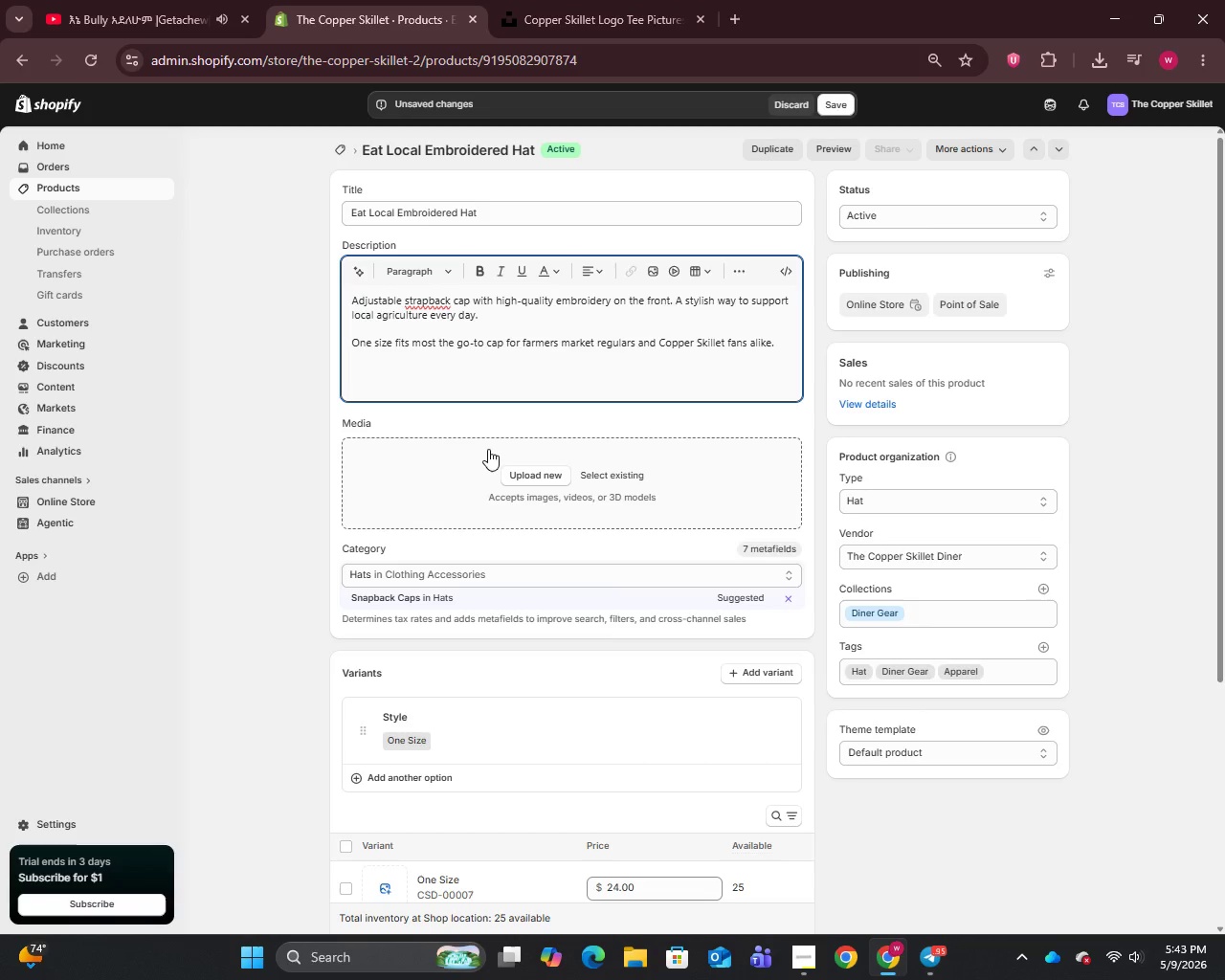 
key(Comma)
 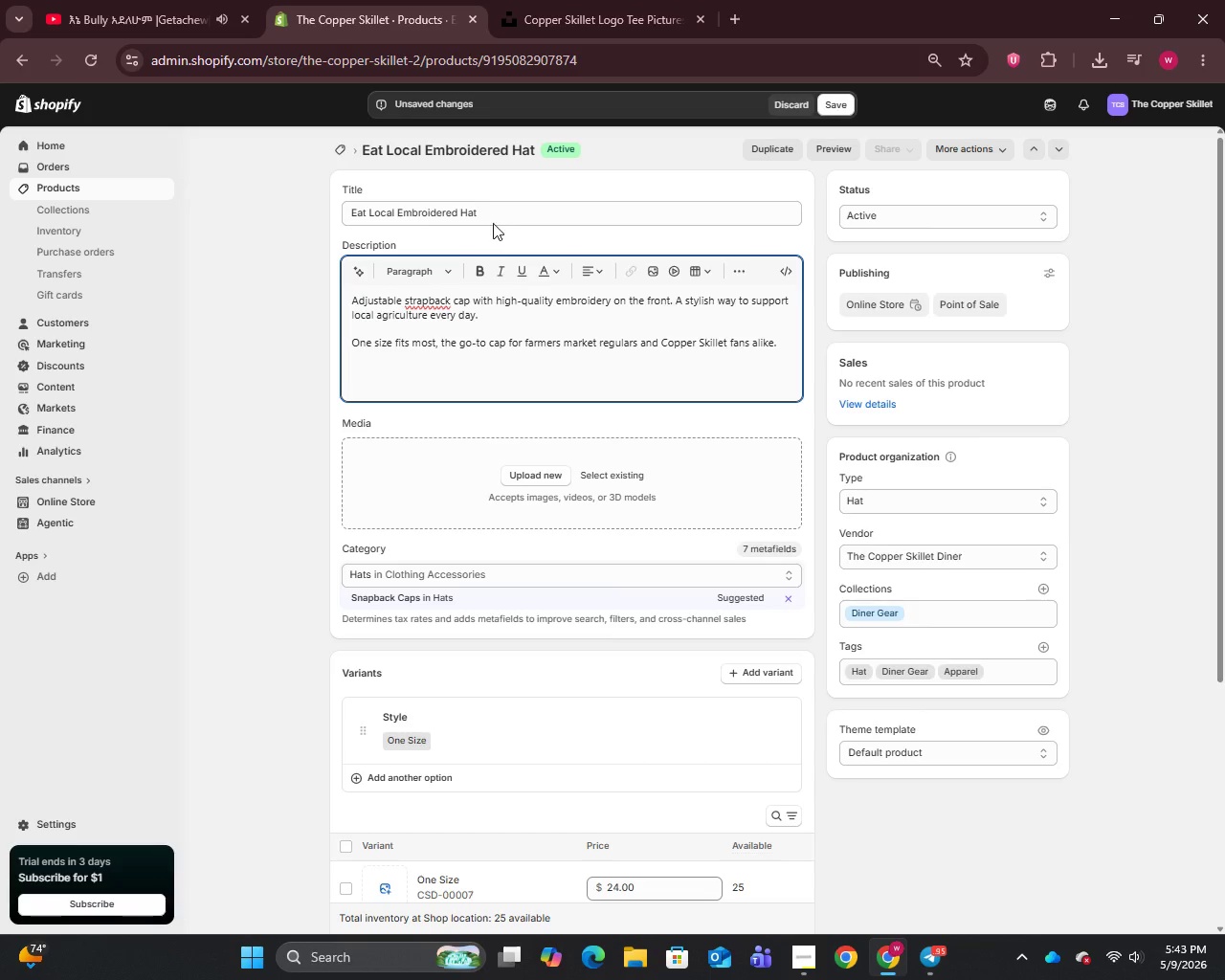 
left_click([493, 201])
 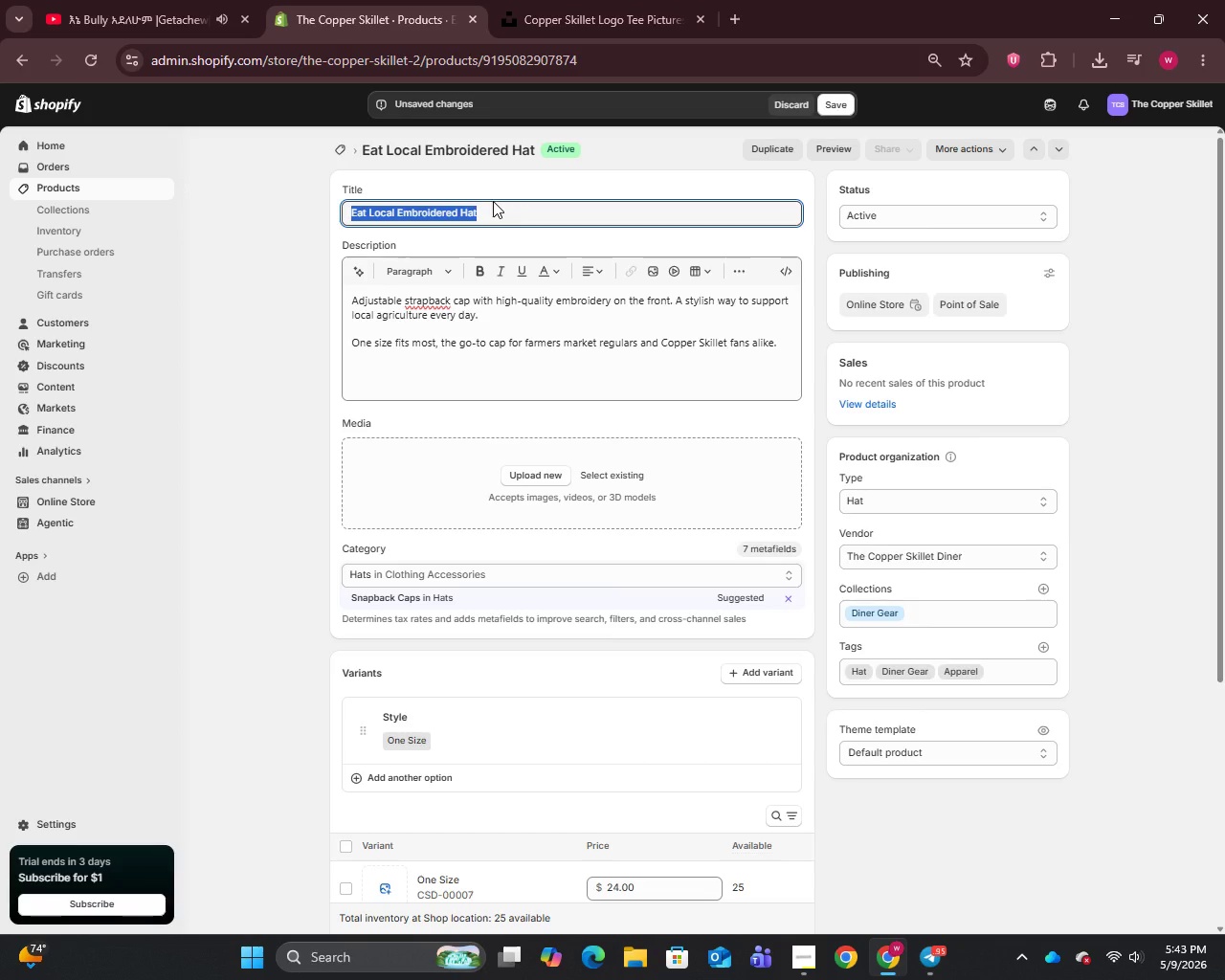 
key(Control+C)
 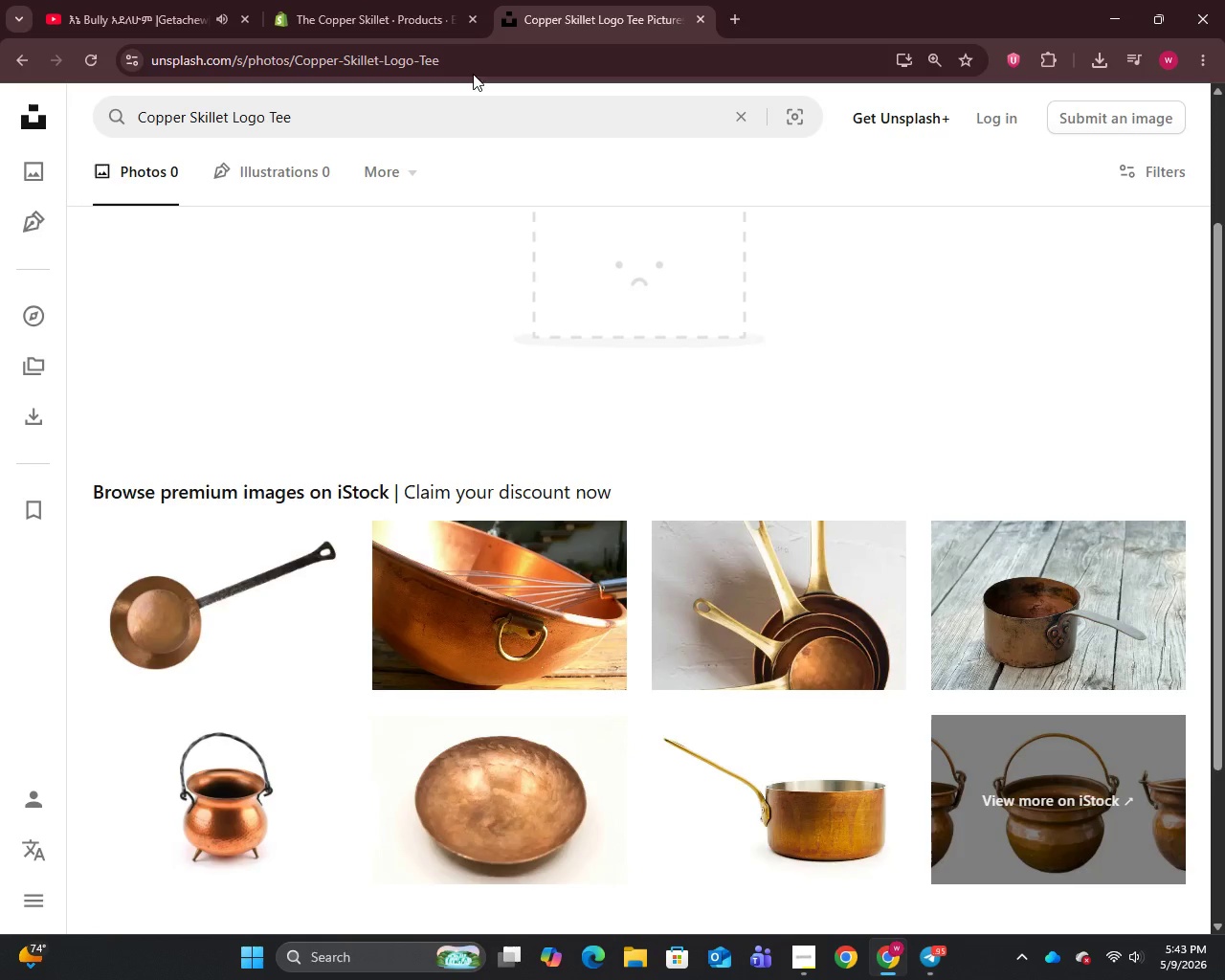 
left_click([363, 135])
 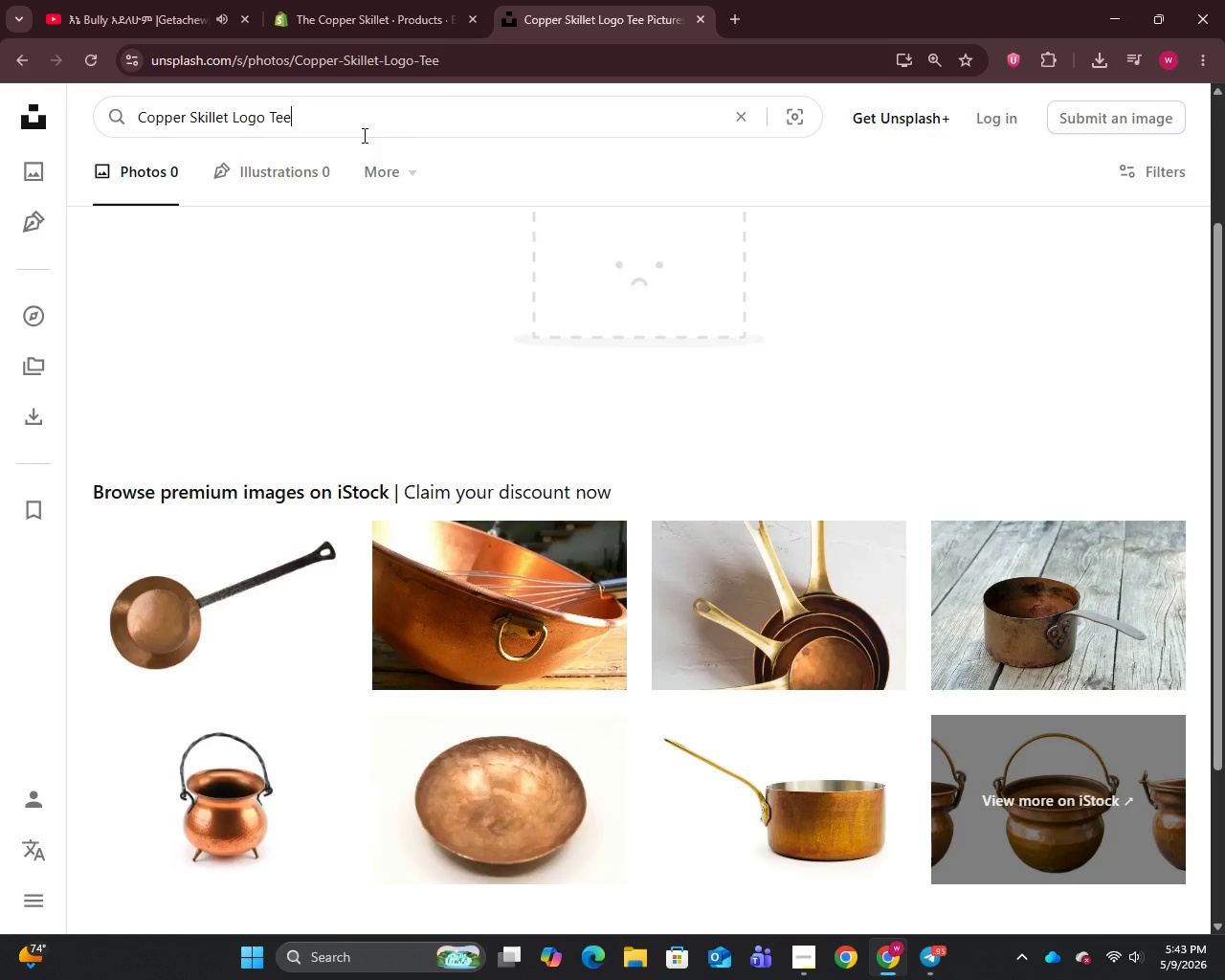 
key(Control+A)
 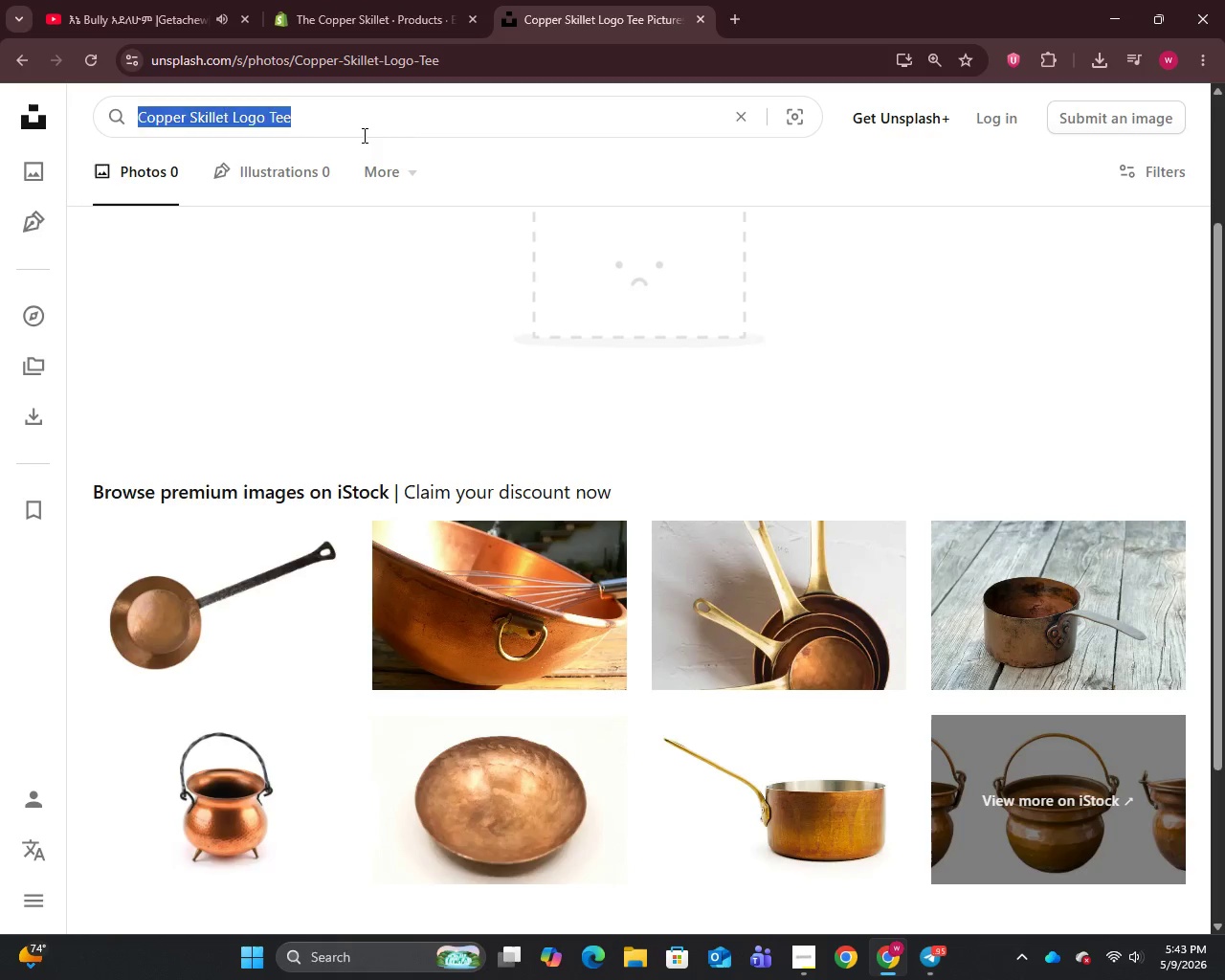 
key(Control+V)
 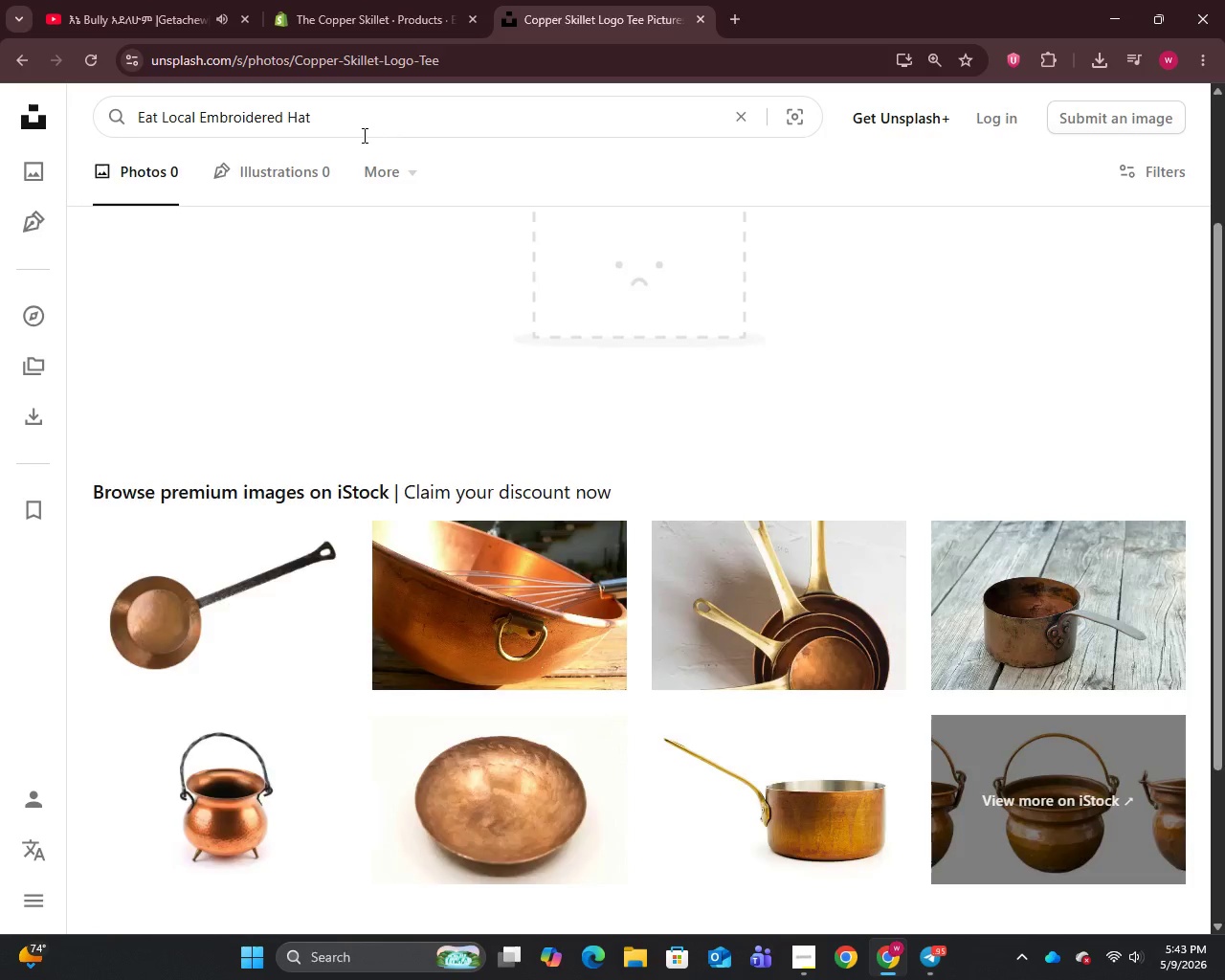 
key(Enter)
 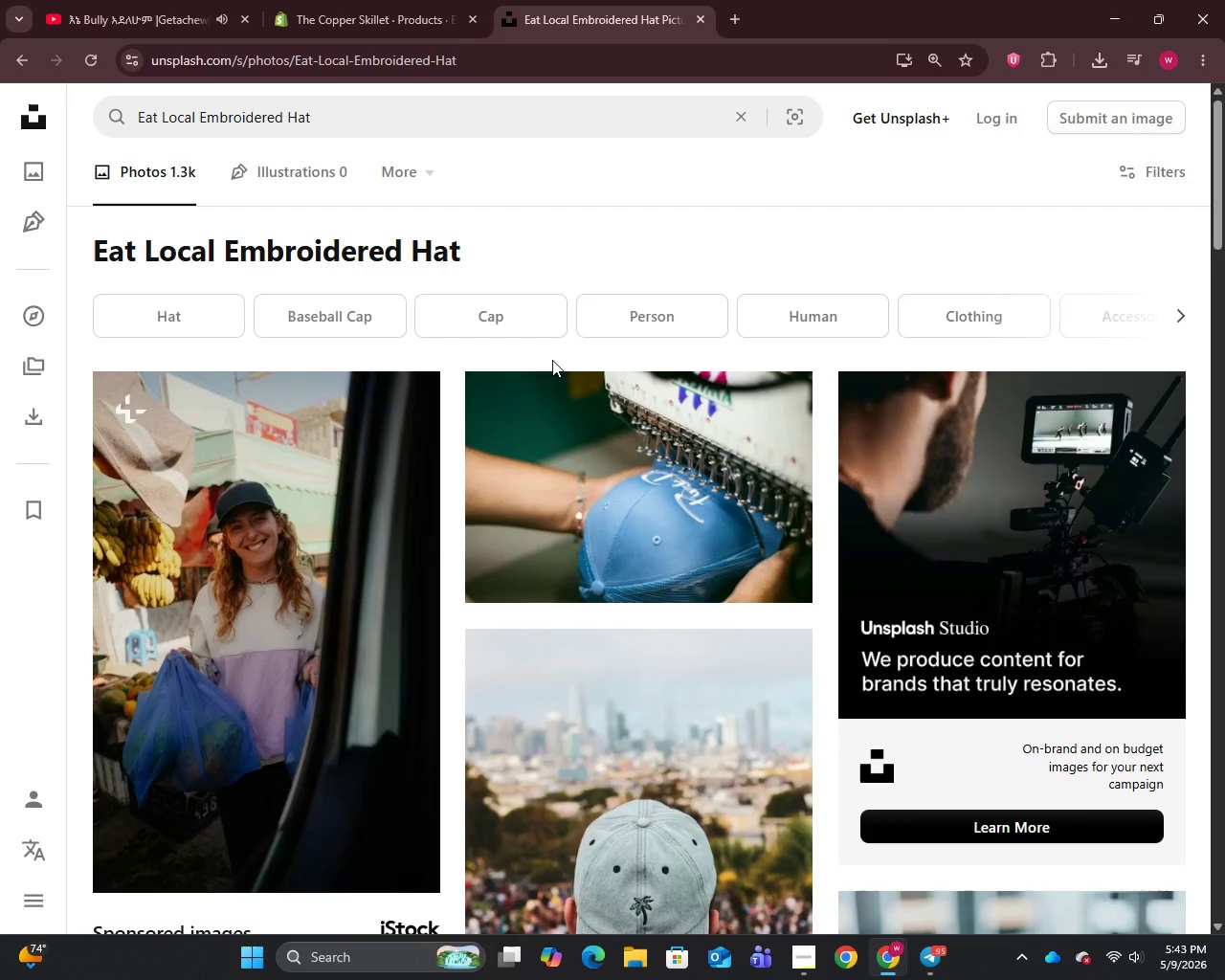 
scroll: coordinate [552, 372], scroll_direction: down, amount: 24.0
 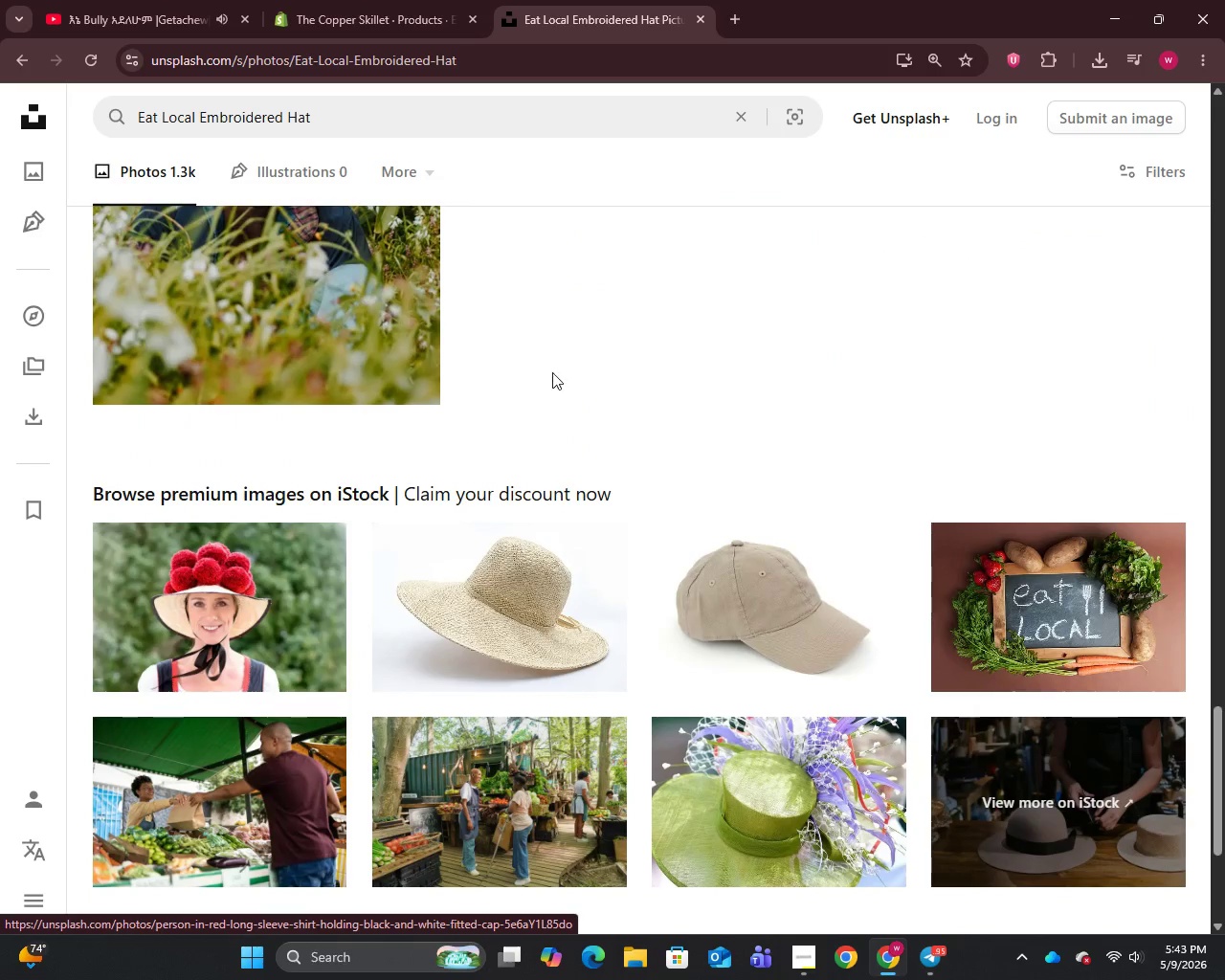 
scroll: coordinate [552, 372], scroll_direction: down, amount: 2.0
 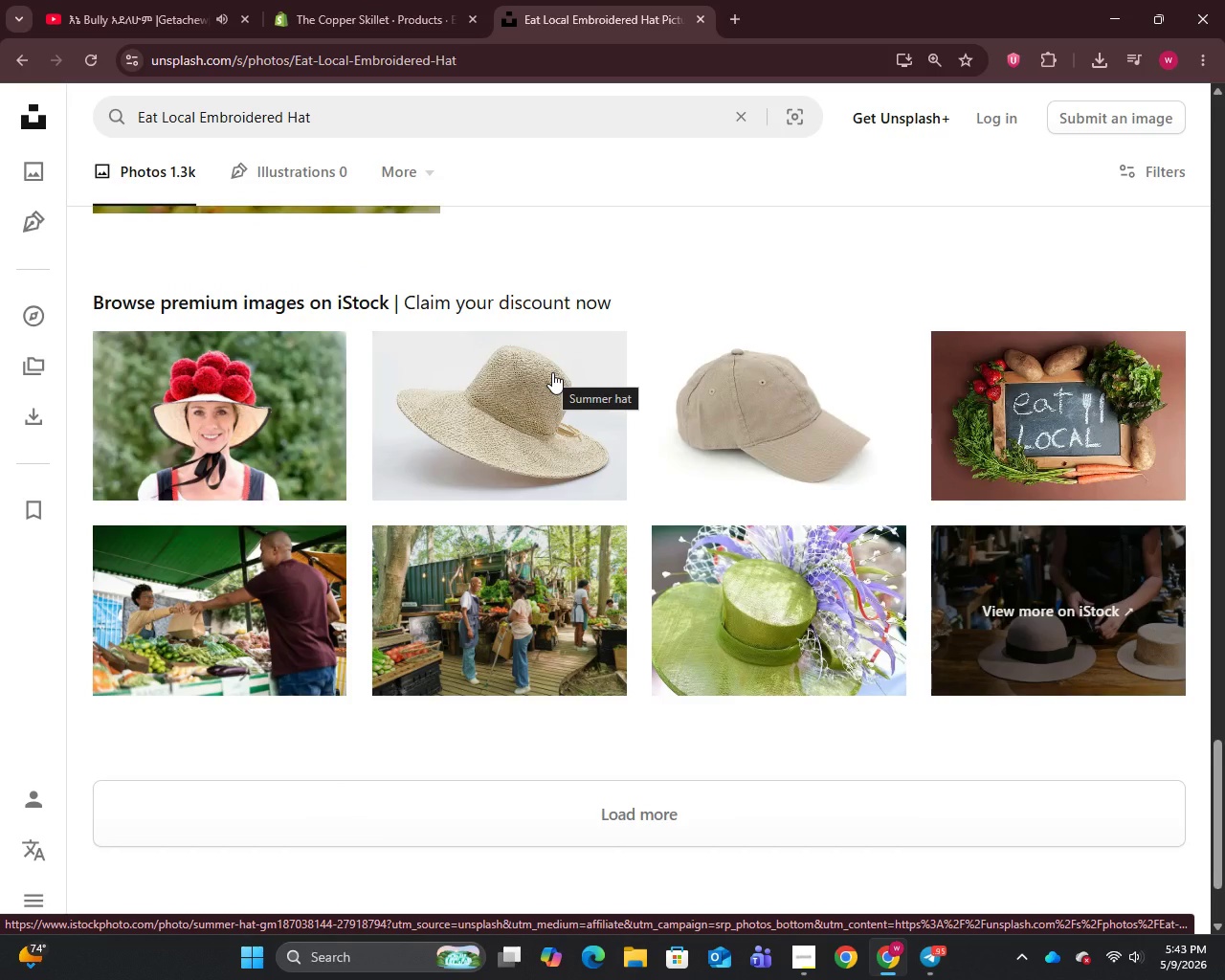 
right_click([511, 402])
 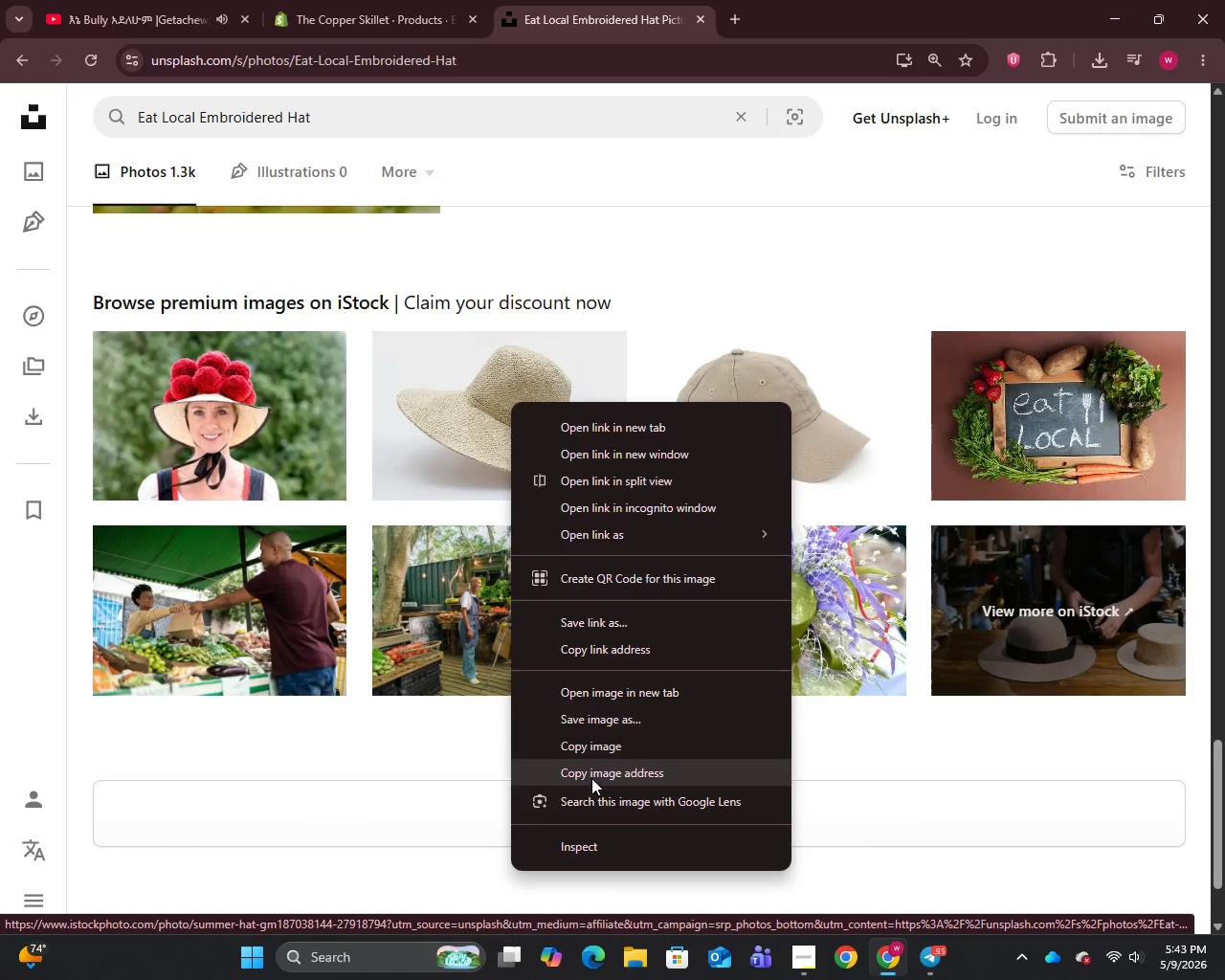 
left_click([608, 719])
 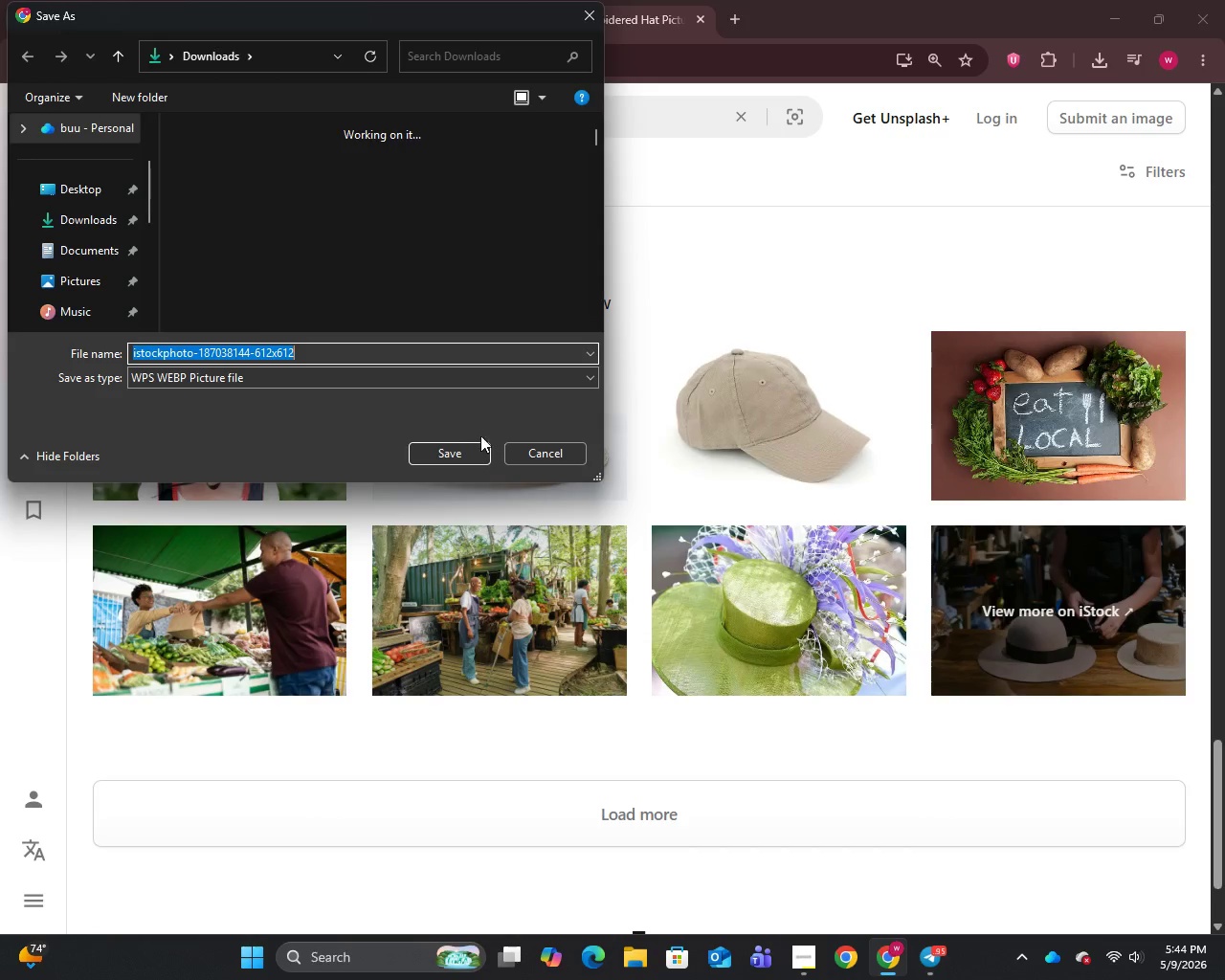 
left_click([457, 455])
 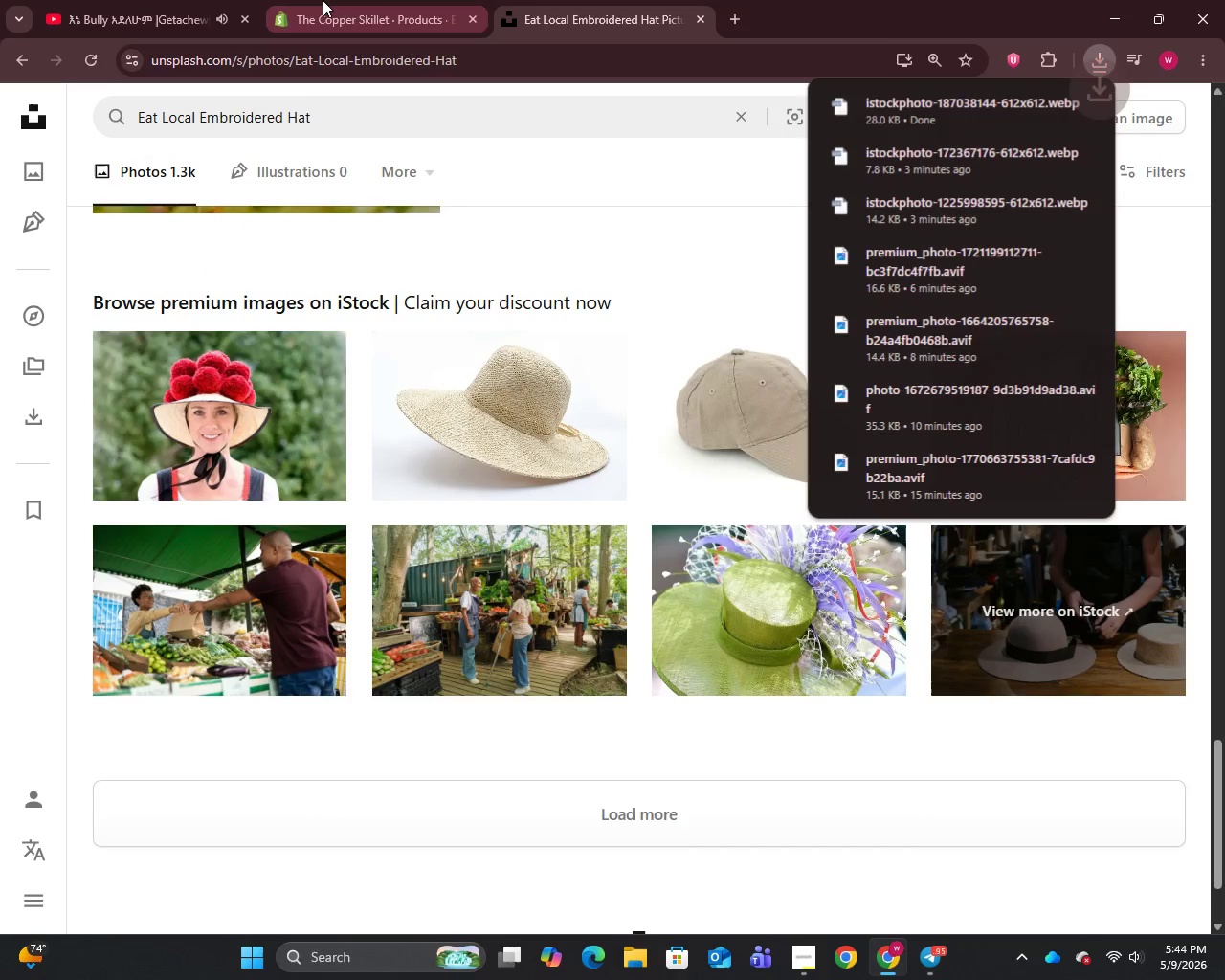 
left_click([323, 0])
 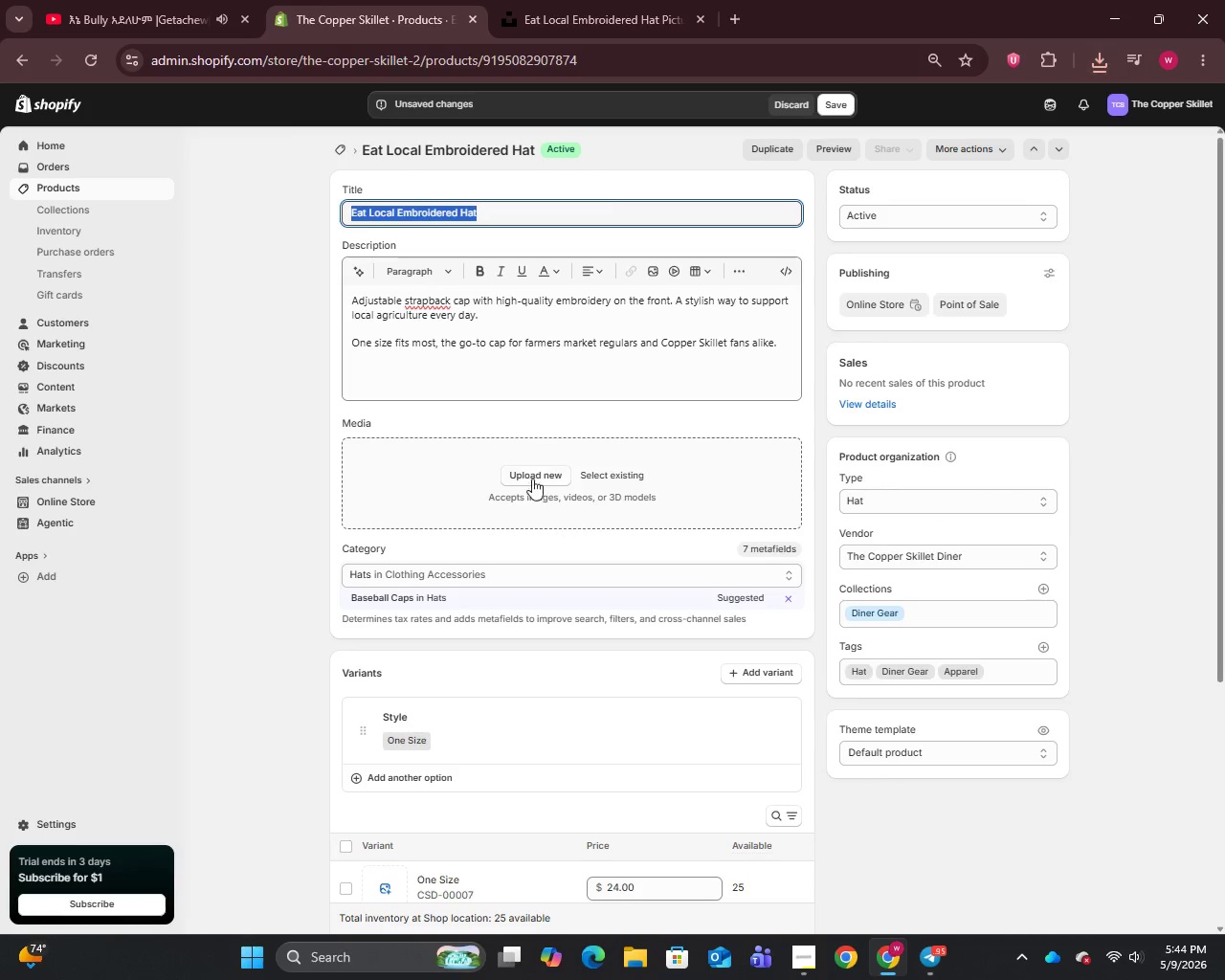 
left_click([528, 474])
 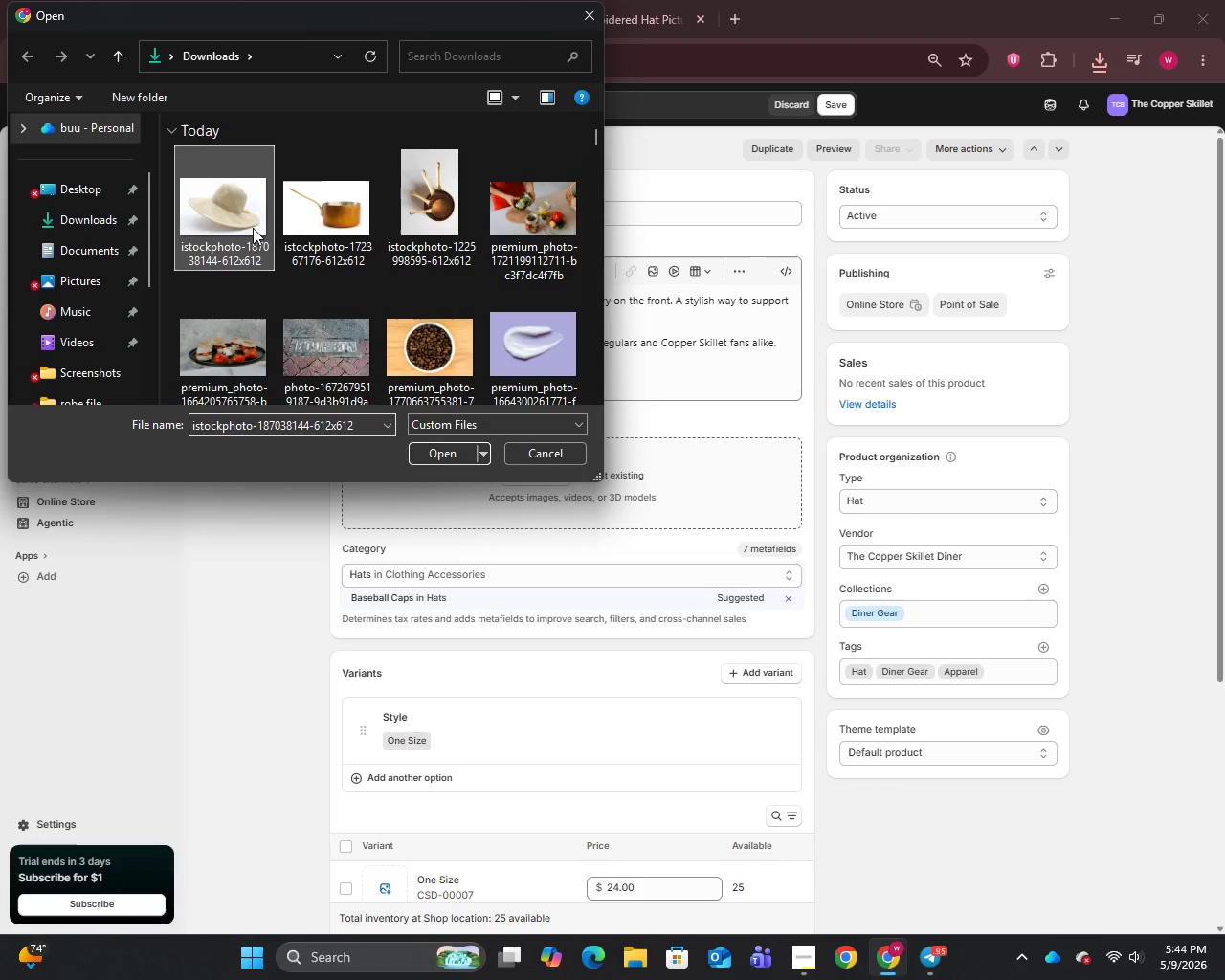 
left_click([440, 450])
 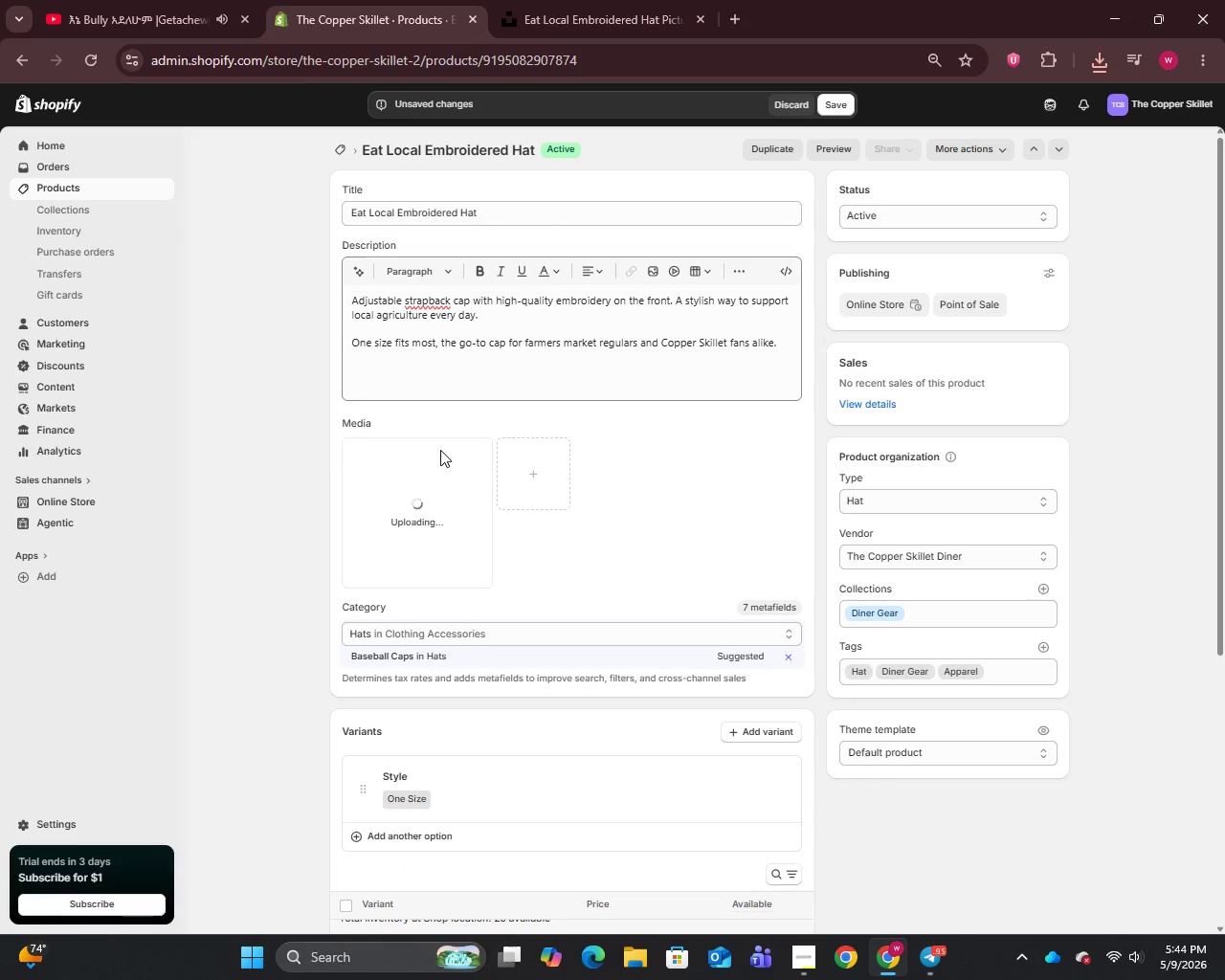 
right_click([147, 0])
 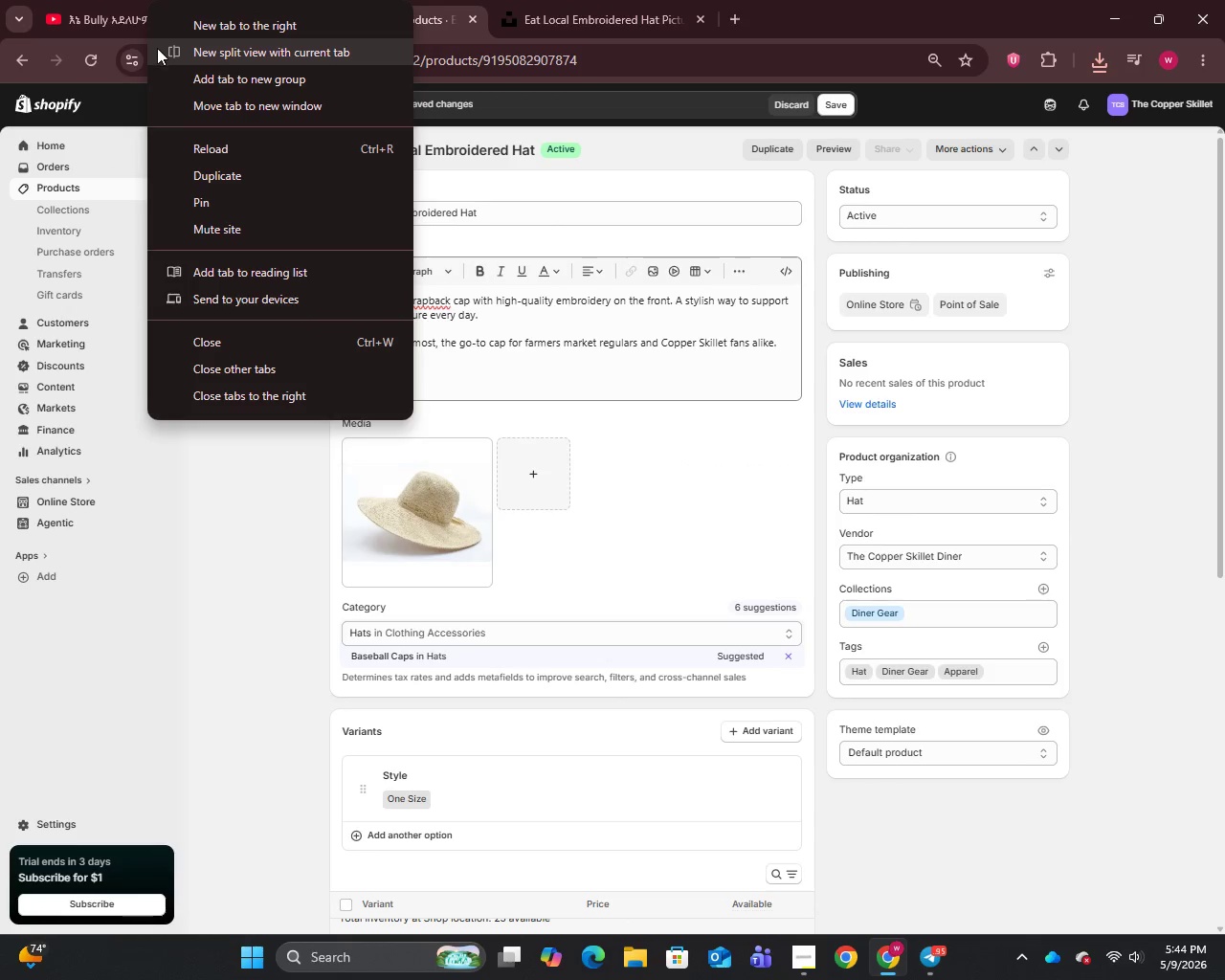 
wait(7.14)
 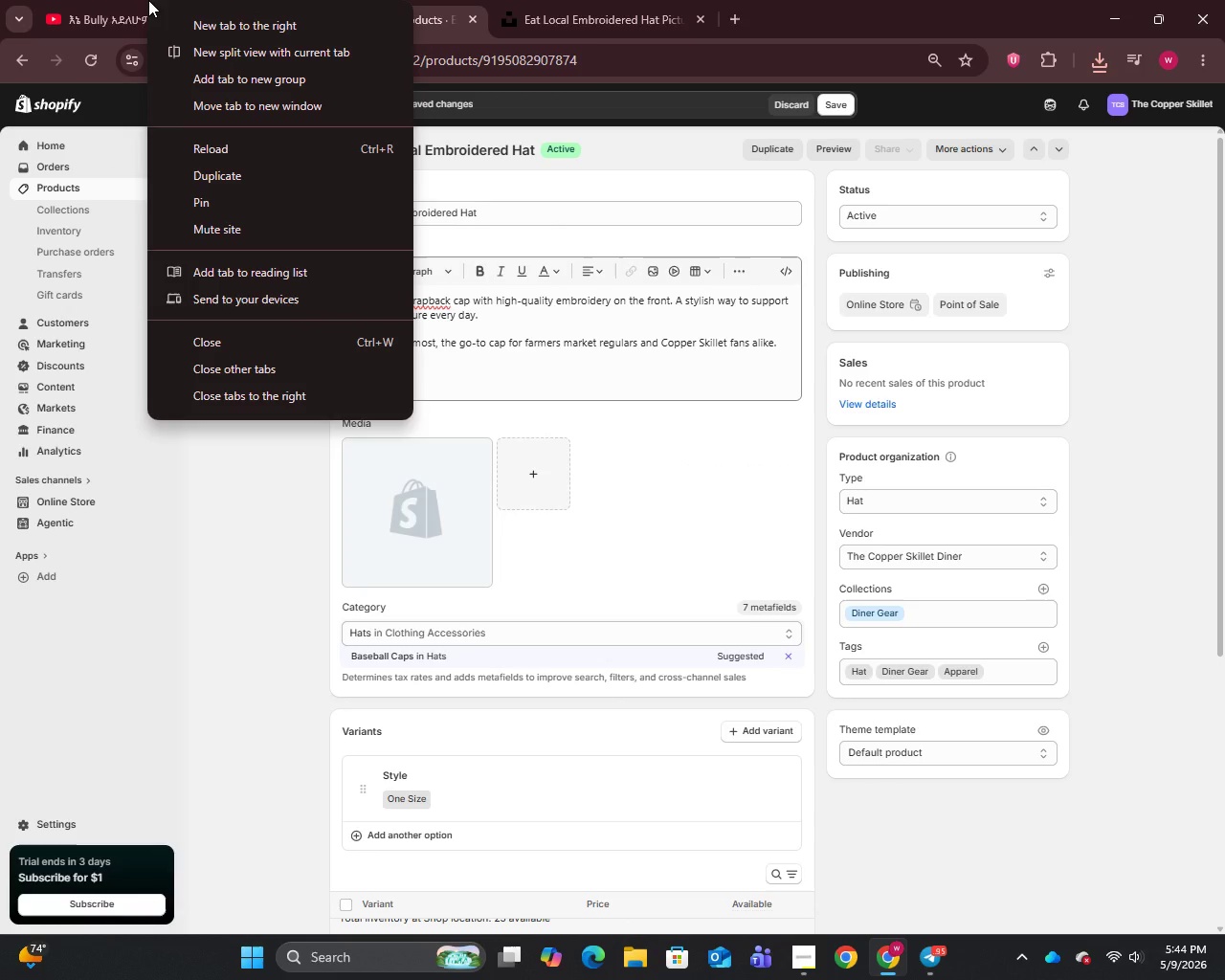 
left_click([270, 573])
 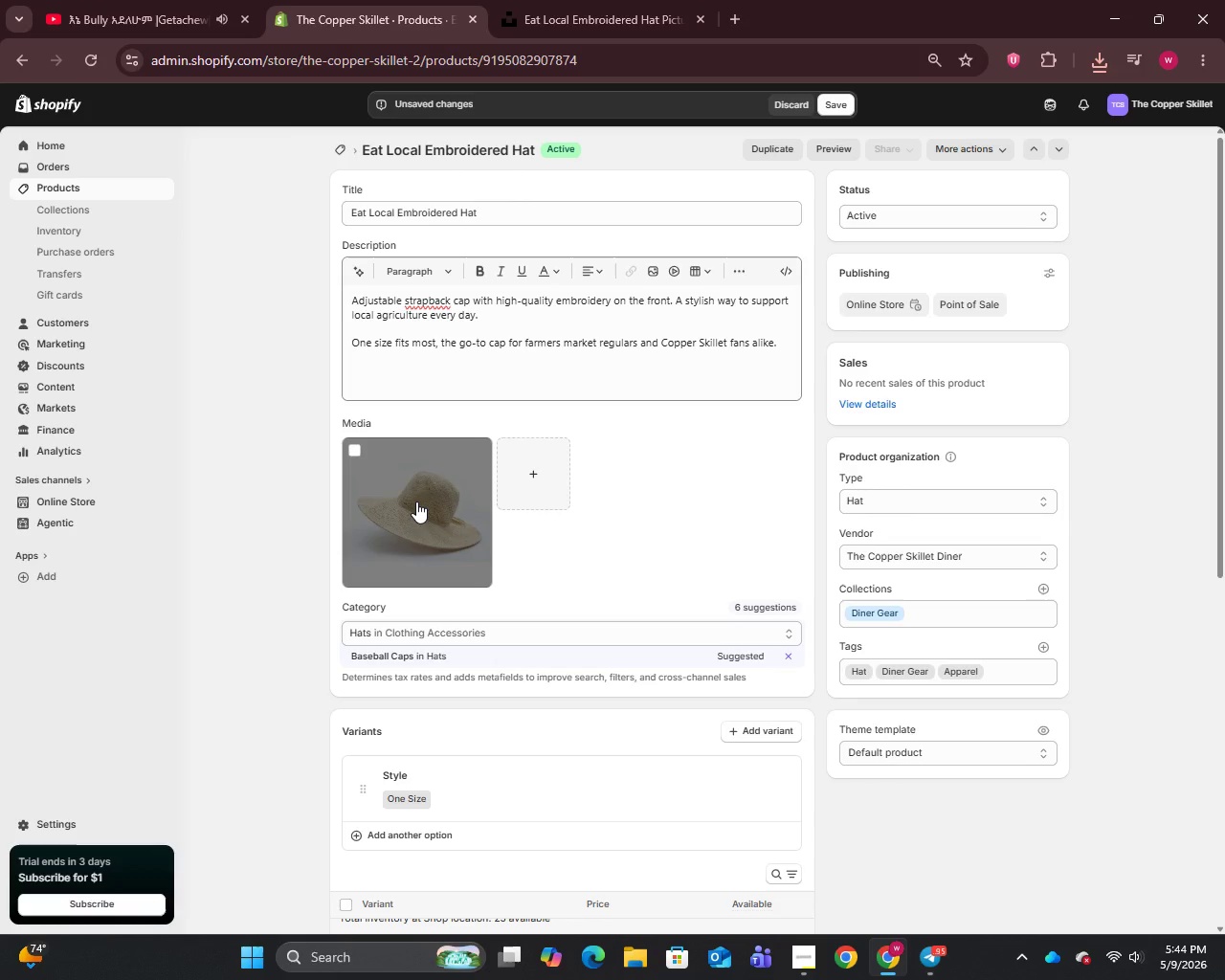 
left_click([416, 501])
 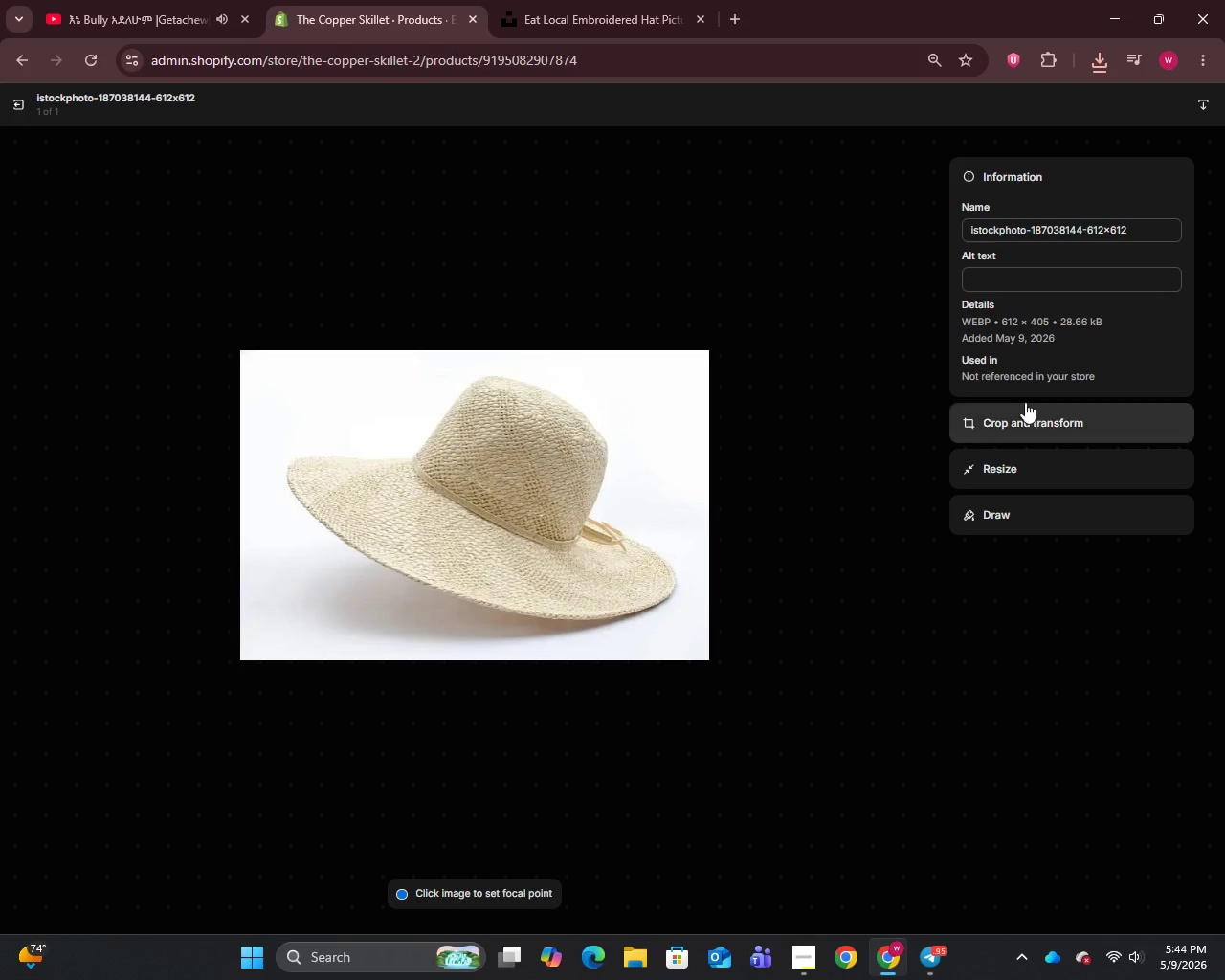 
key(Control+A)
 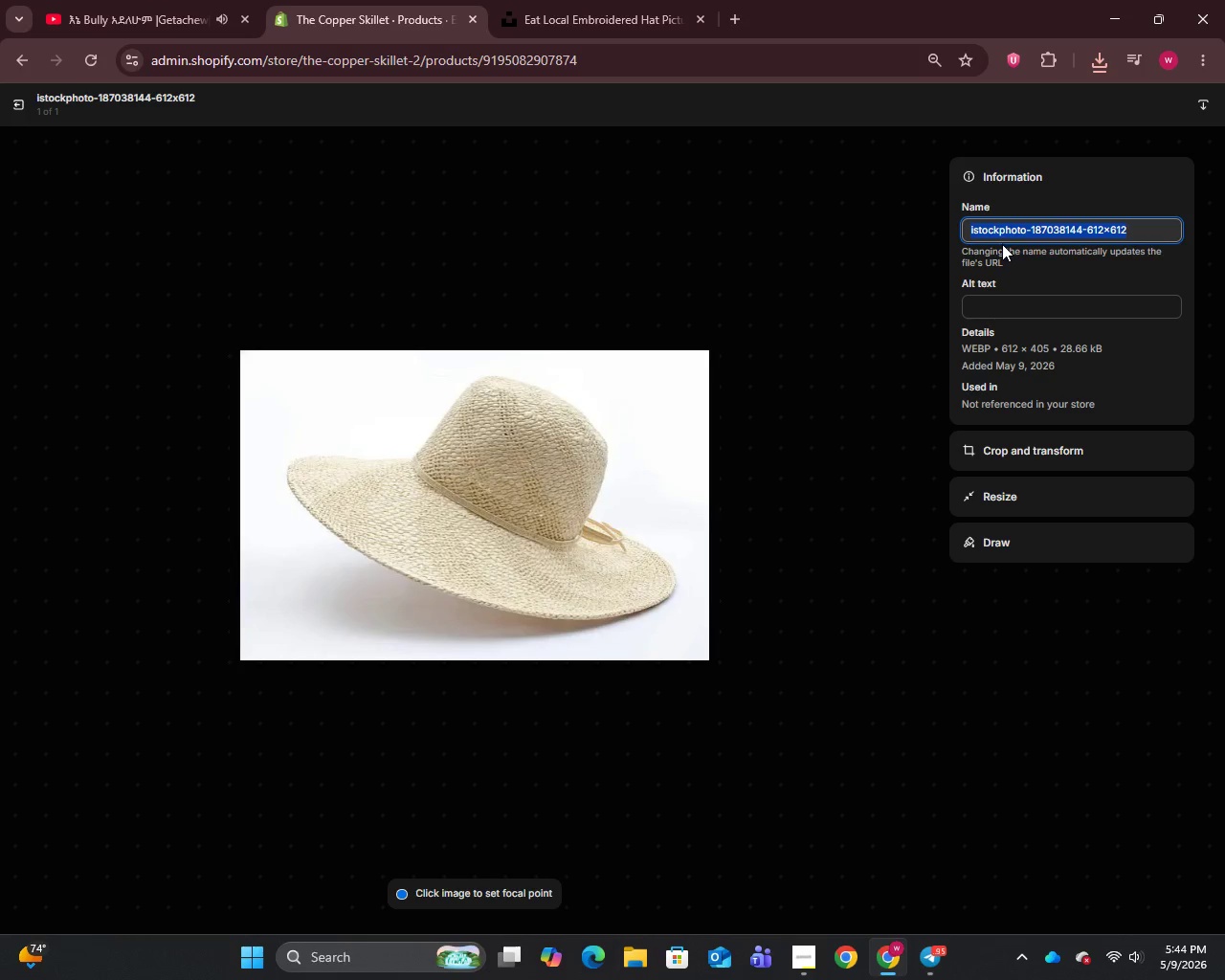 
key(Control+V)
 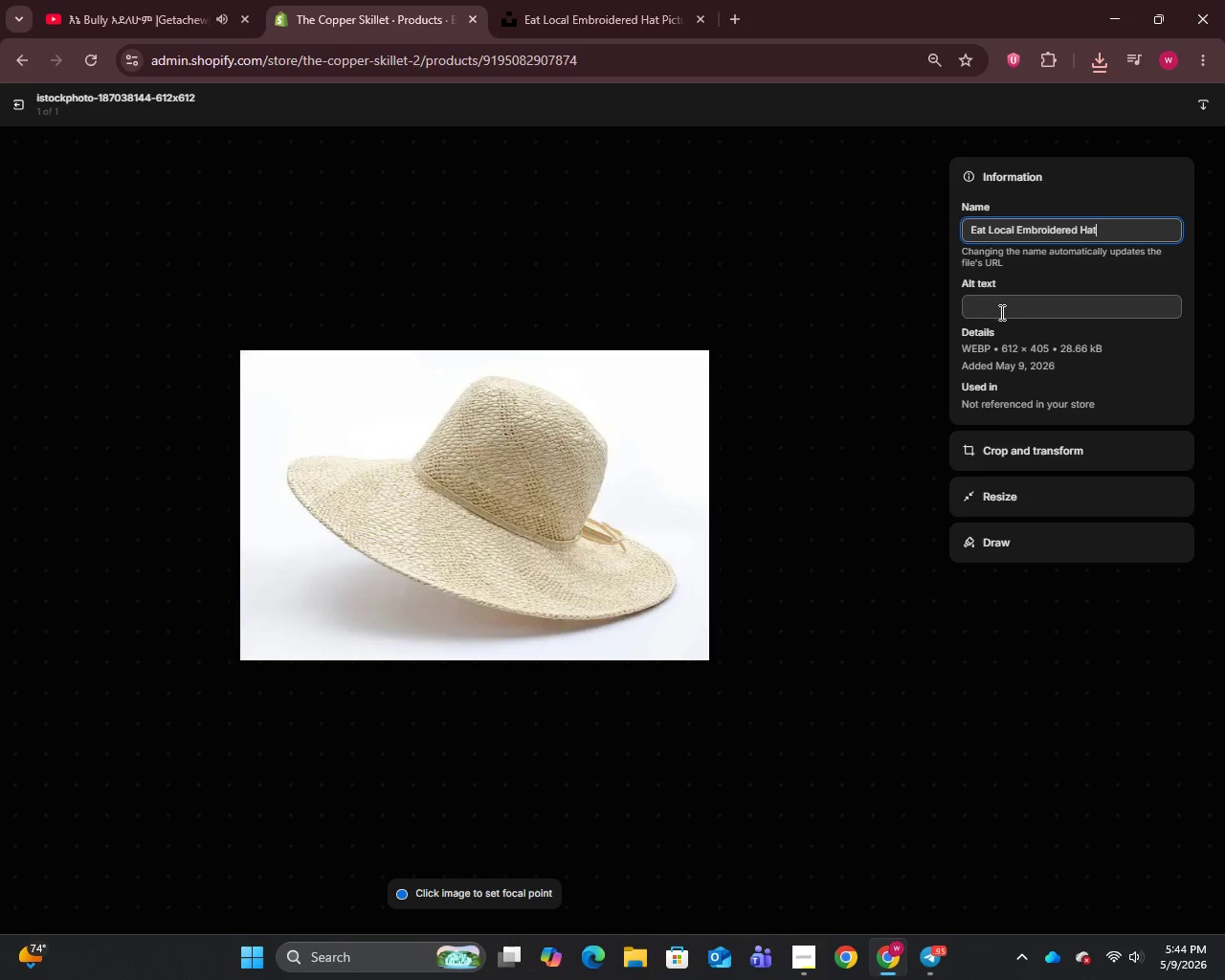 
left_click([1000, 312])
 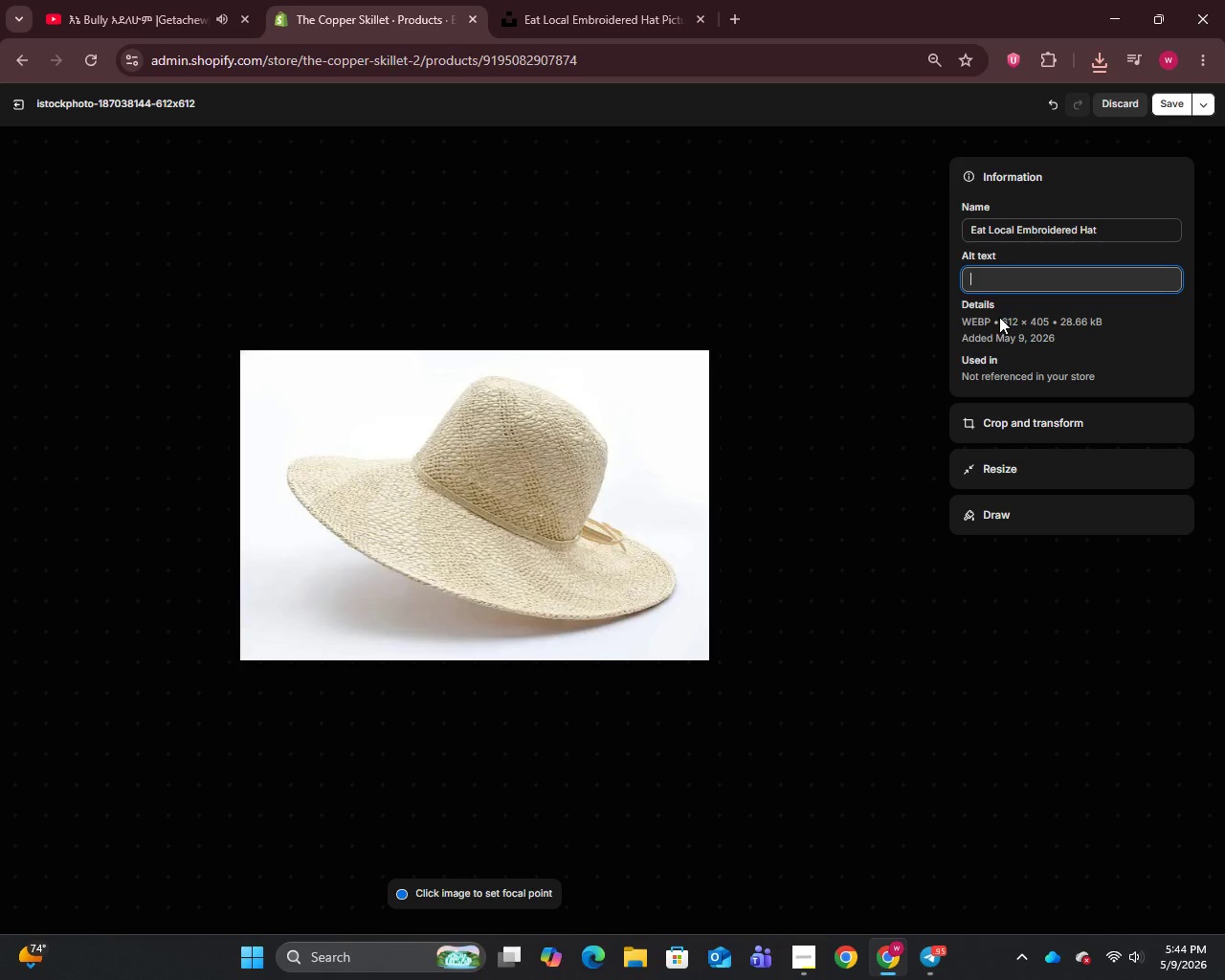 
wait(11.64)
 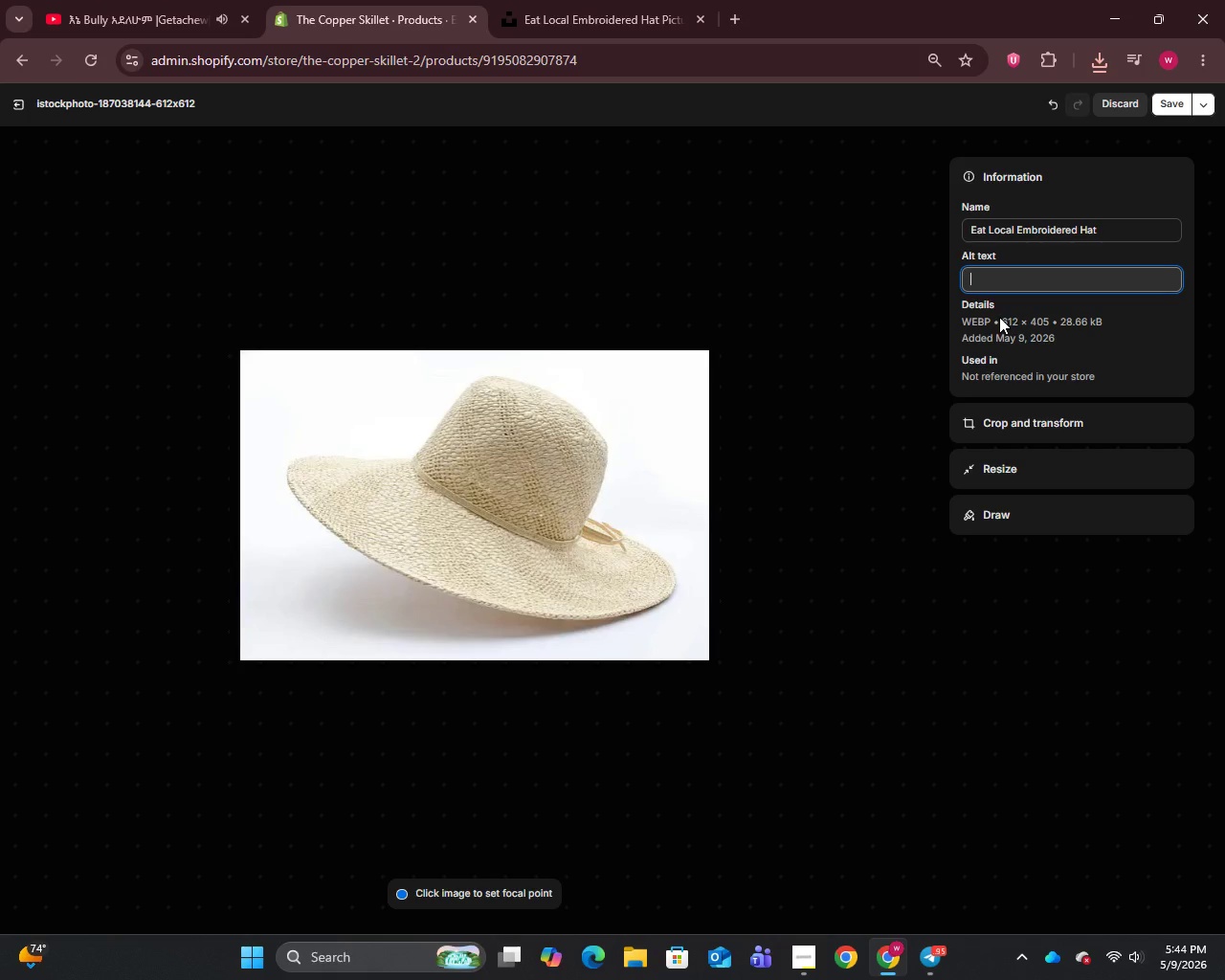 
hold_key(key=NumpadEnter, duration=0.36)
 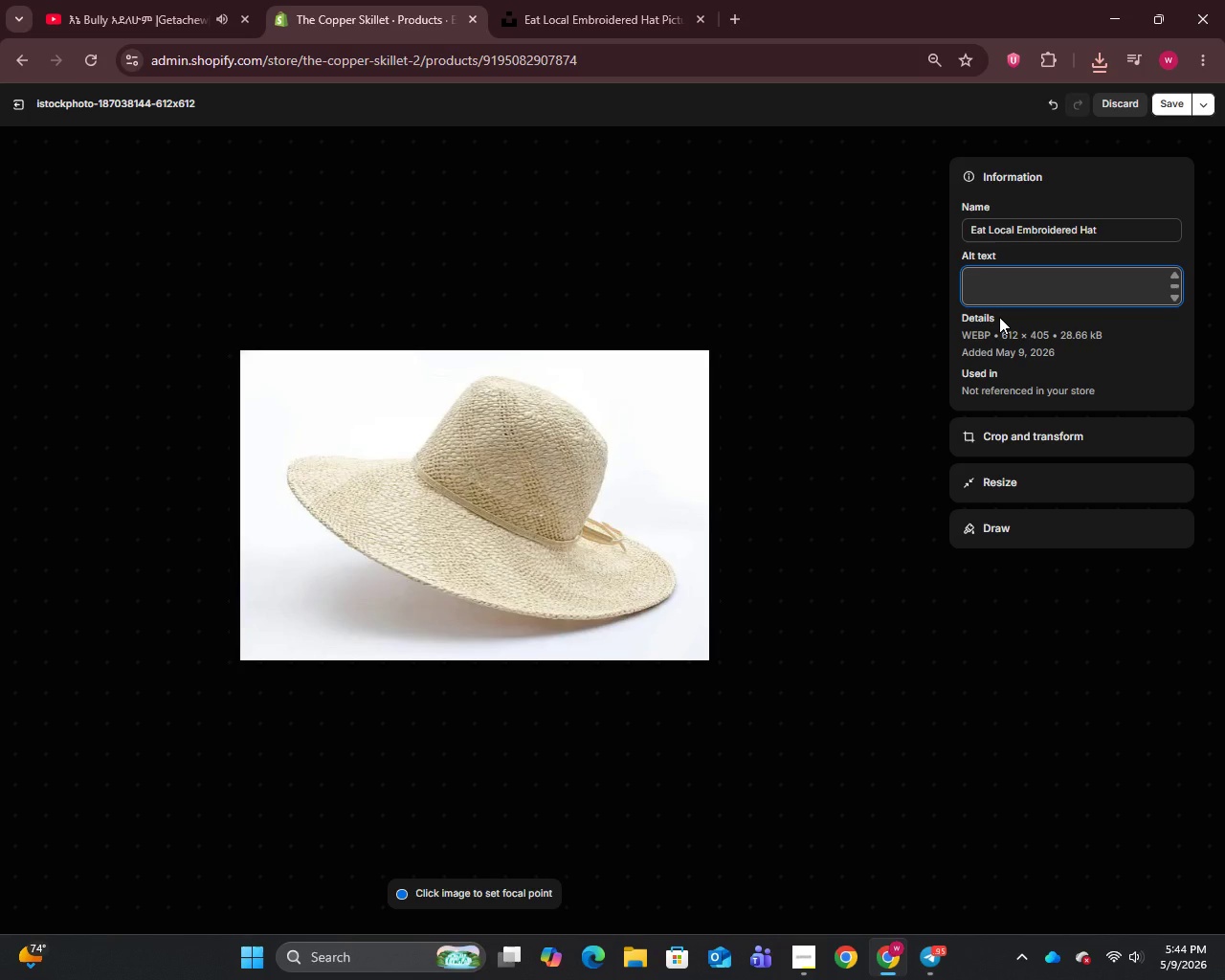 
type(Eat Local Embroidered Hat adjustable strapback)
 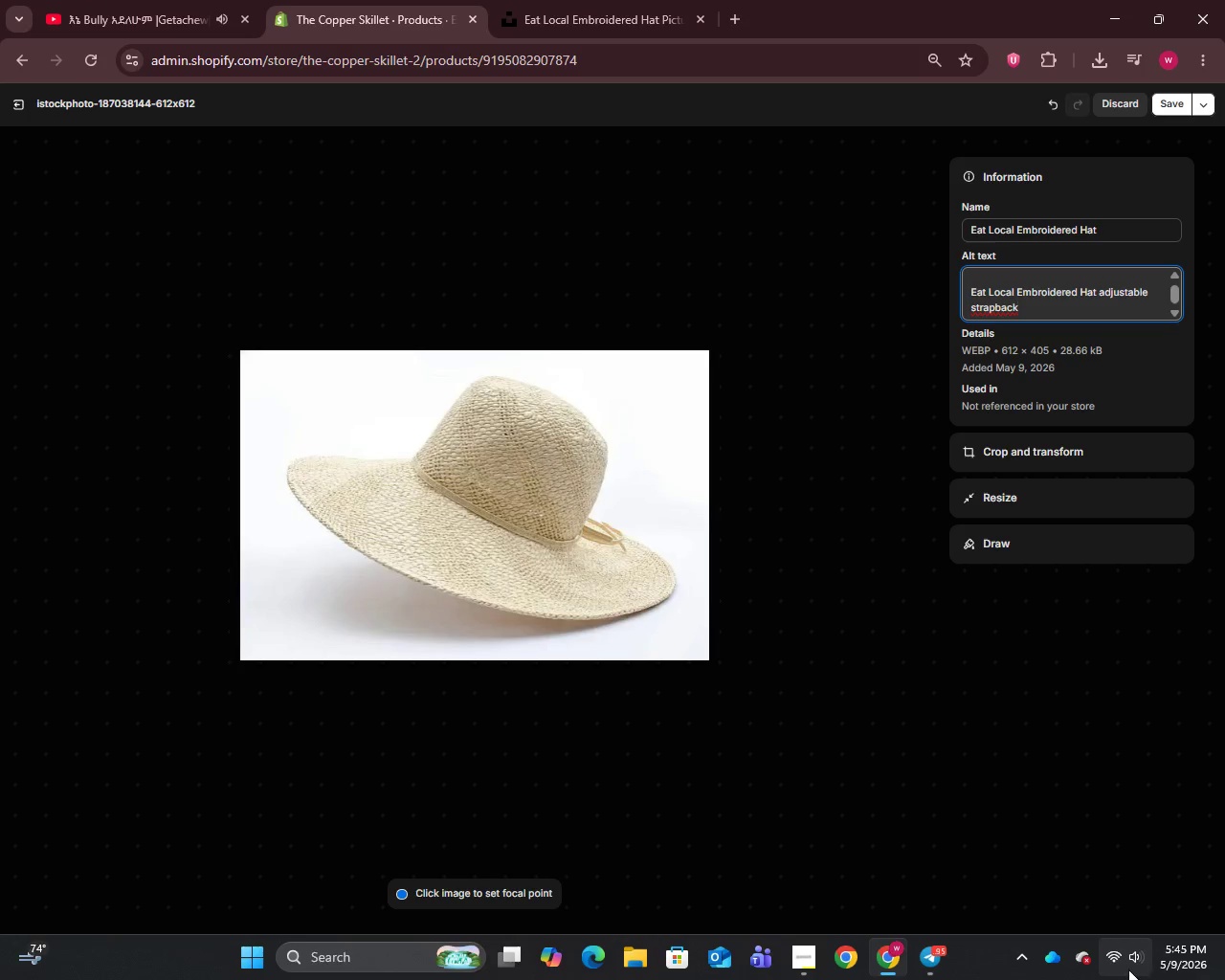 
scroll: coordinate [1126, 960], scroll_direction: up, amount: 9.0
 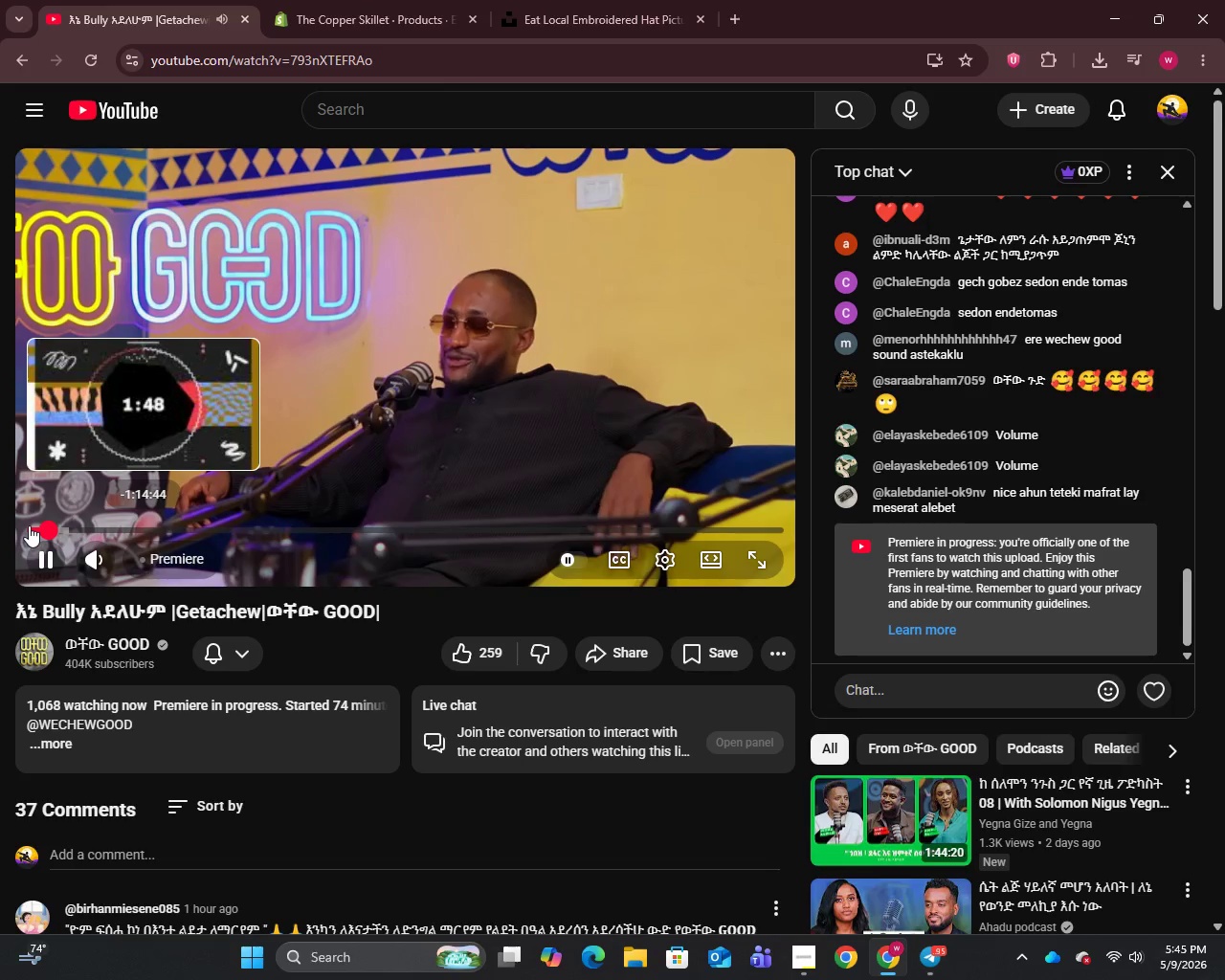 
wait(8.51)
 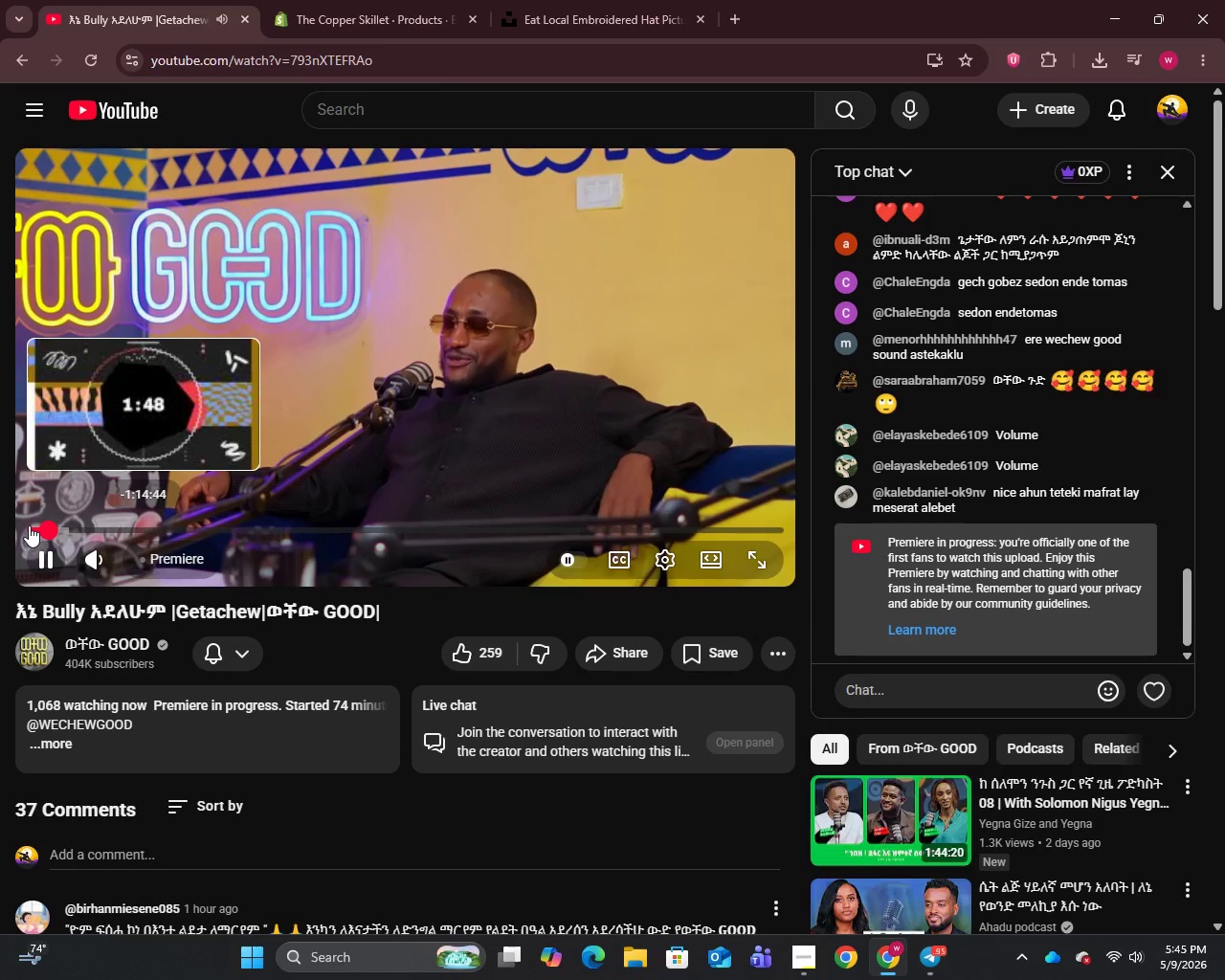 
left_click([144, 558])
 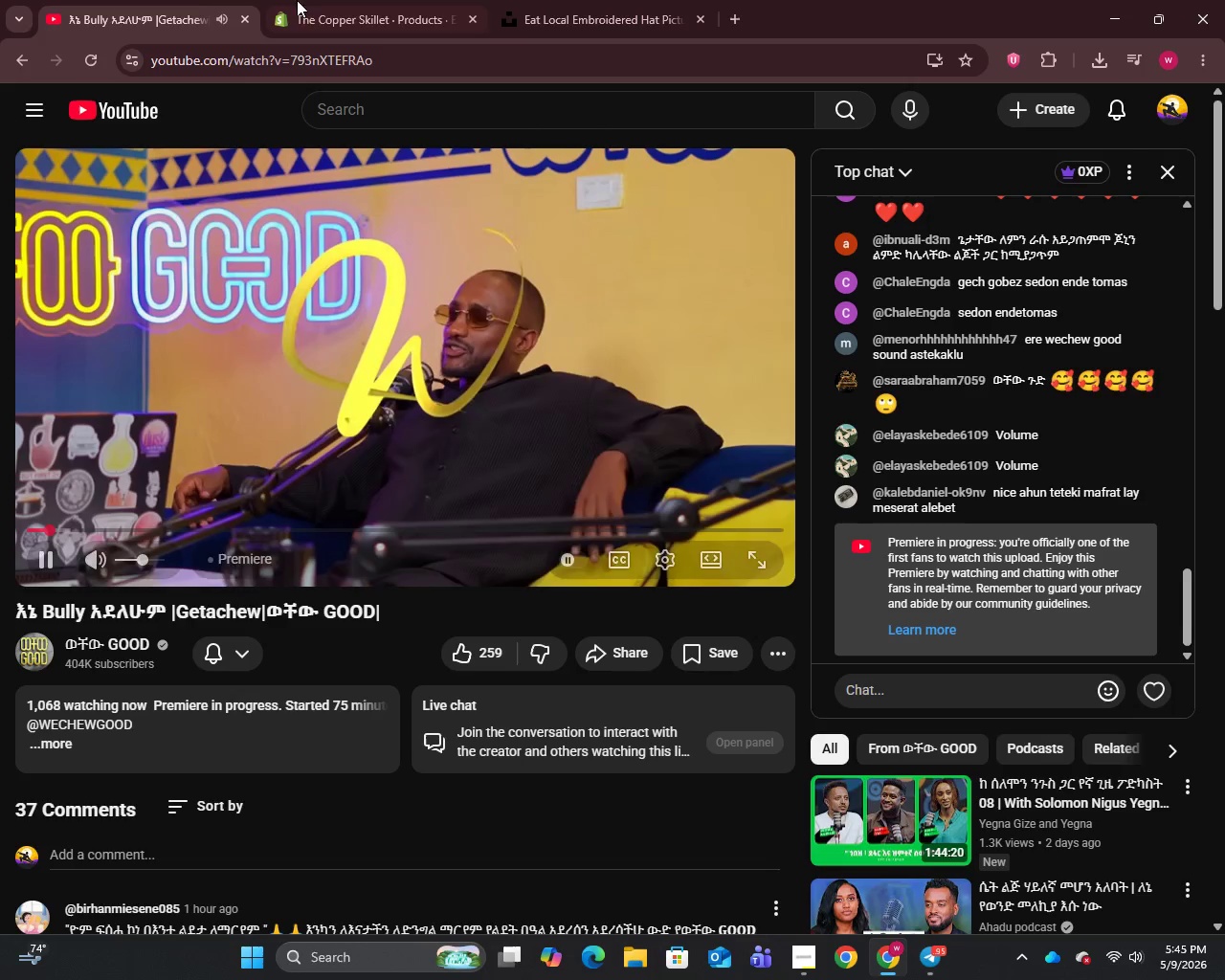 
left_click([351, 1])
 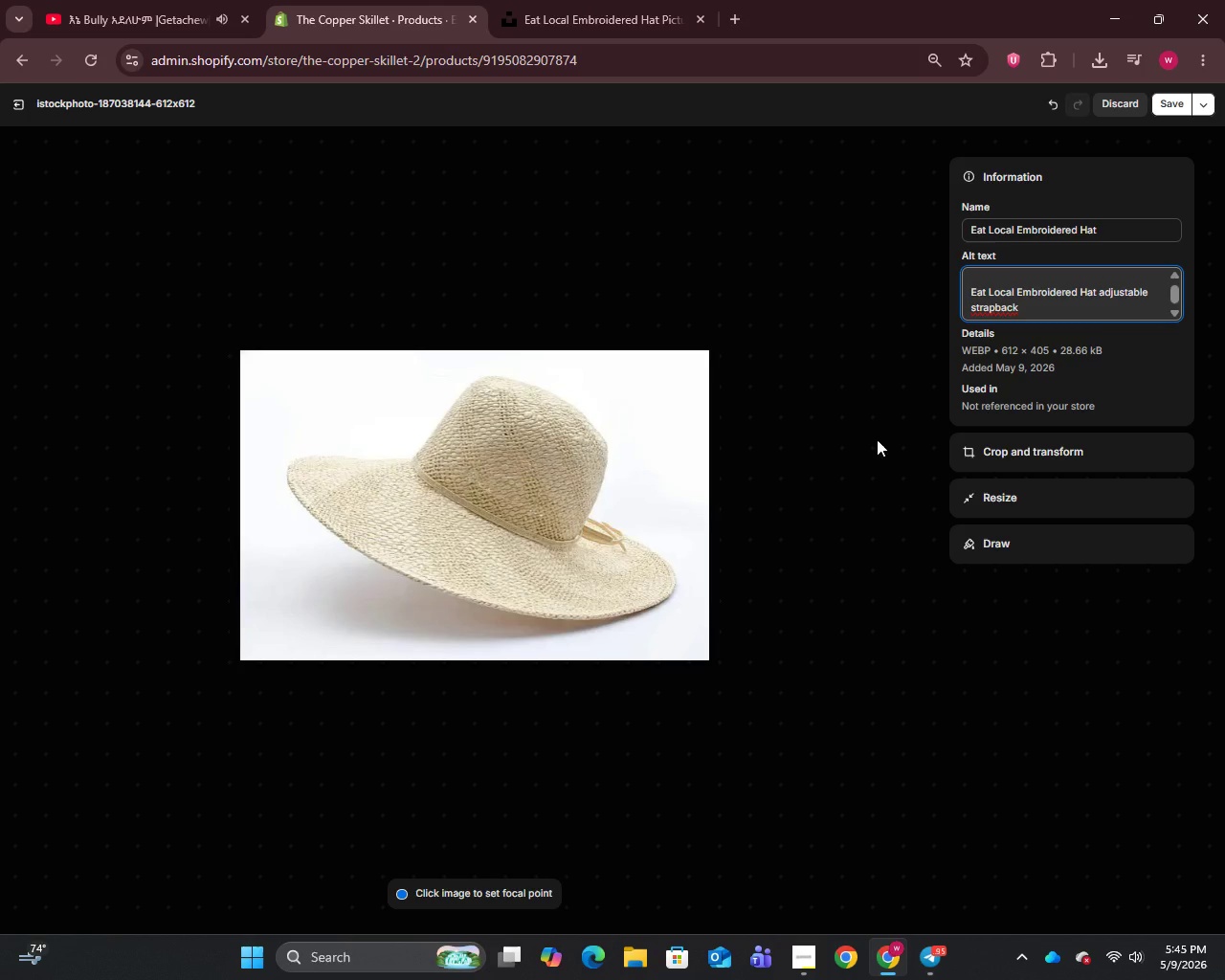 
wait(8.0)
 